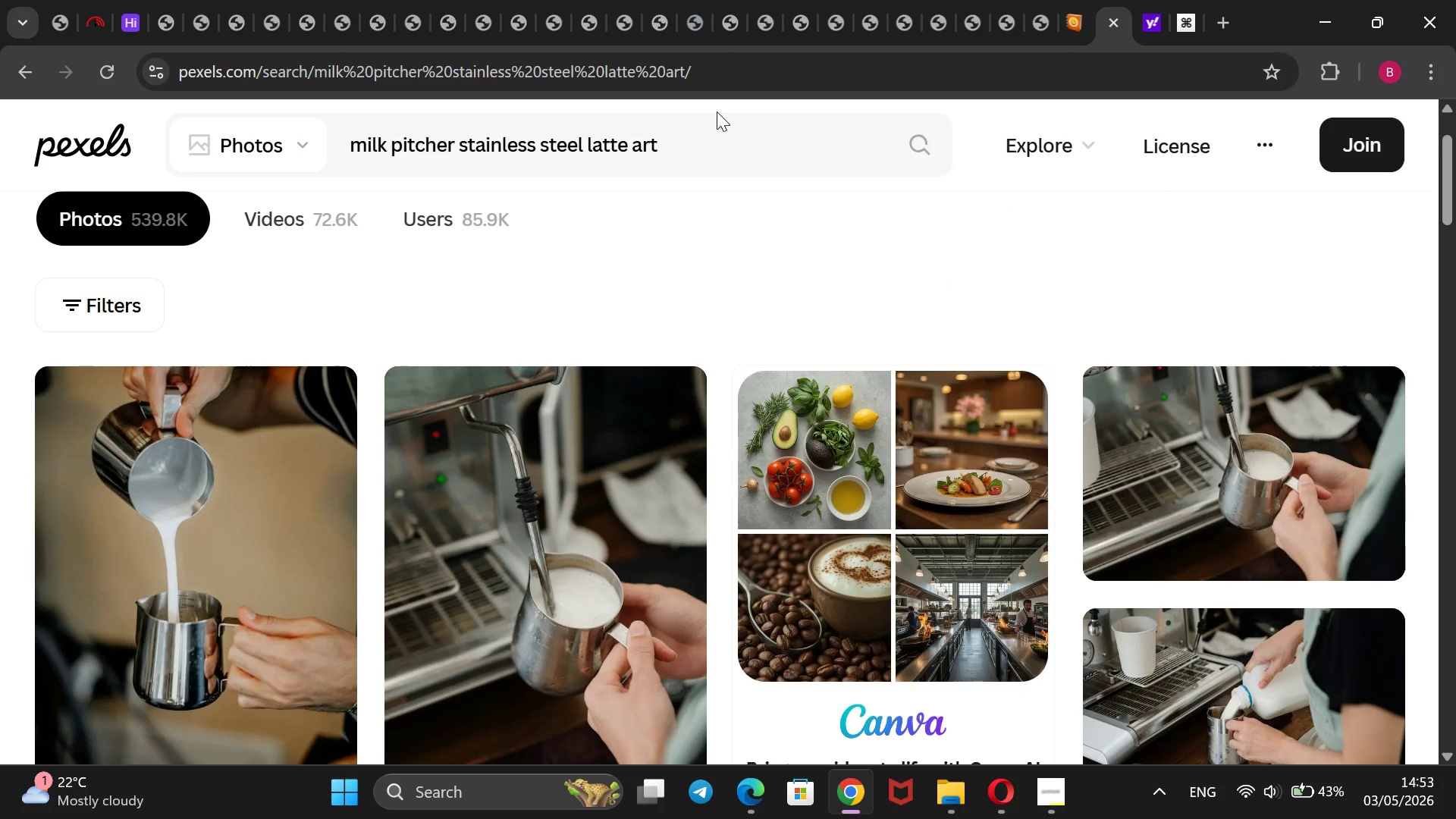 
wait(6.83)
 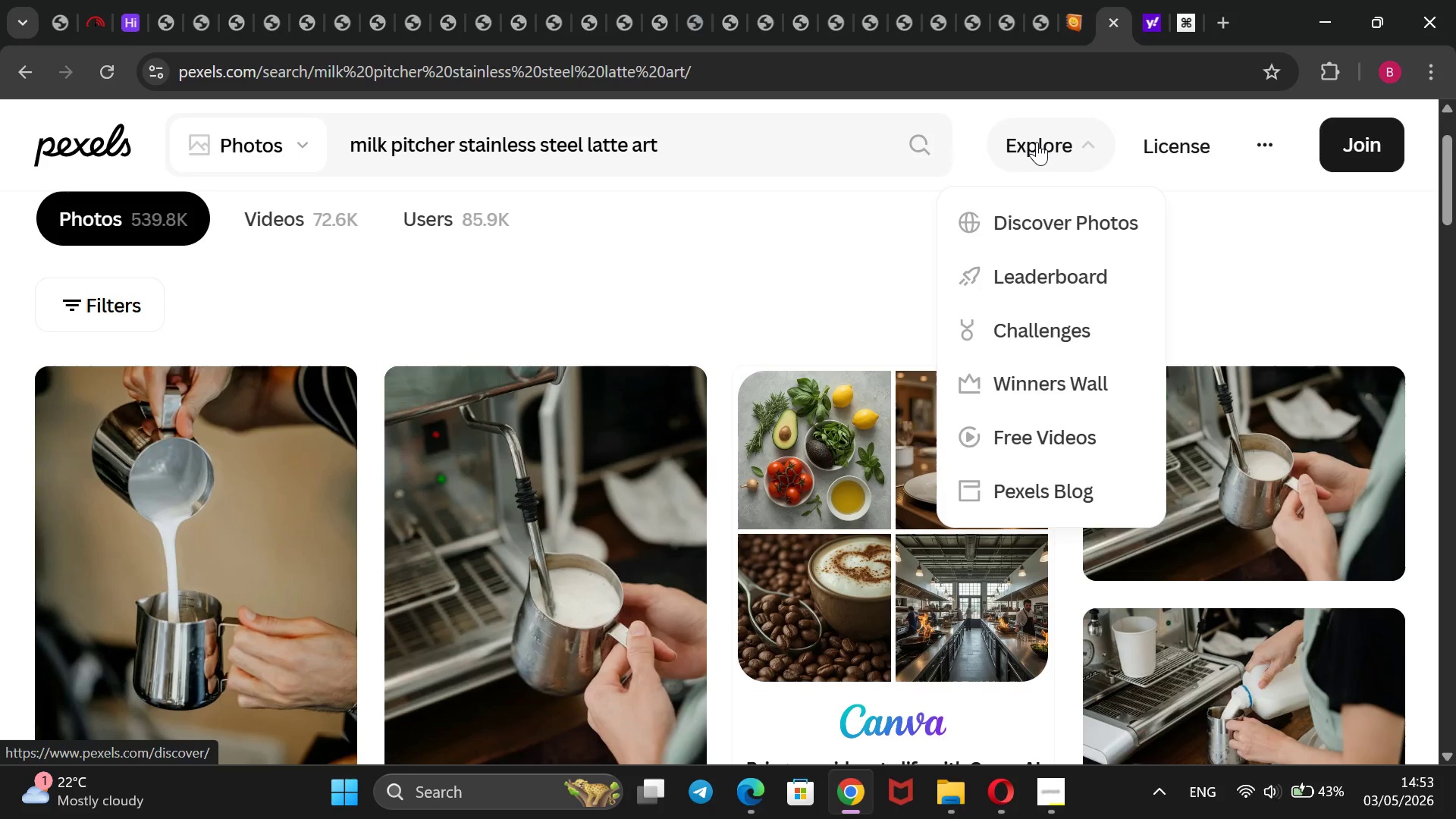 
left_click_drag(start_coordinate=[664, 146], to_coordinate=[383, 172])
 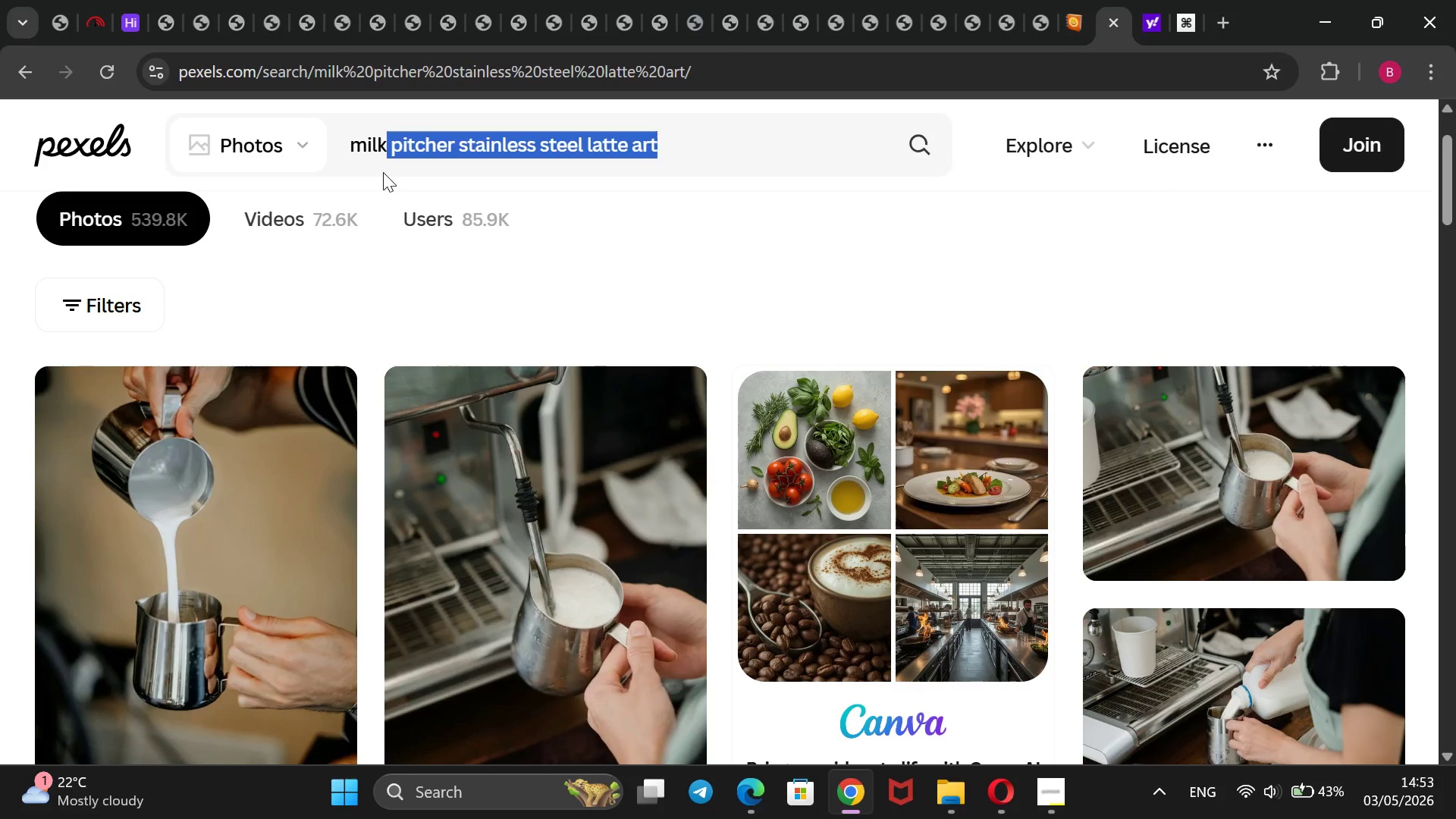 
key(Backspace)
 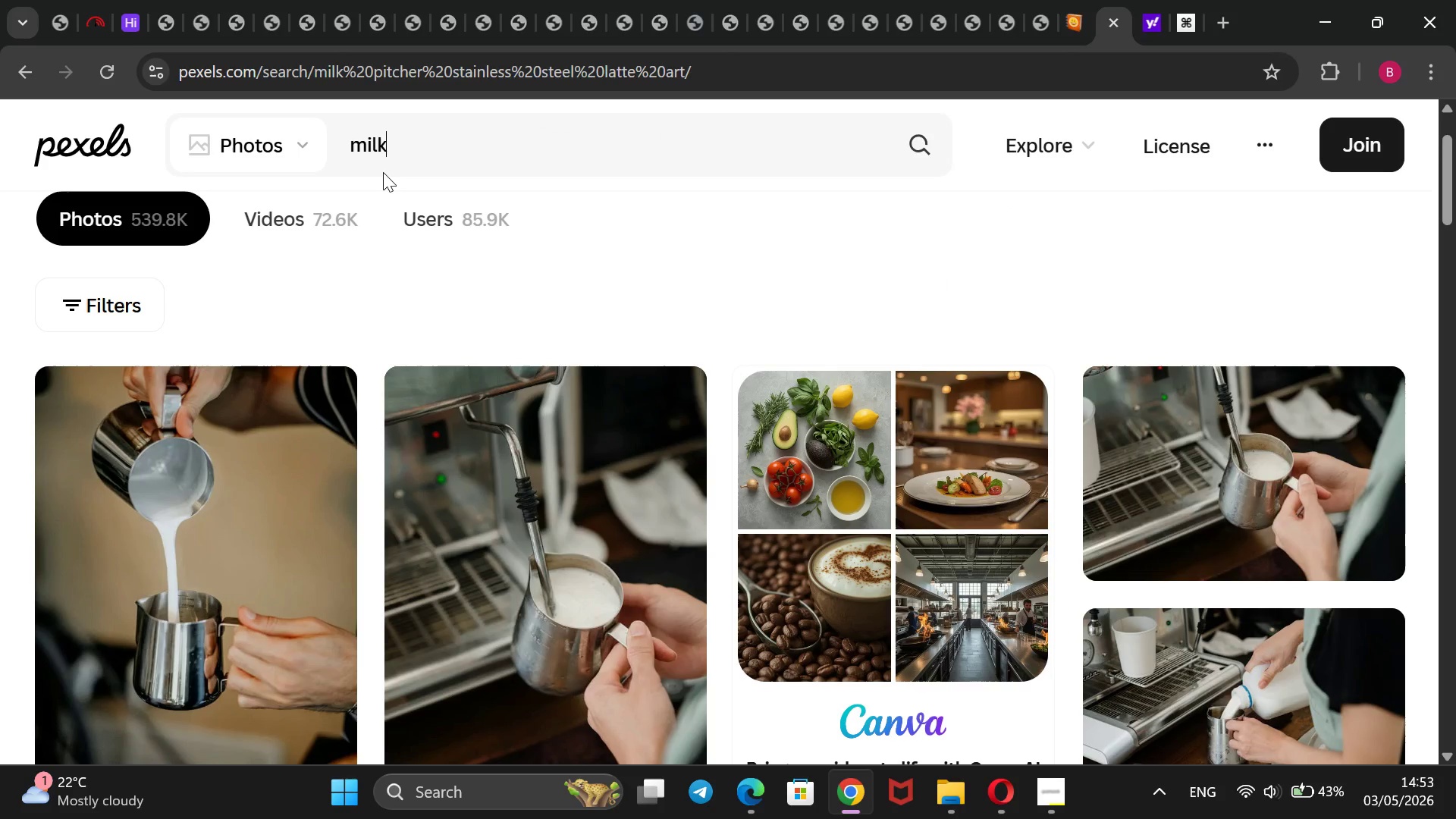 
key(ArrowLeft)
 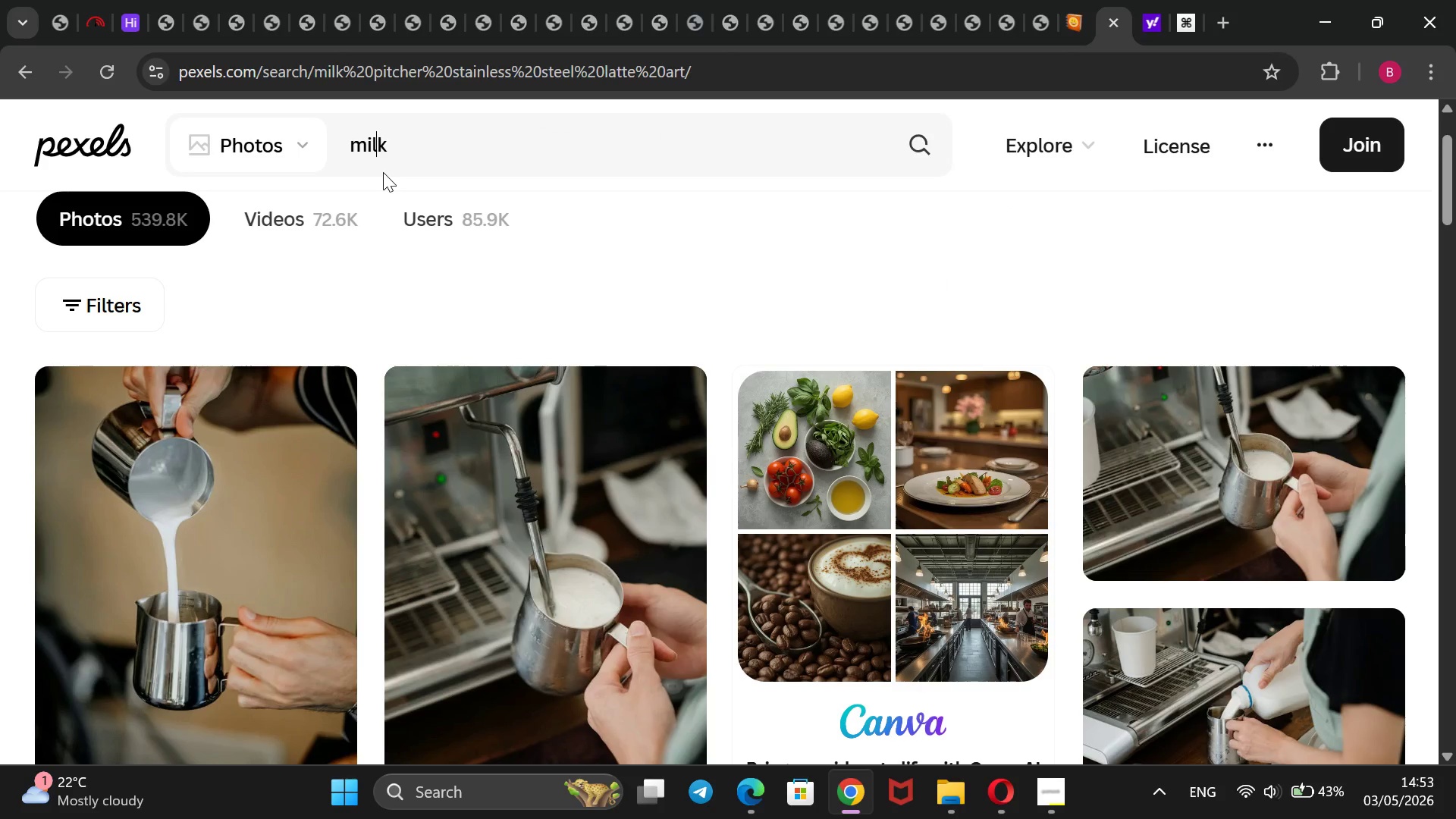 
key(ArrowLeft)
 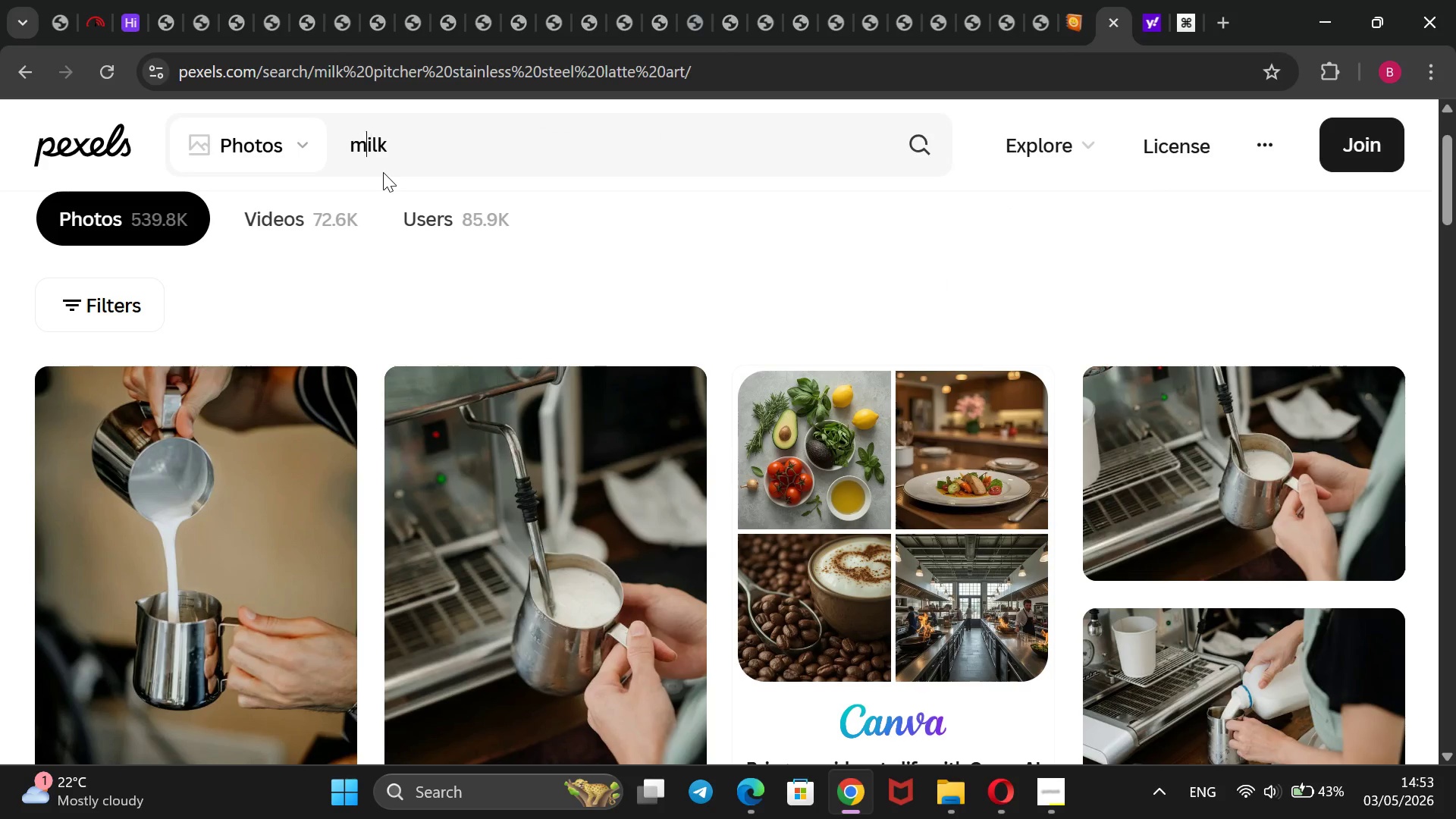 
key(ArrowLeft)
 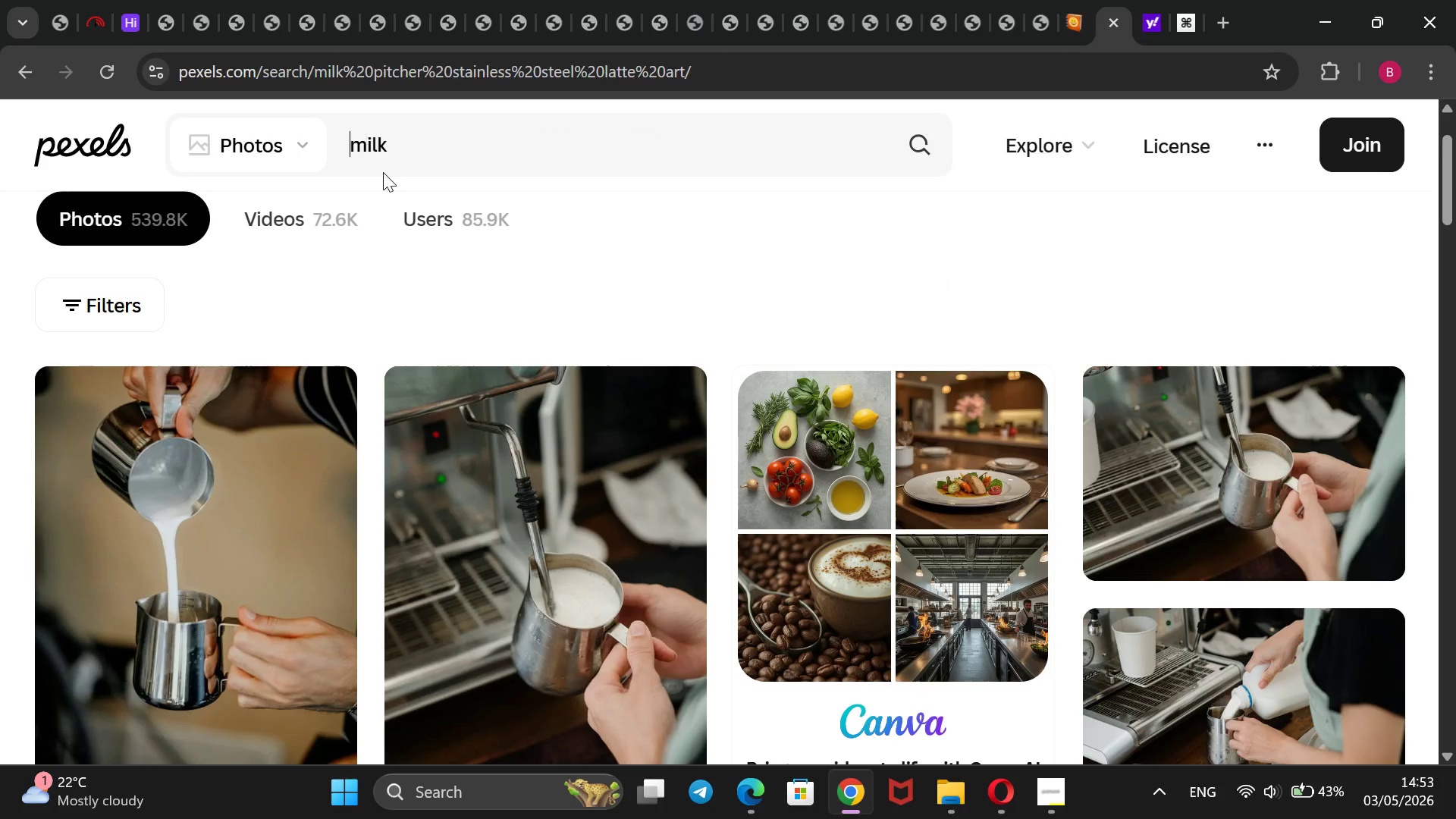 
key(ArrowLeft)
 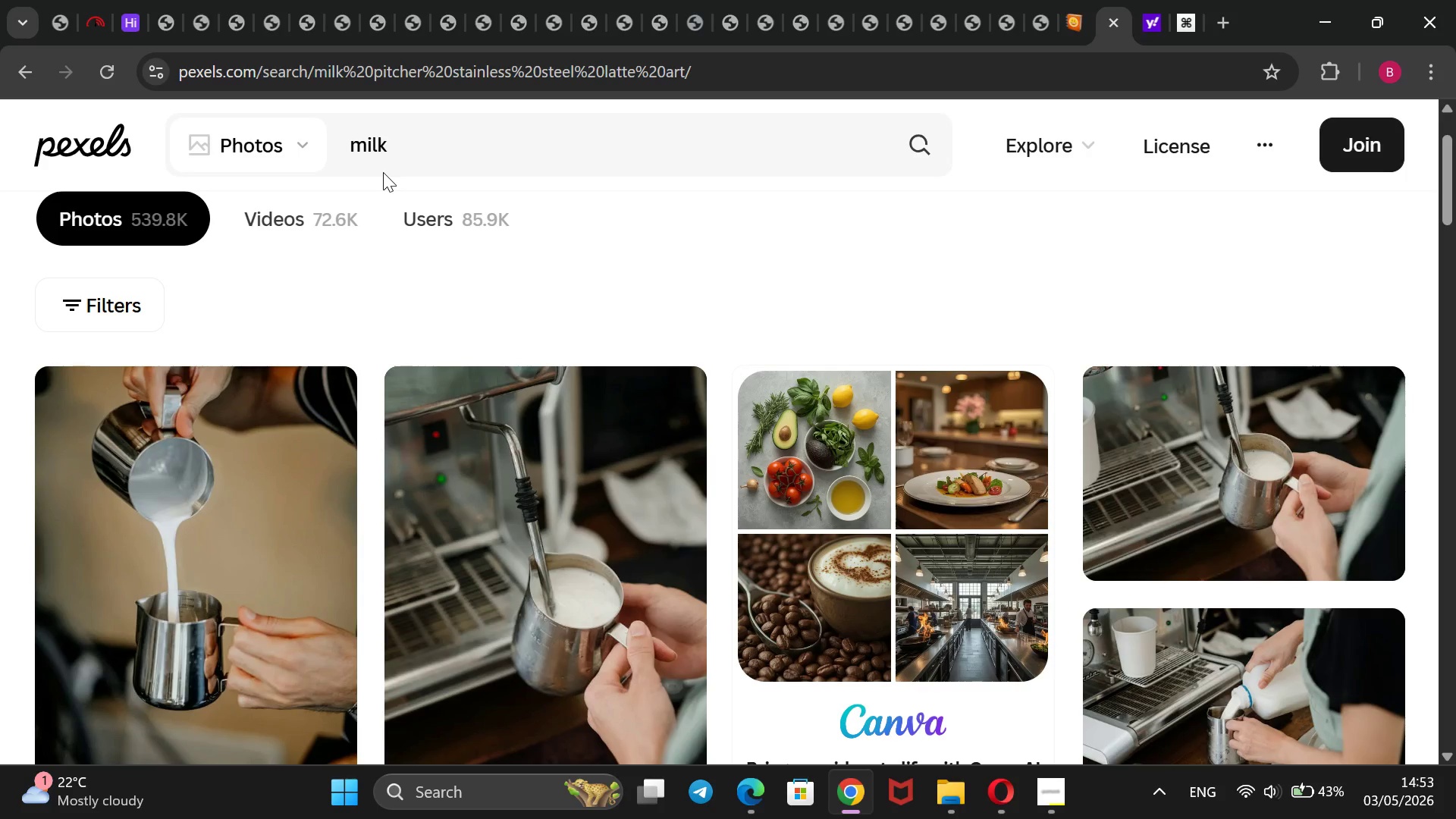 
type(handheld )
 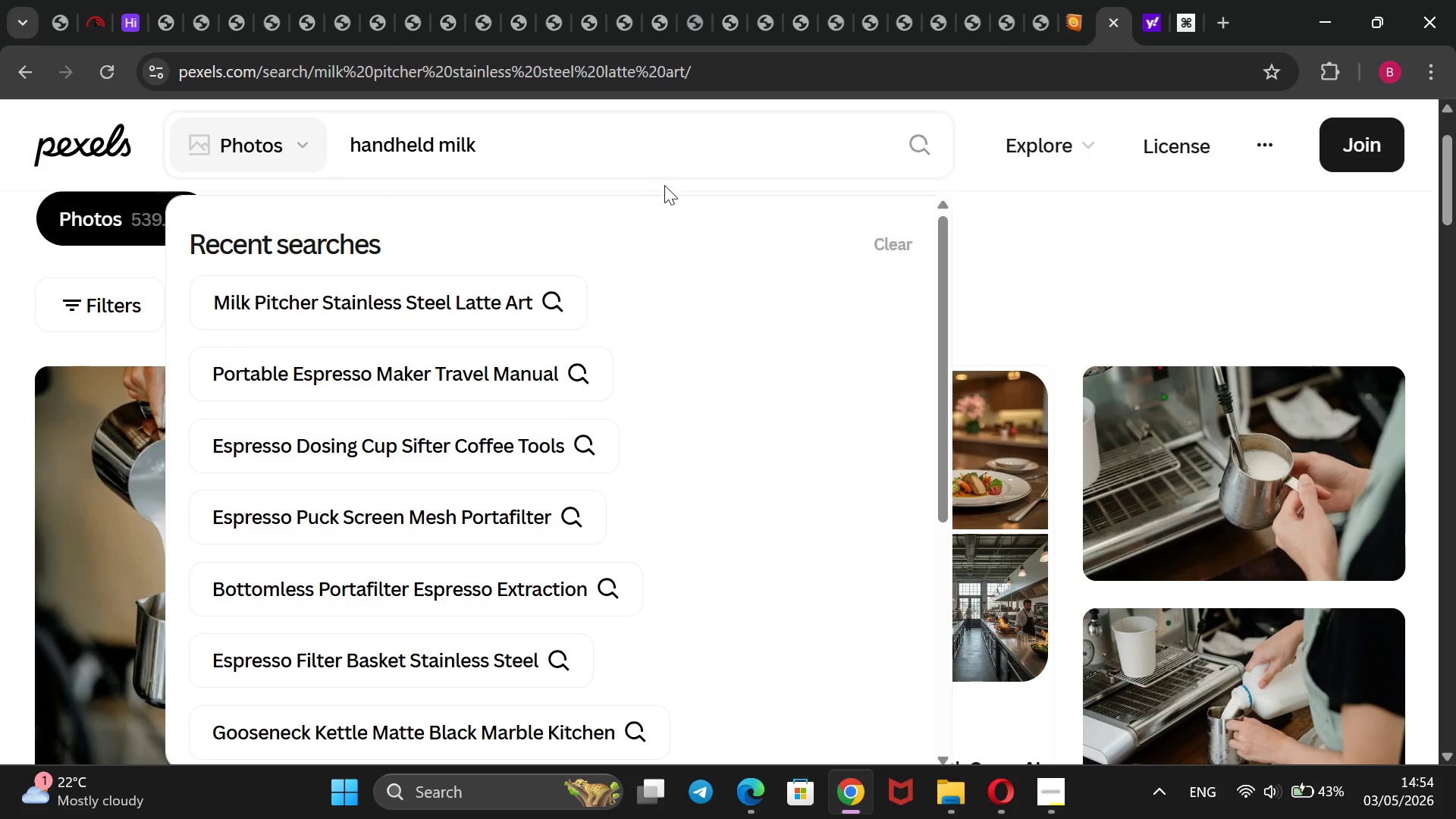 
key(ArrowRight)
 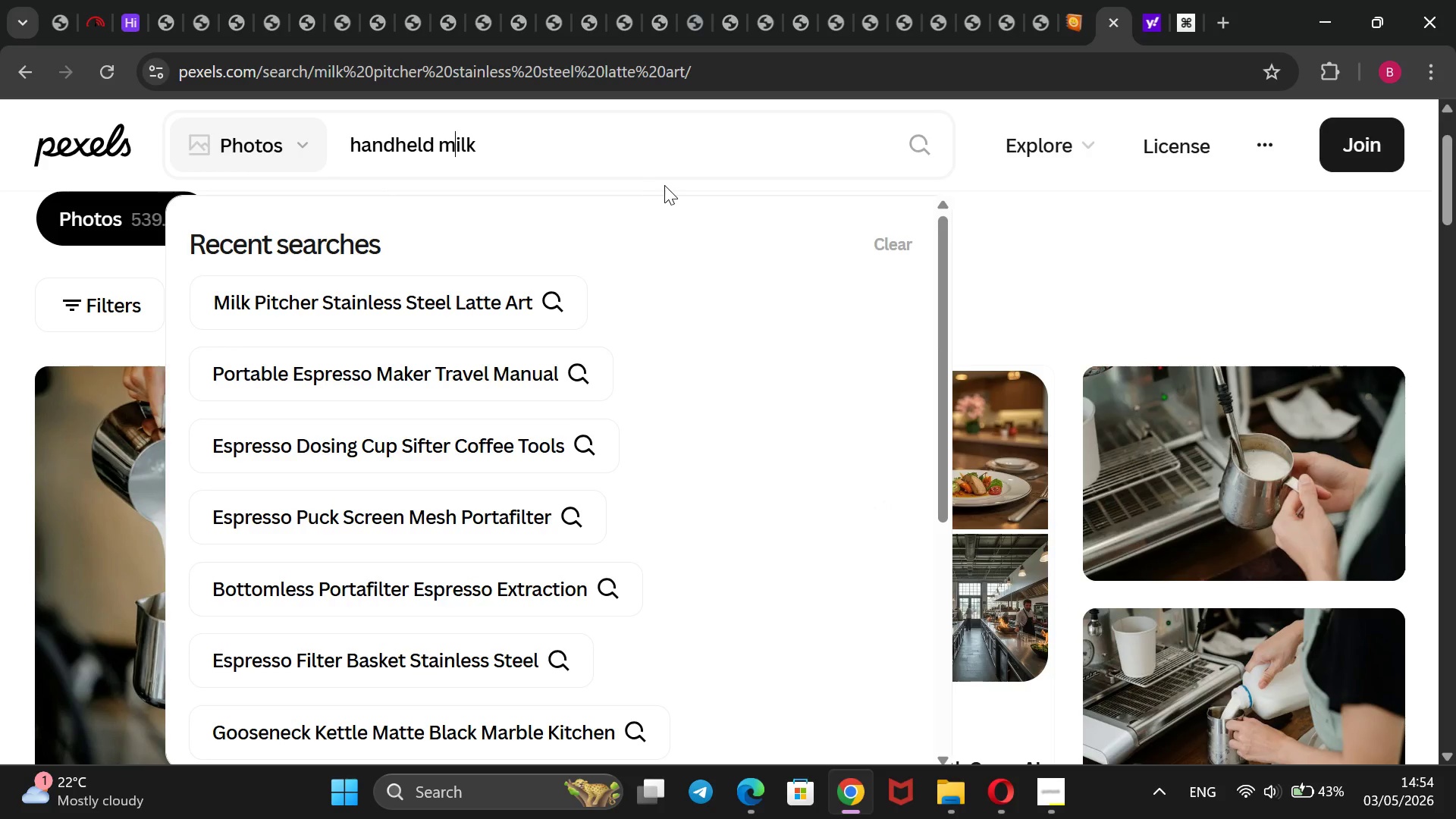 
key(ArrowRight)
 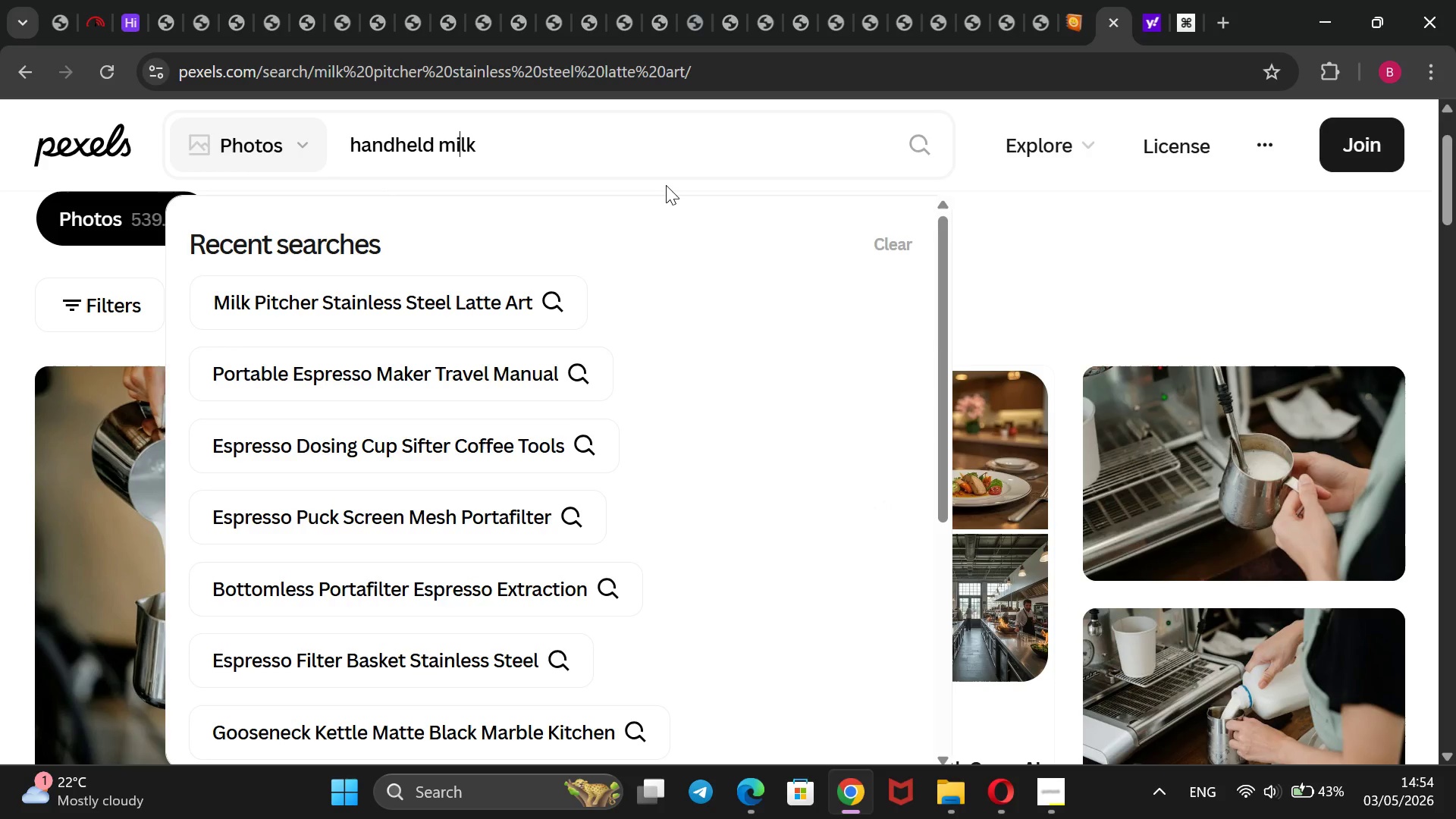 
key(ArrowRight)
 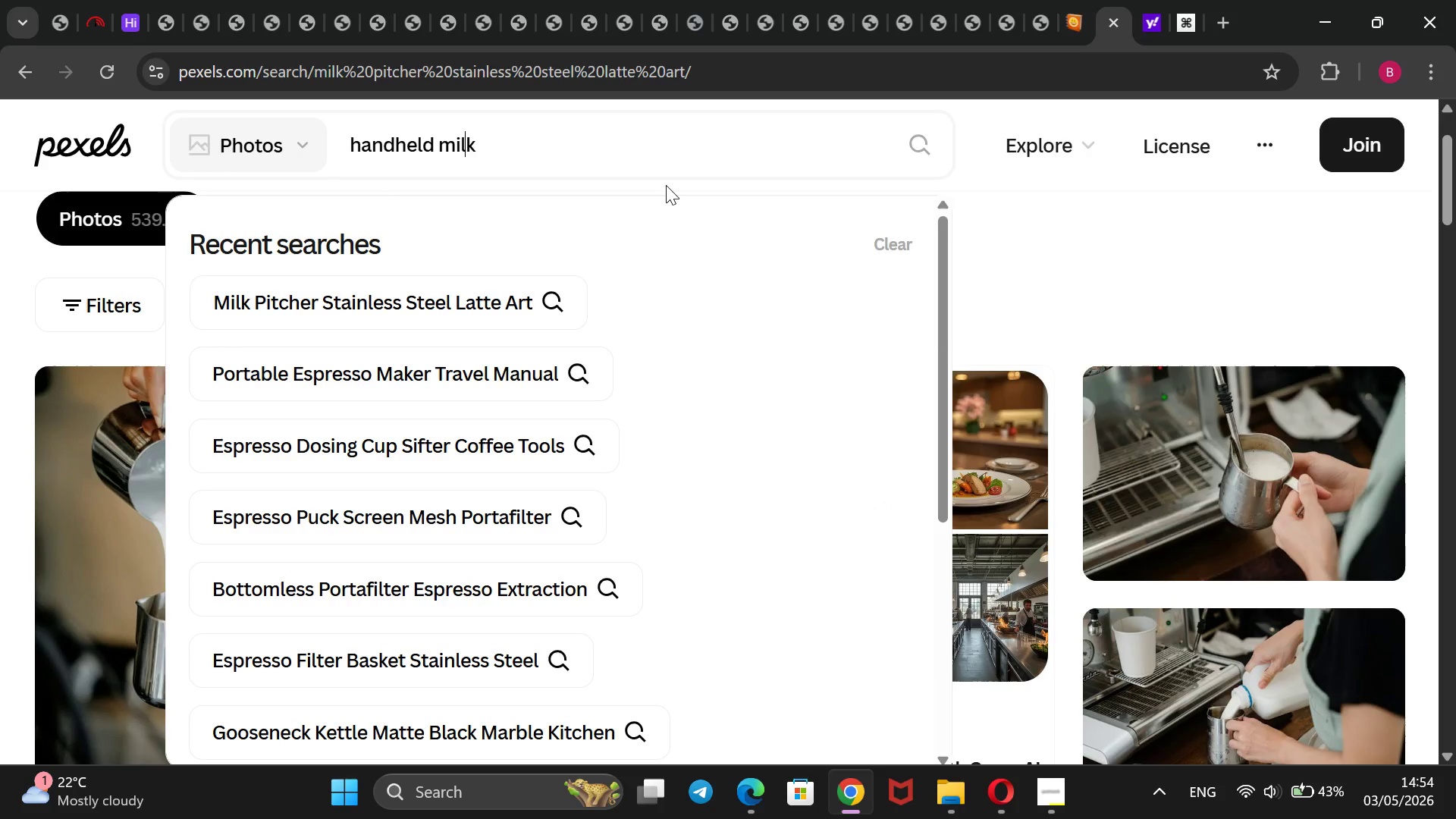 
key(ArrowRight)
 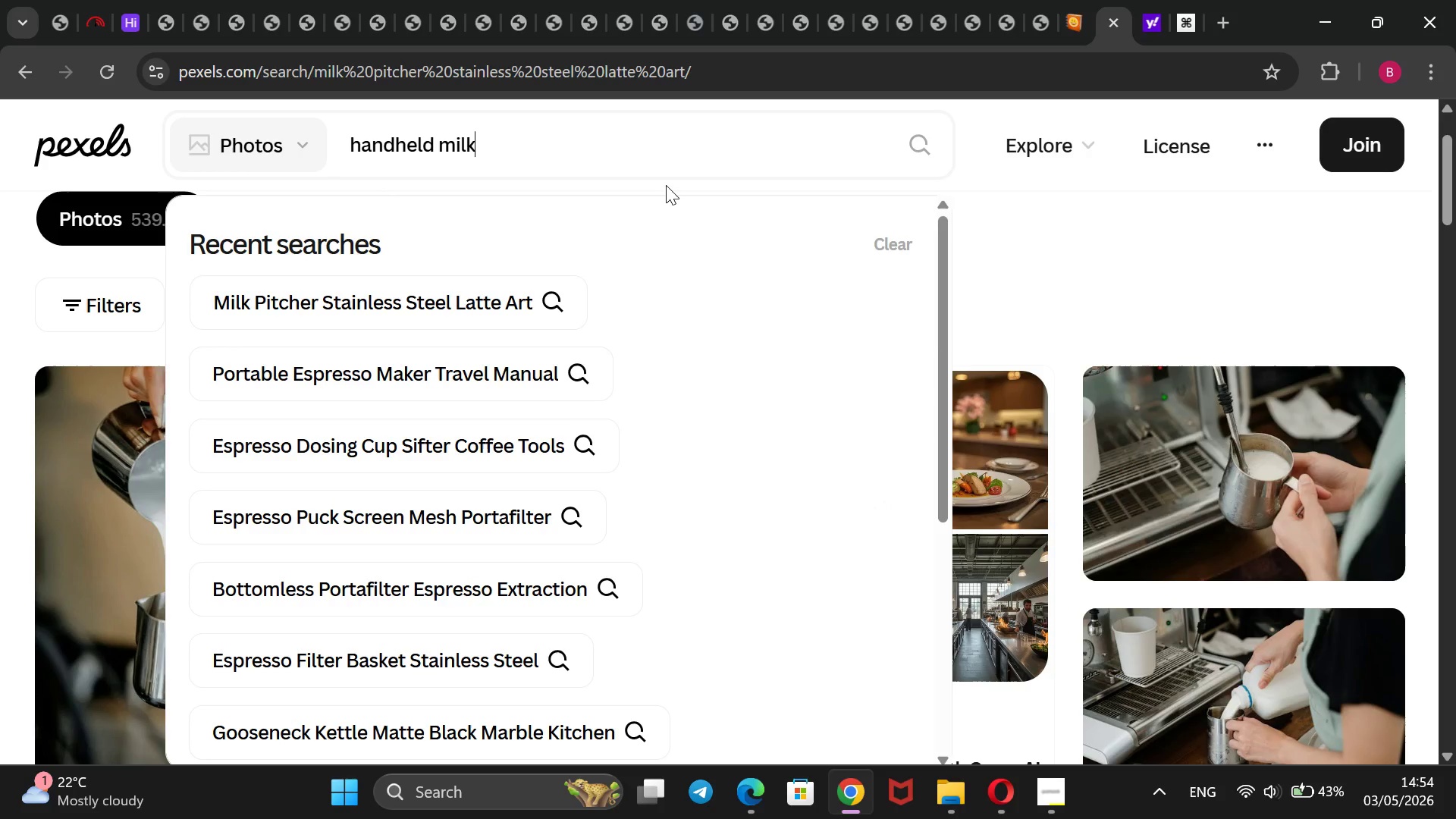 
type( frother foam cappuccino)
 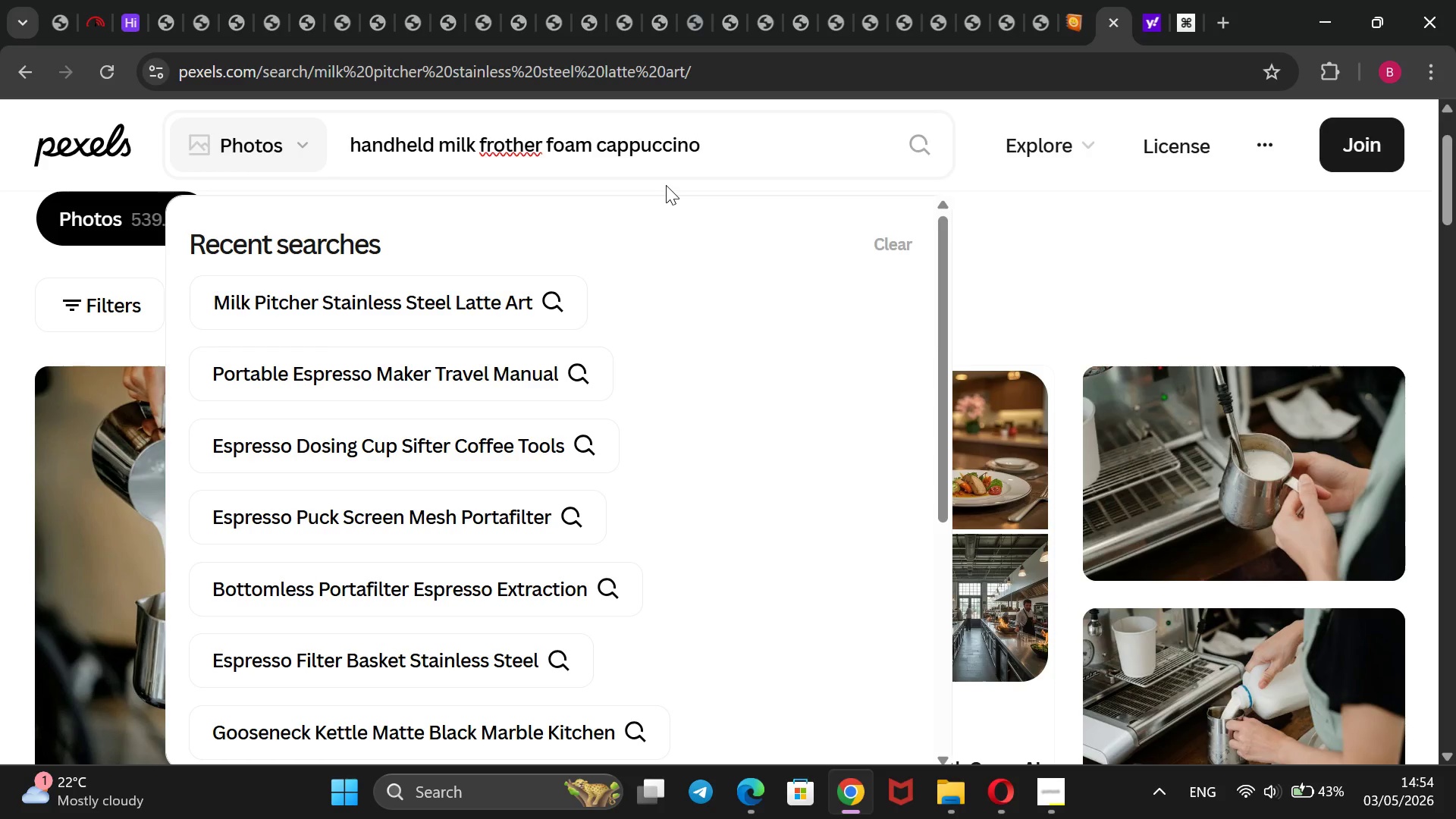 
key(Enter)
 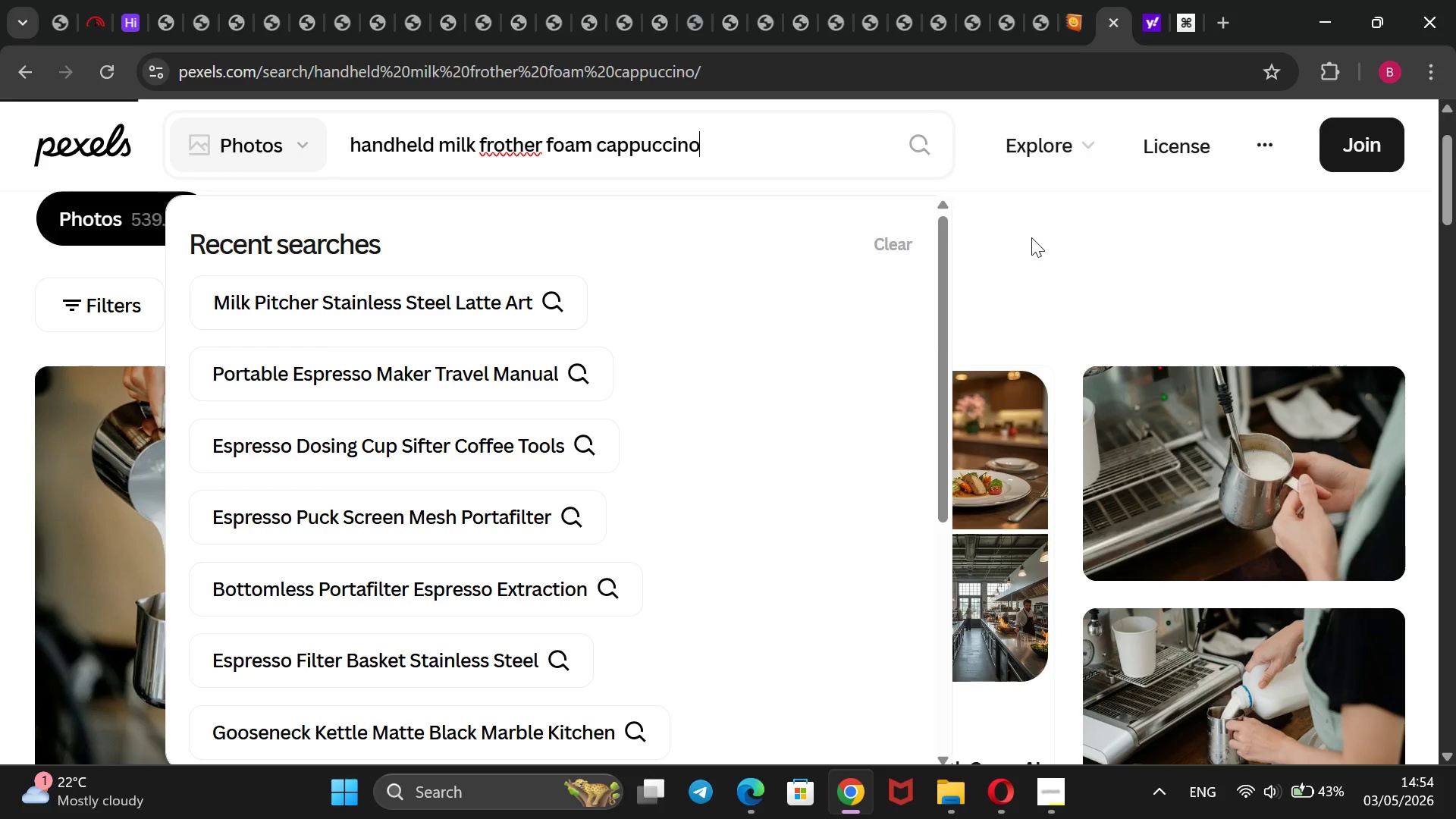 
wait(8.19)
 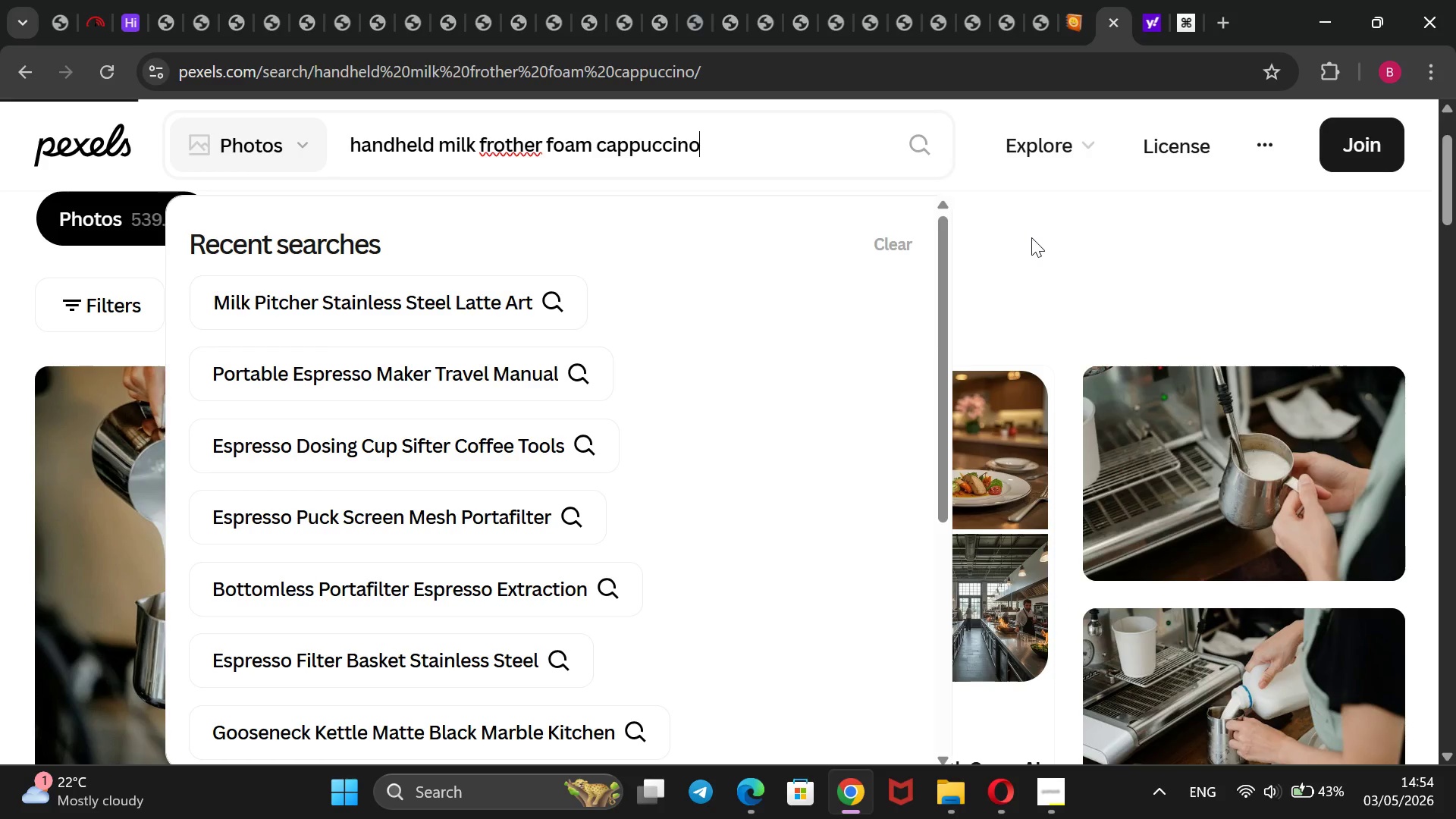 
scroll: coordinate [1031, 237], scroll_direction: down, amount: 2.0
 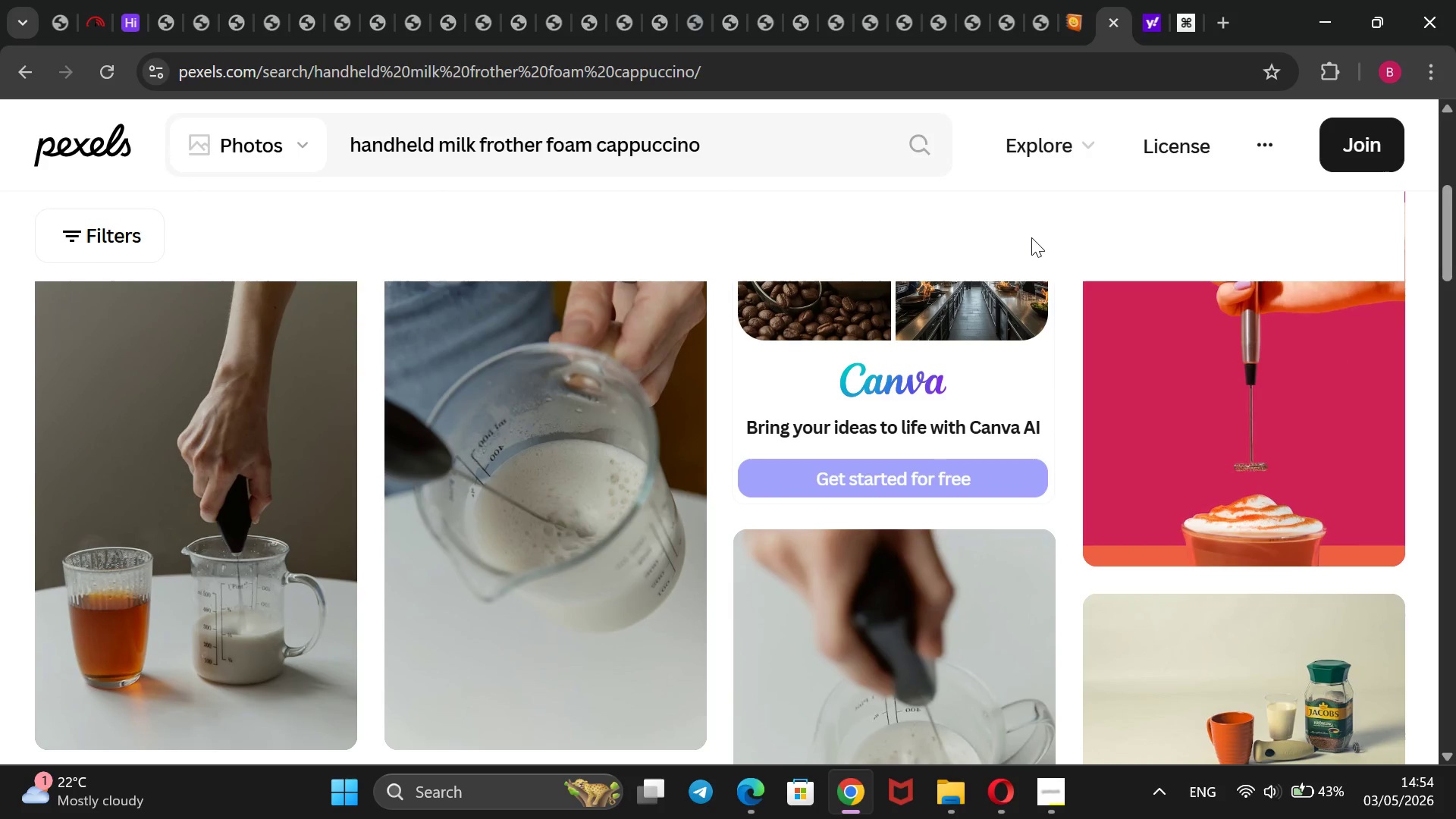 
scroll: coordinate [1031, 237], scroll_direction: up, amount: 3.0
 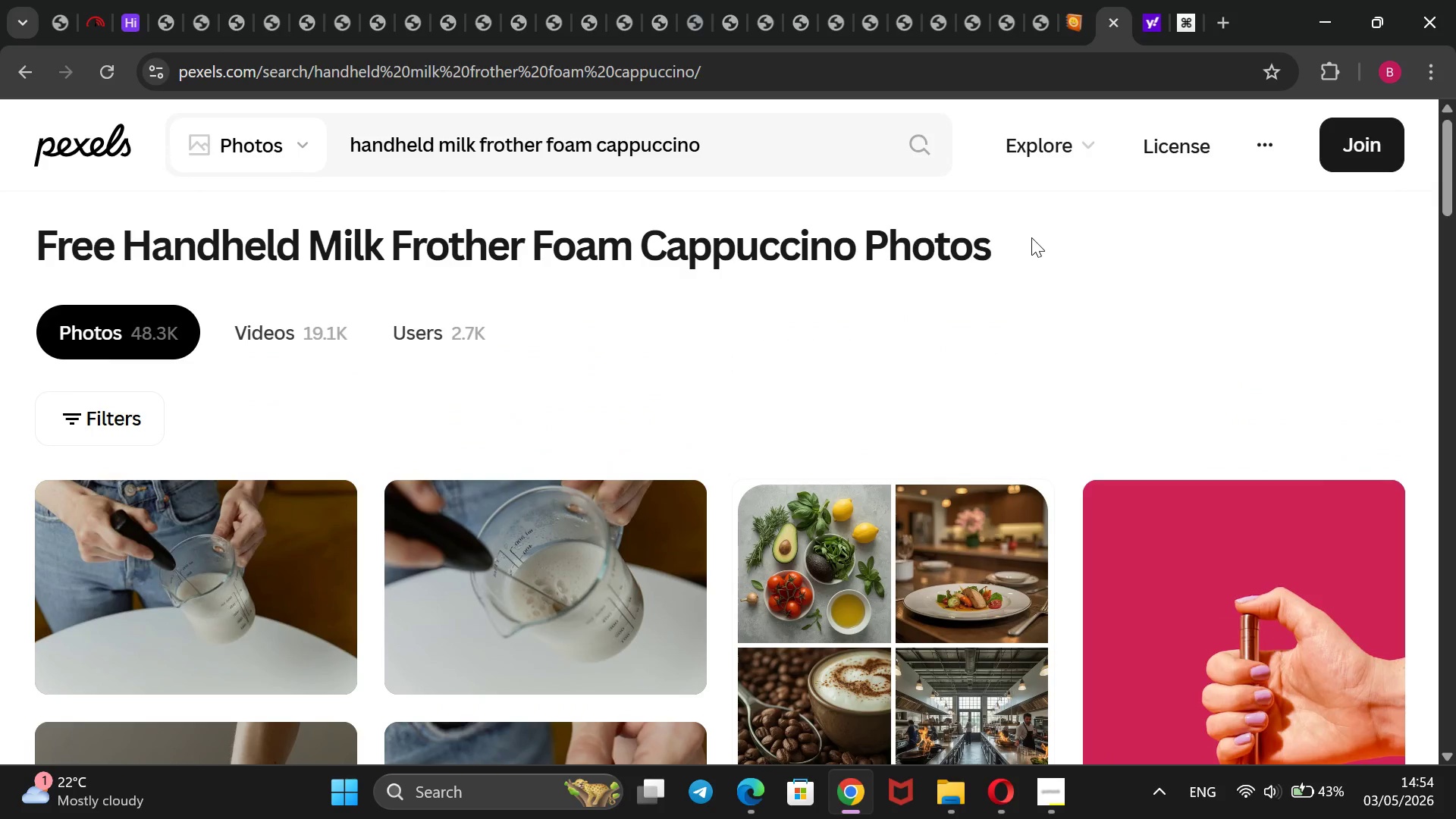 
scroll: coordinate [1031, 237], scroll_direction: down, amount: 3.0
 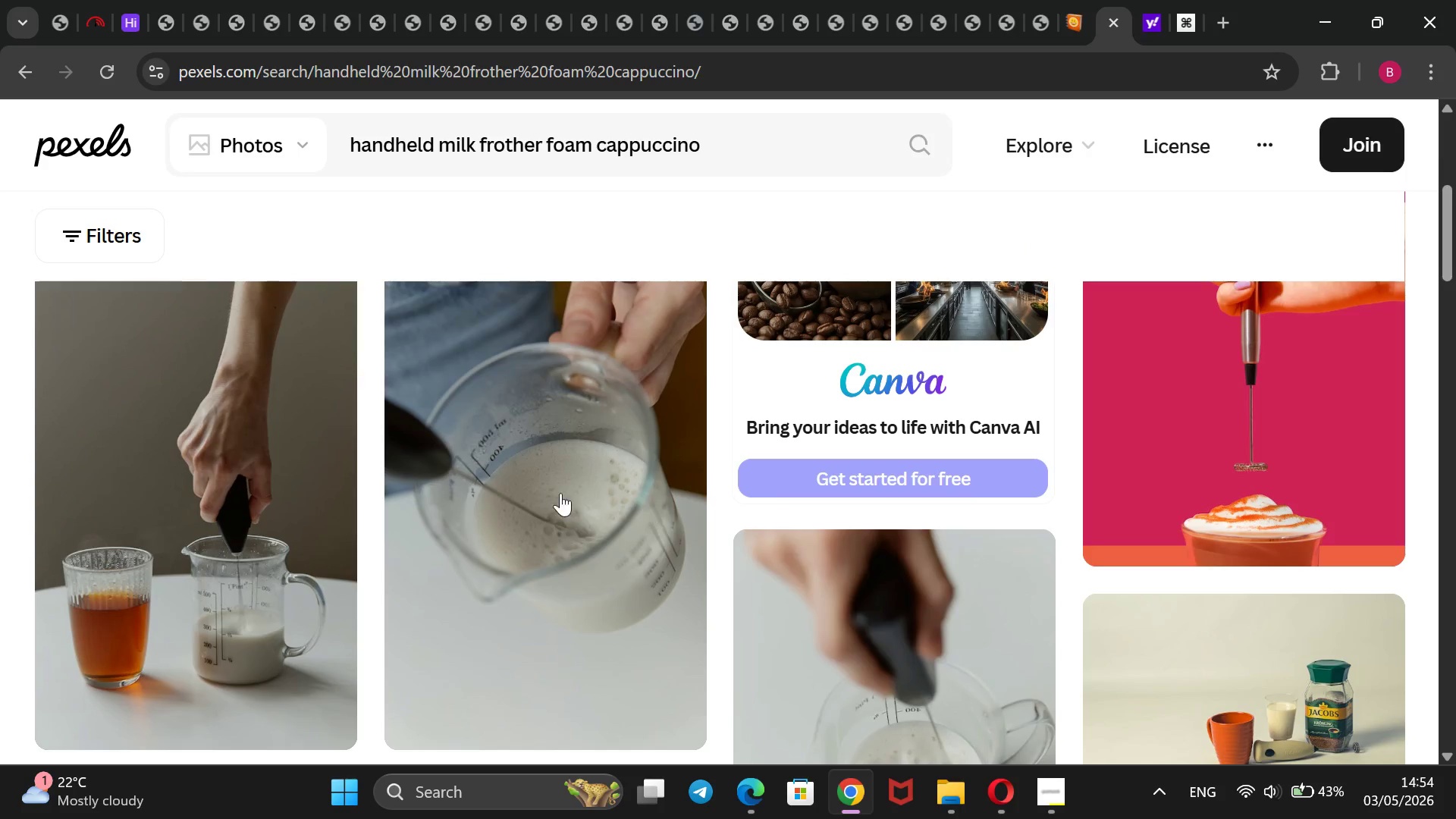 
mouse_move([502, 491])
 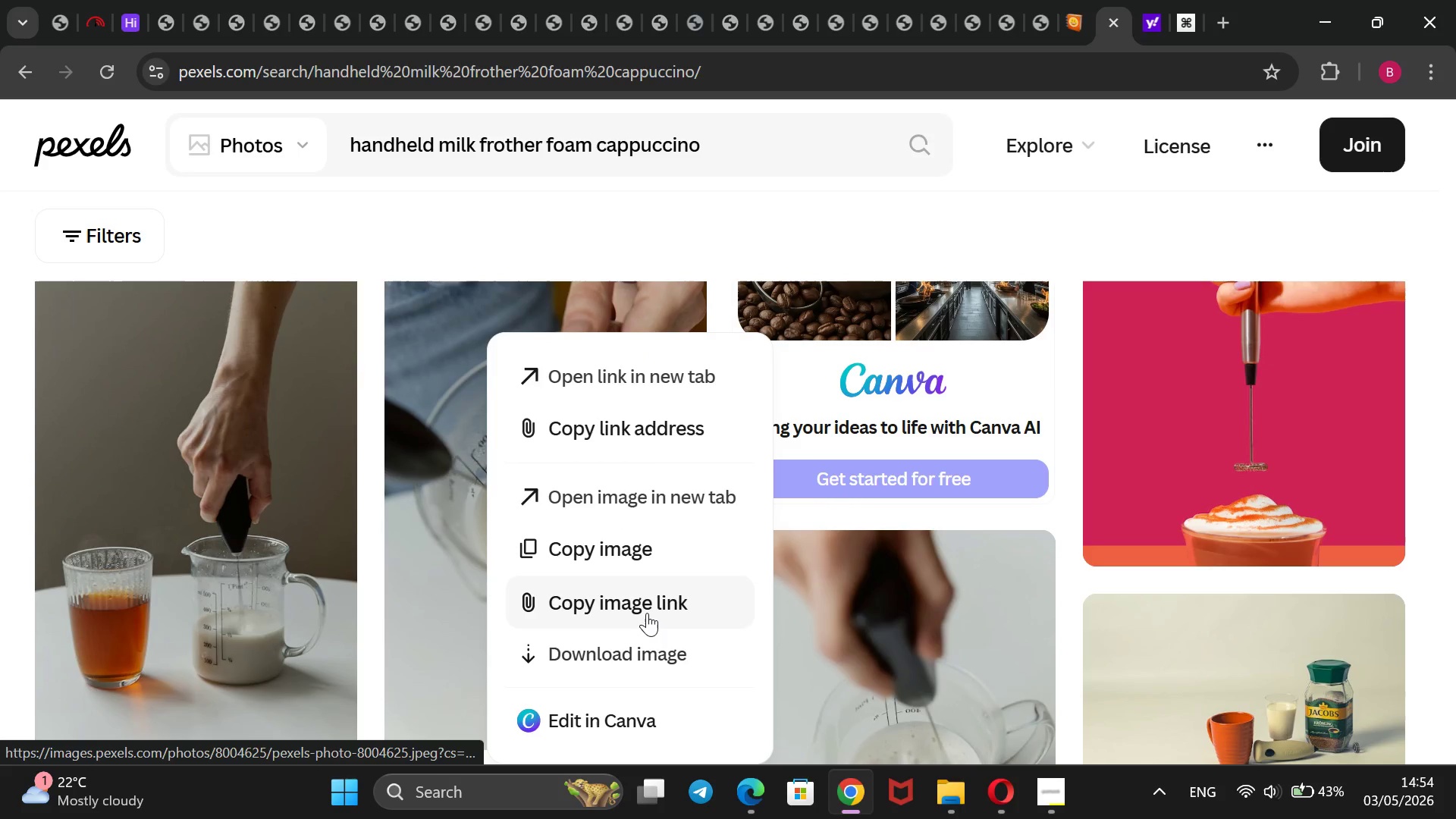 
left_click([647, 612])
 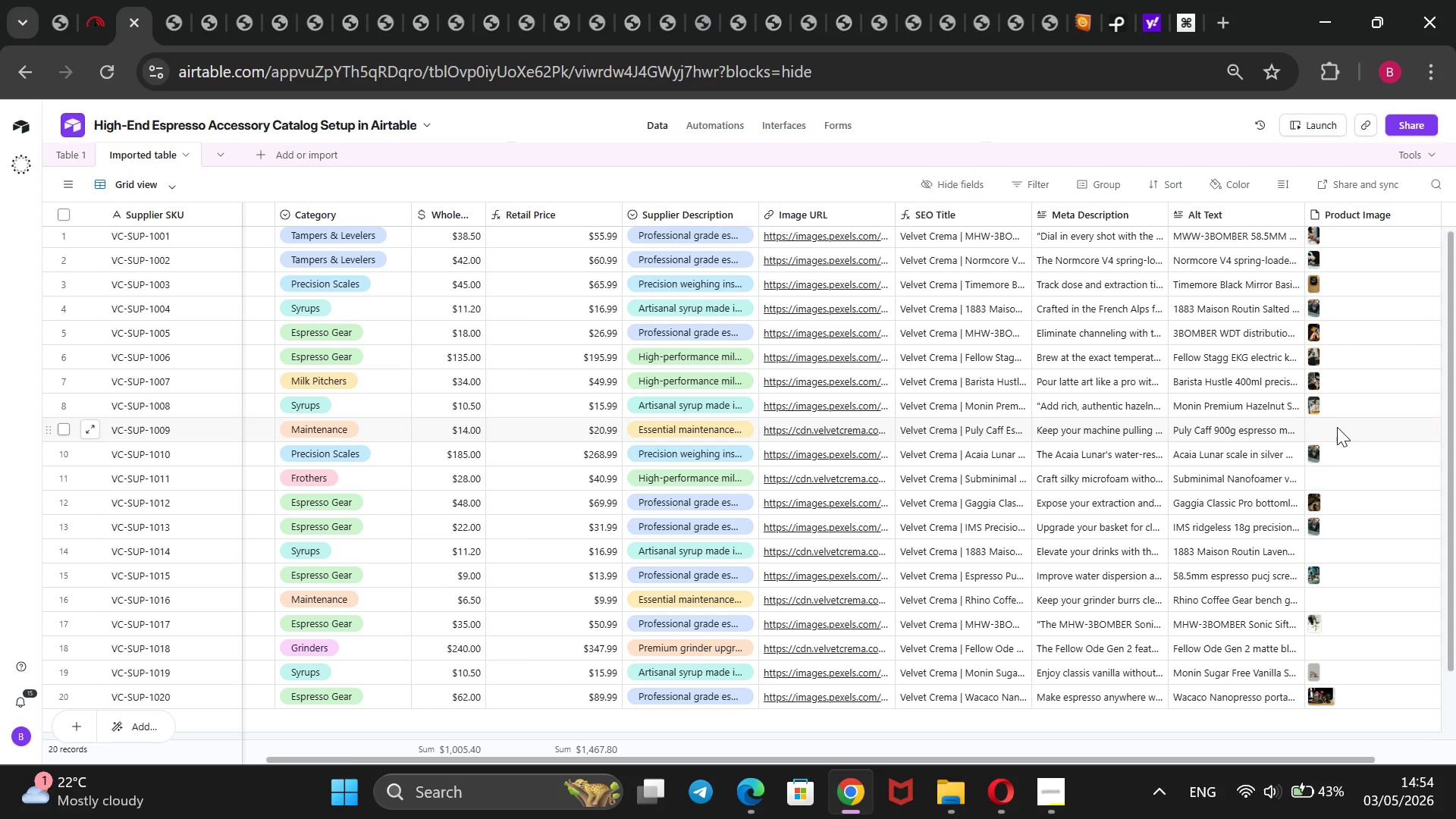 
wait(7.83)
 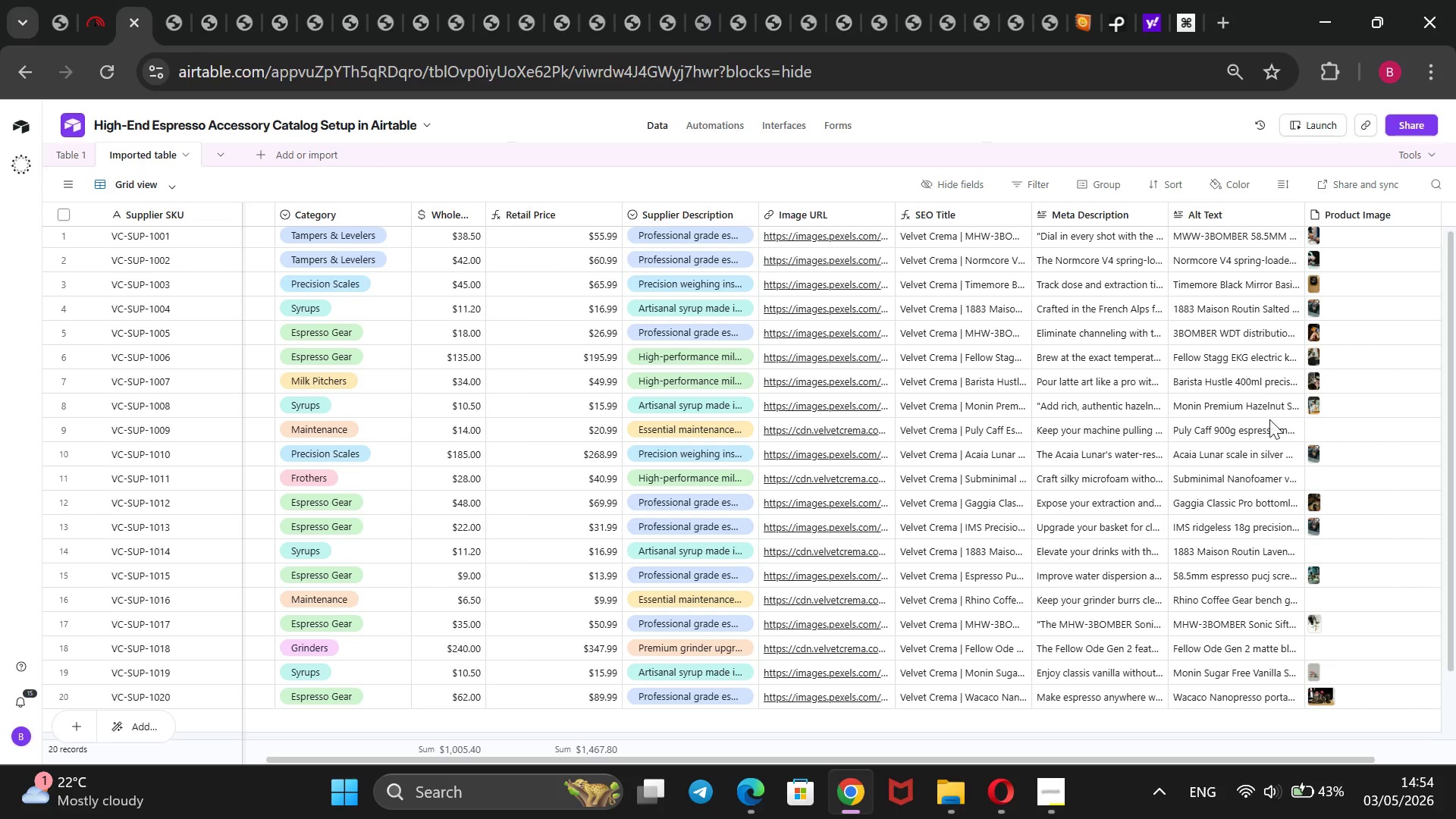 
left_click([1319, 487])
 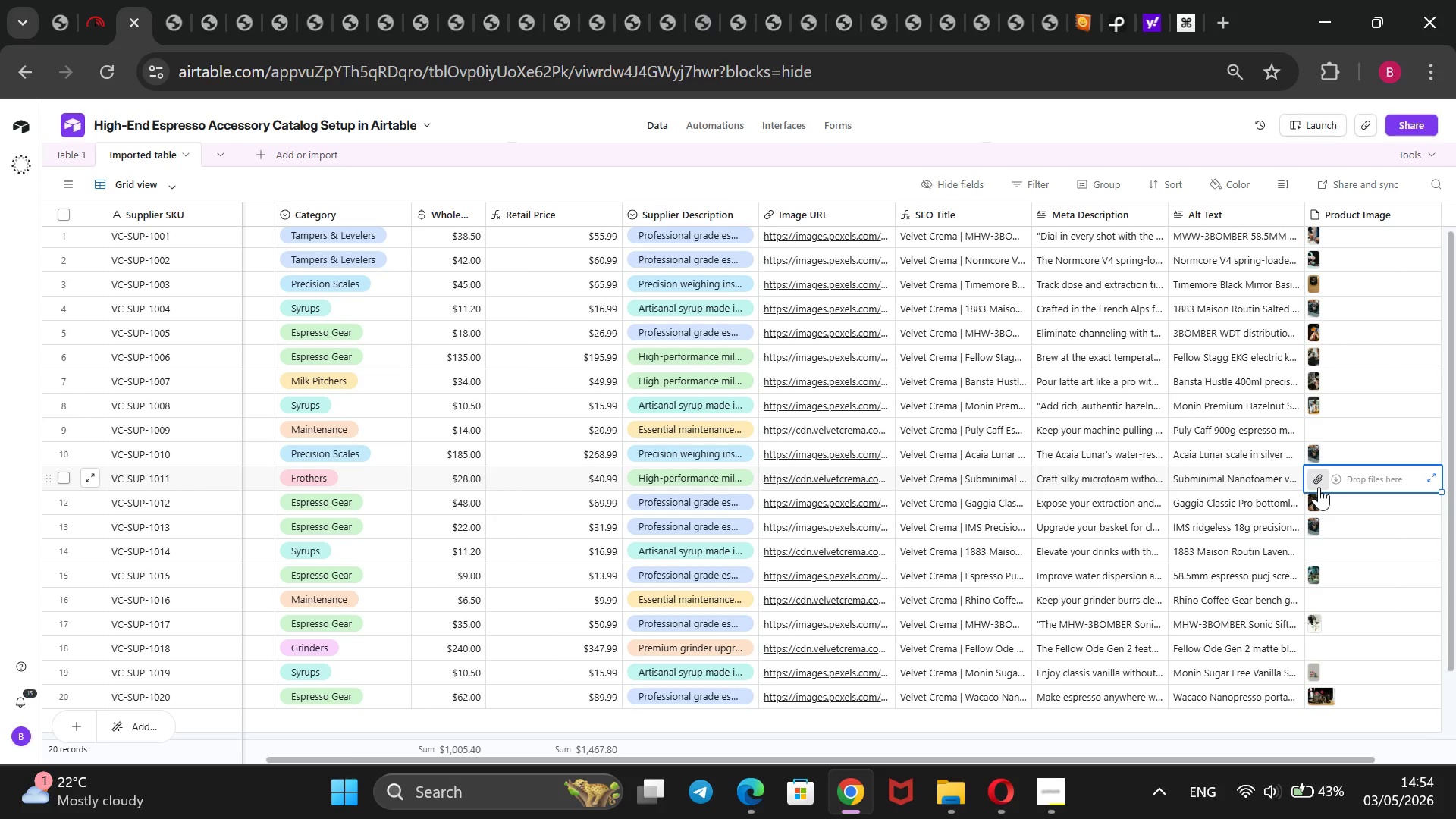 
left_click([1319, 487])
 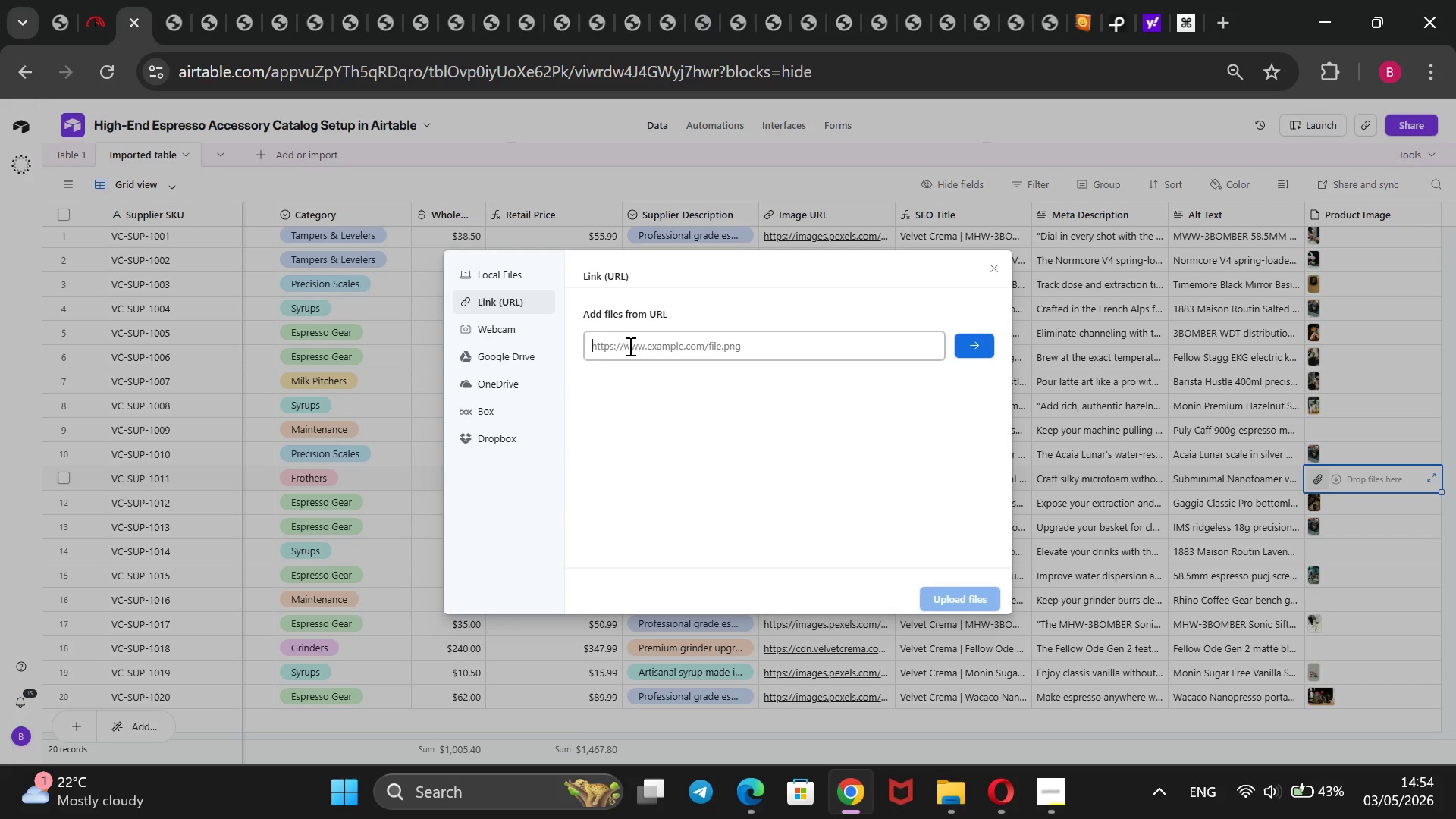 
key(Control+V)
 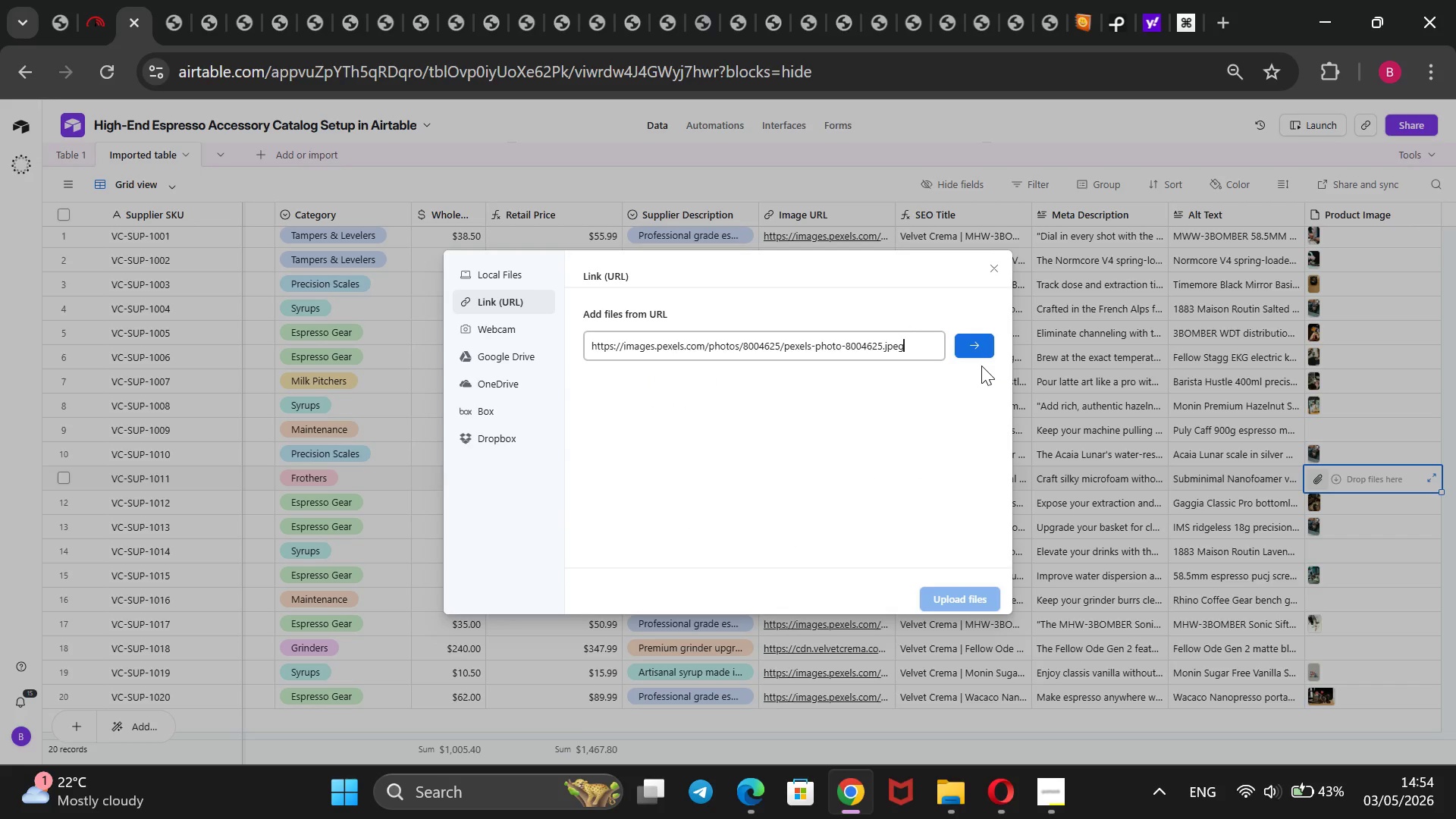 
left_click([977, 341])
 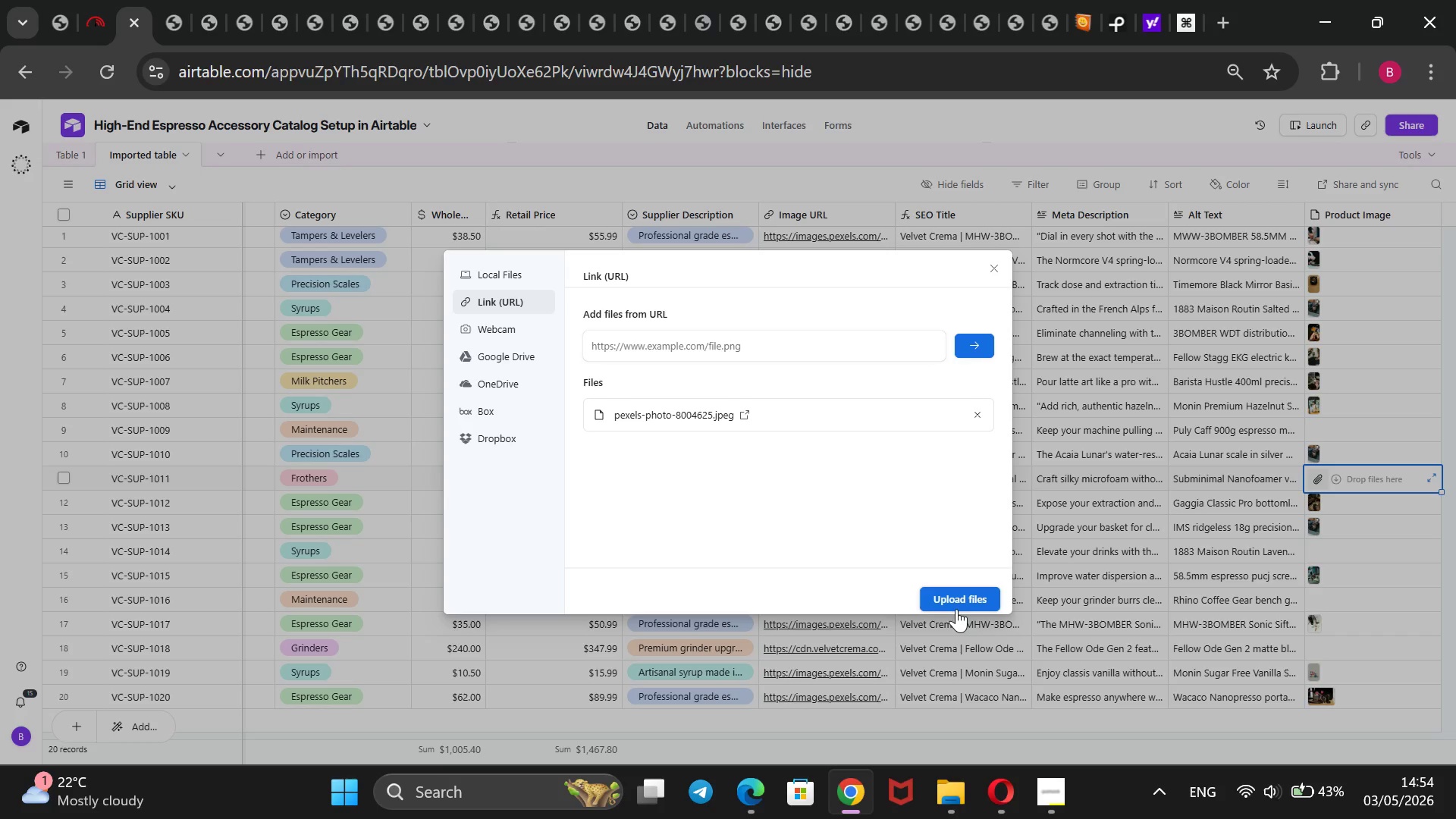 
left_click([956, 595])
 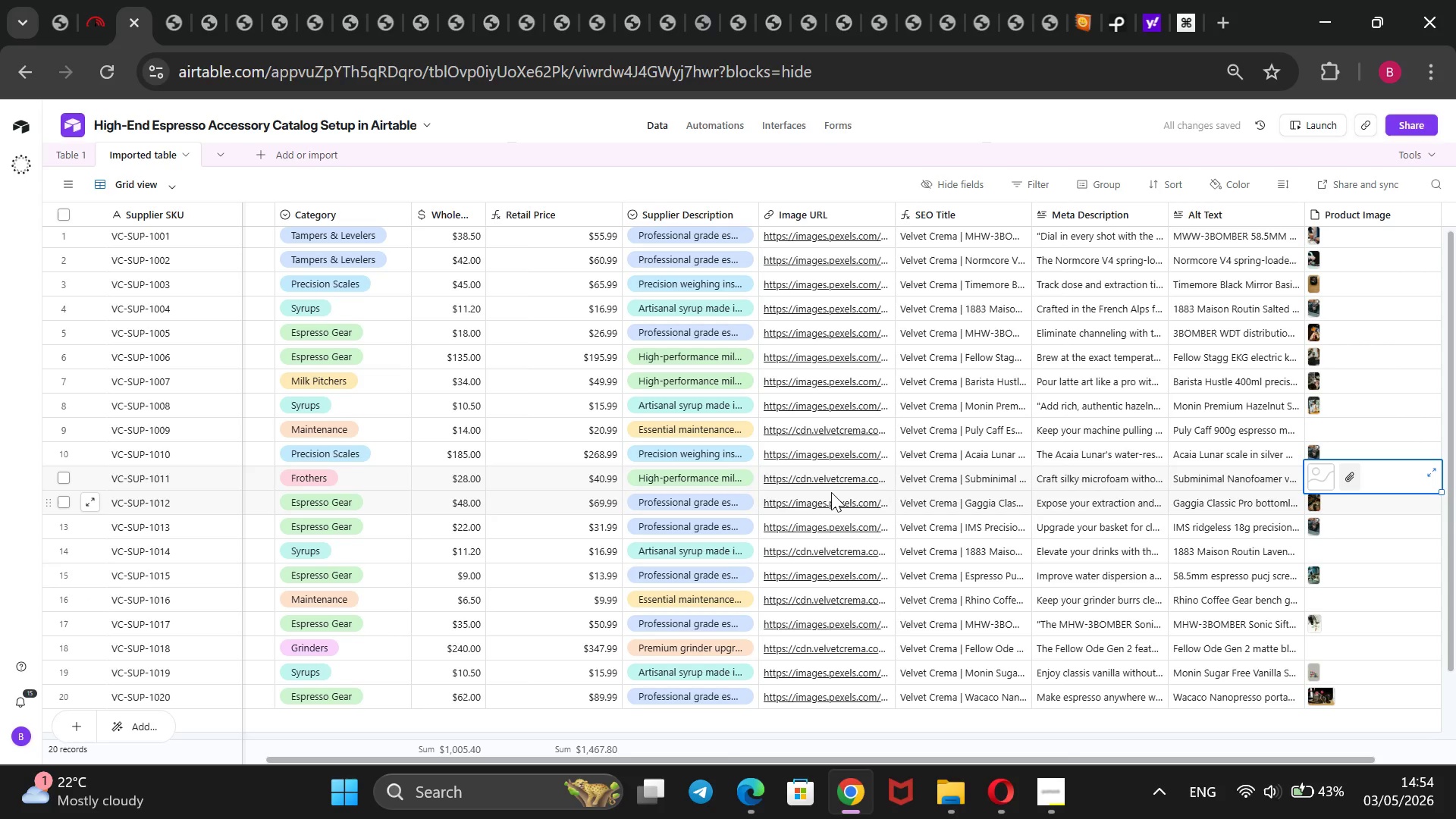 
double_click([833, 478])
 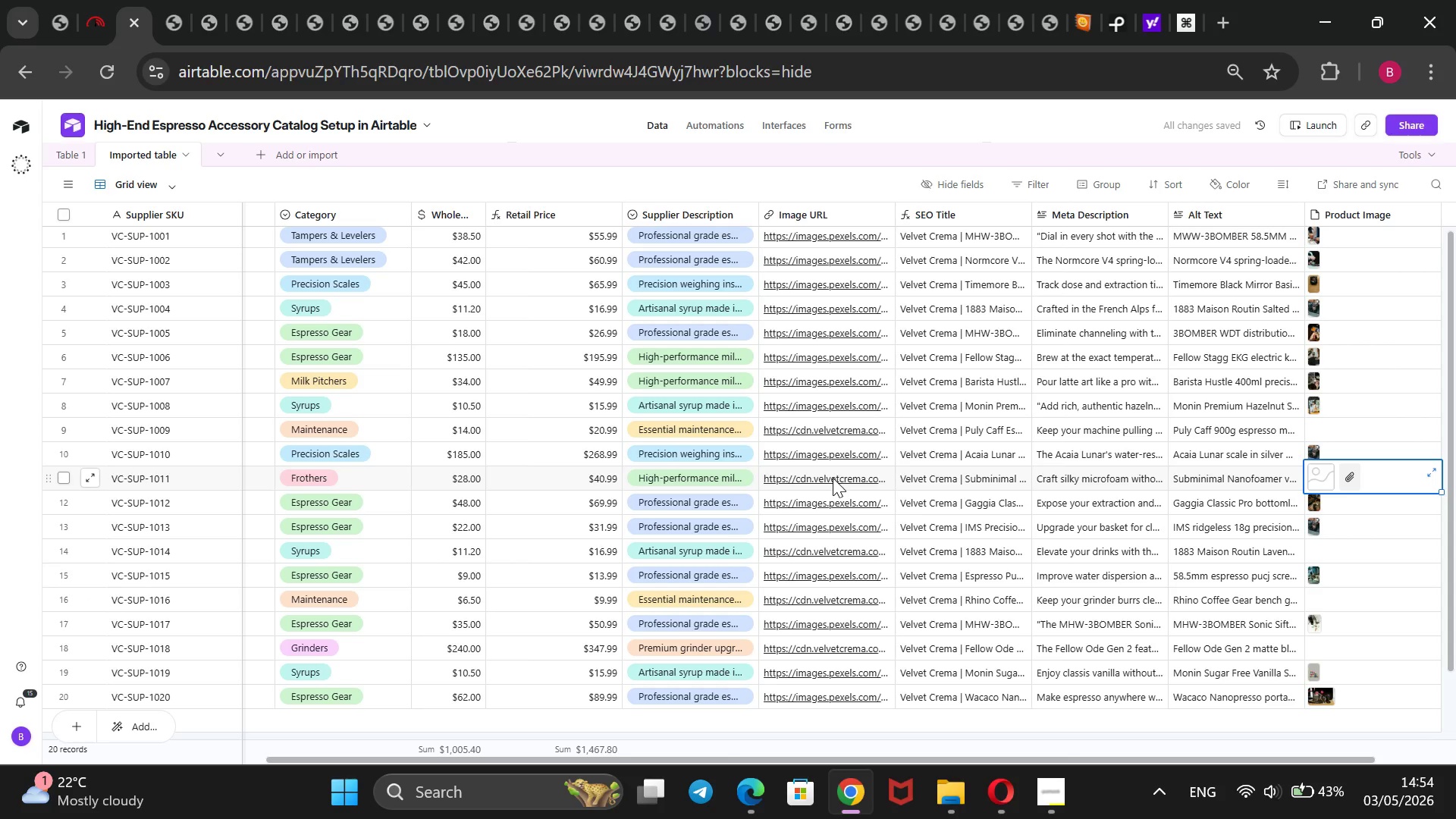 
triple_click([833, 478])
 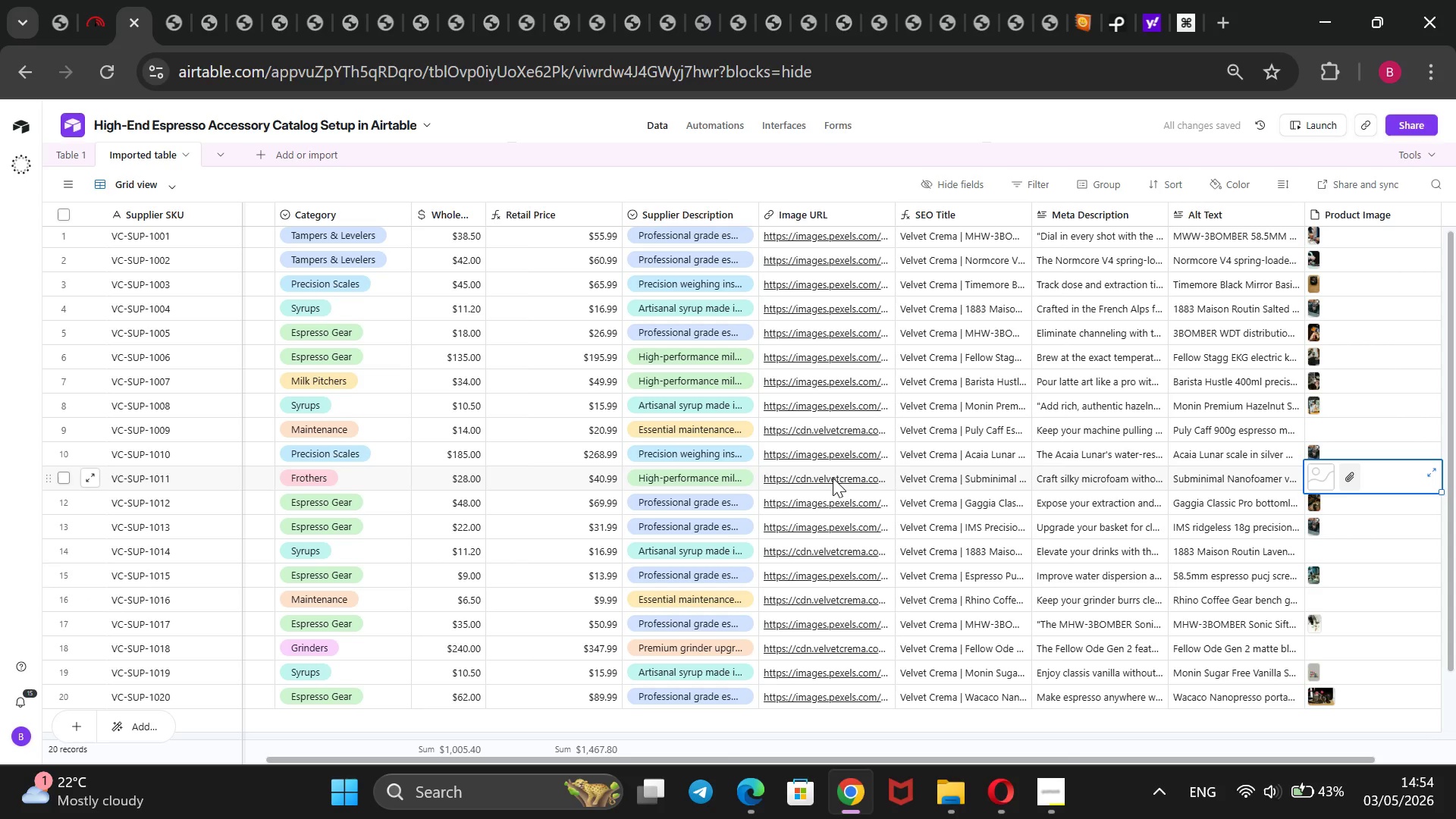 
triple_click([833, 478])
 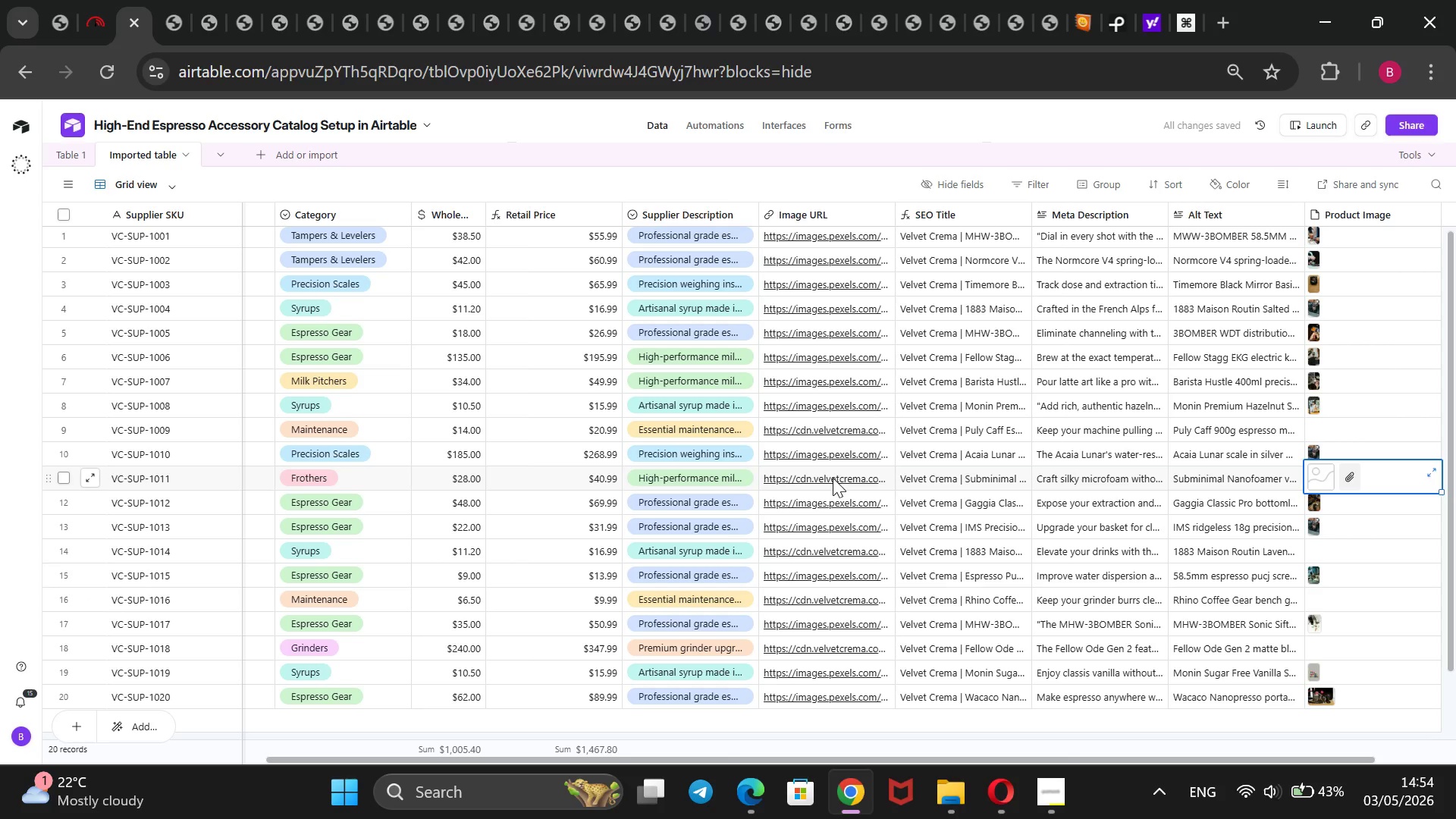 
triple_click([833, 478])
 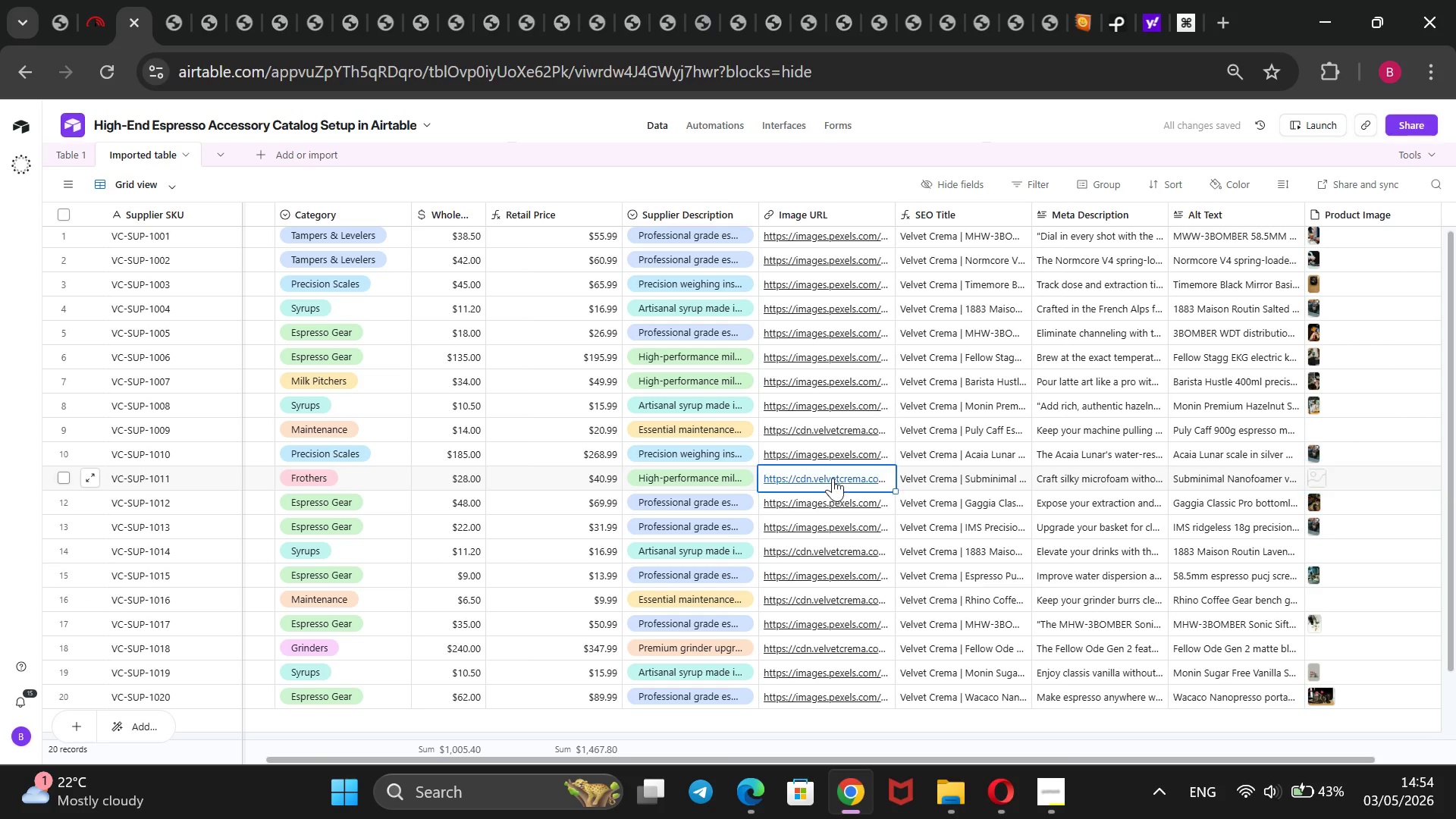 
triple_click([833, 478])
 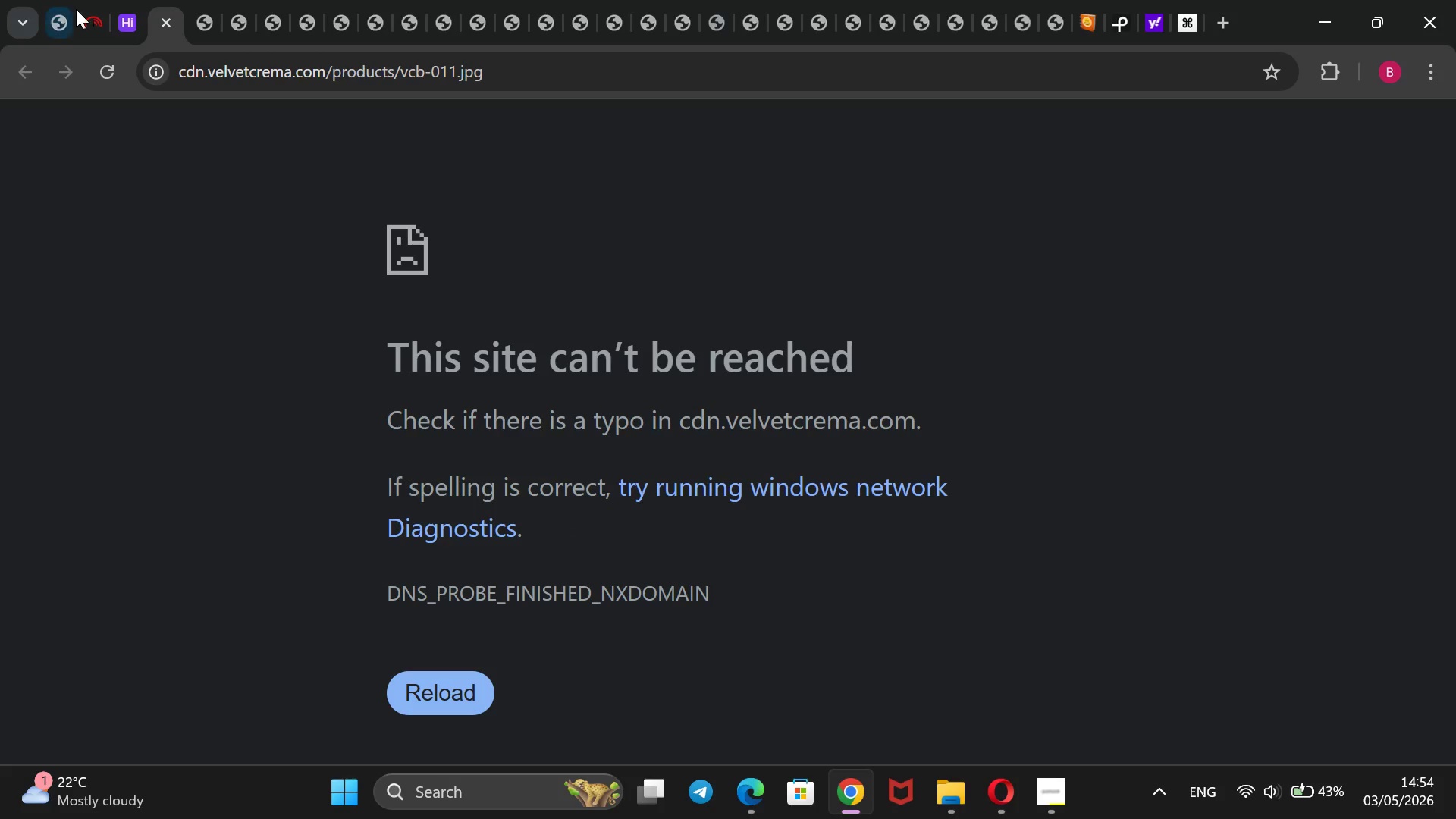 
left_click([121, 5])
 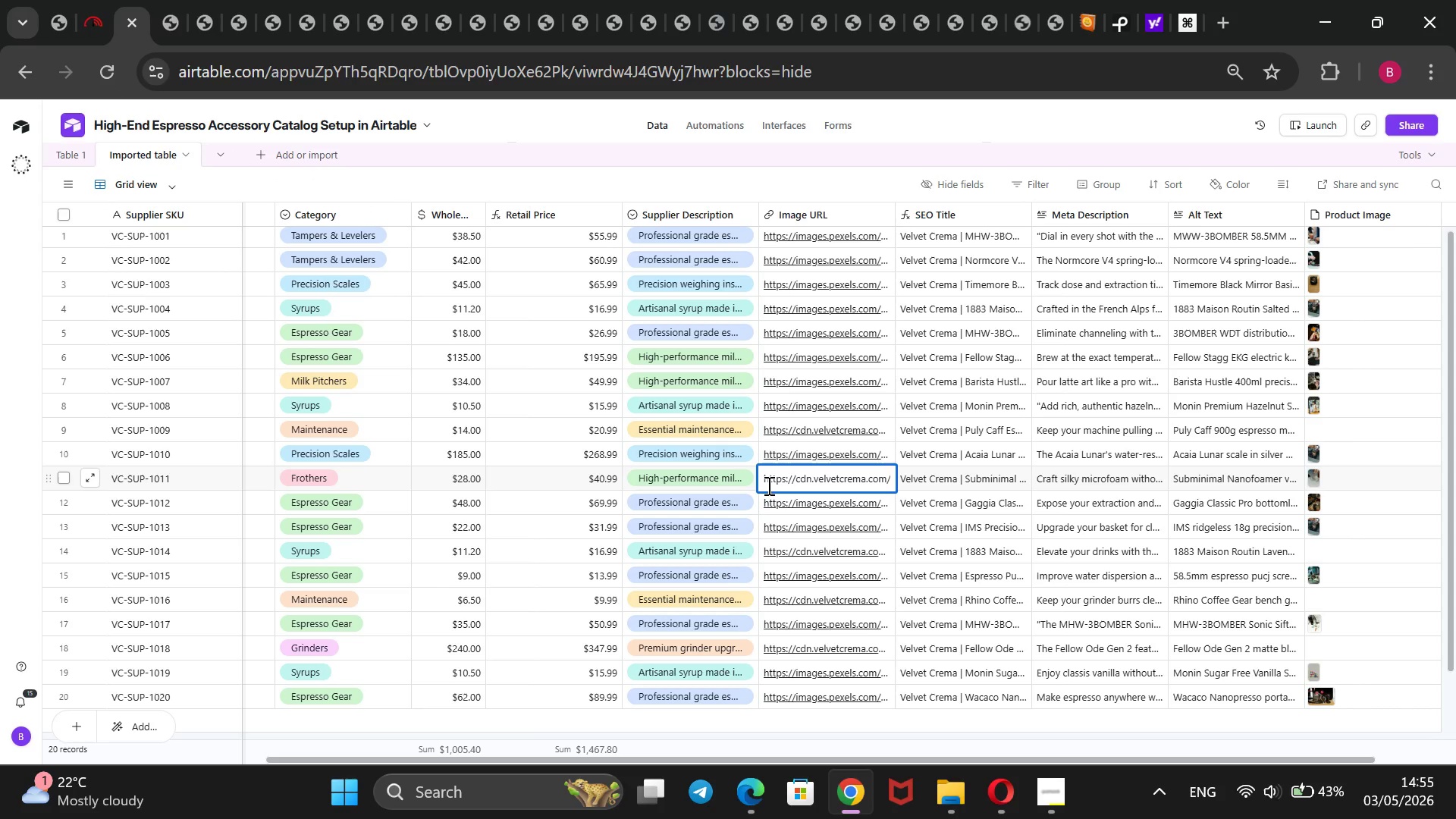 
left_click_drag(start_coordinate=[765, 477], to_coordinate=[906, 488])
 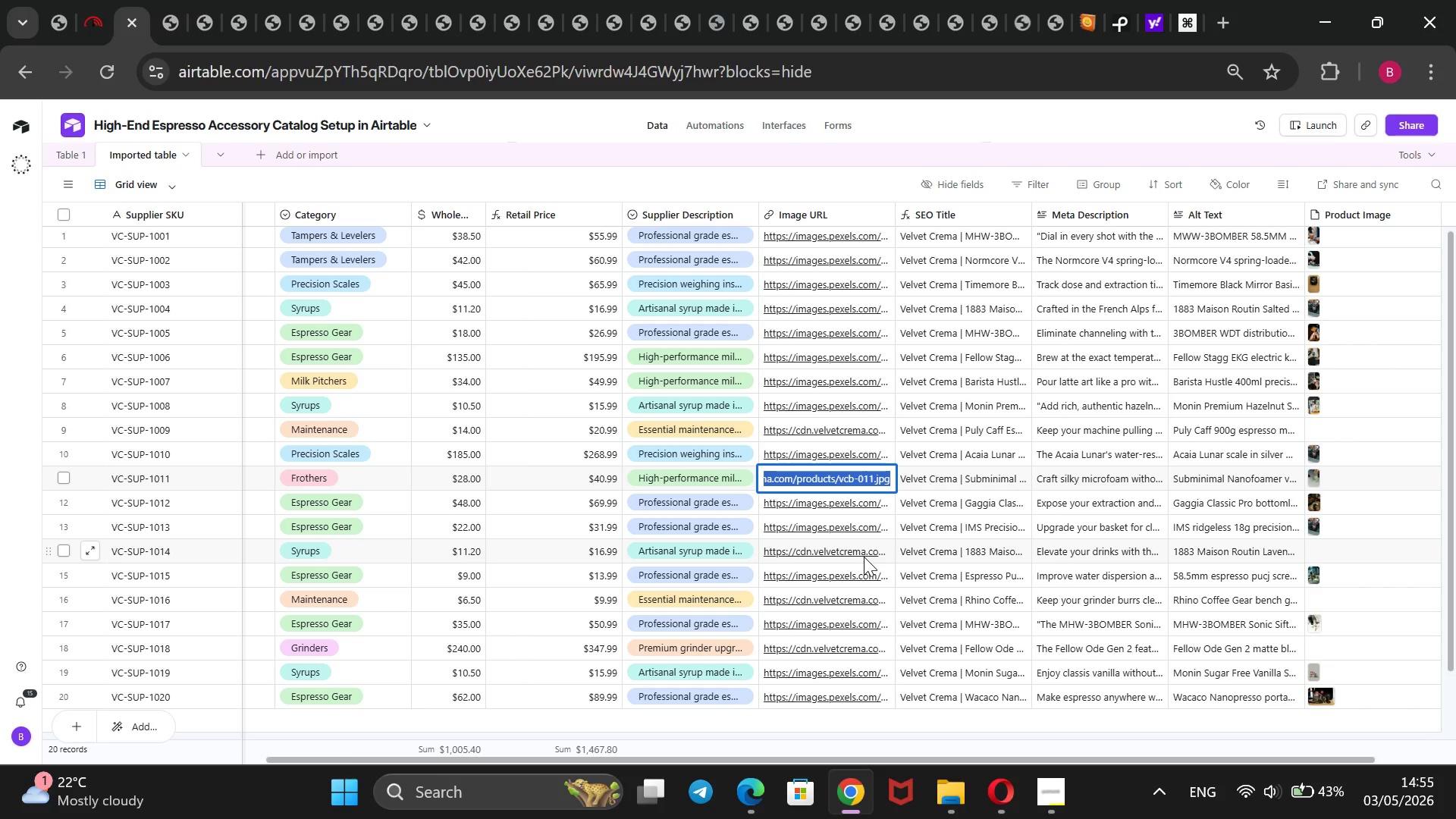 
key(Backspace)
 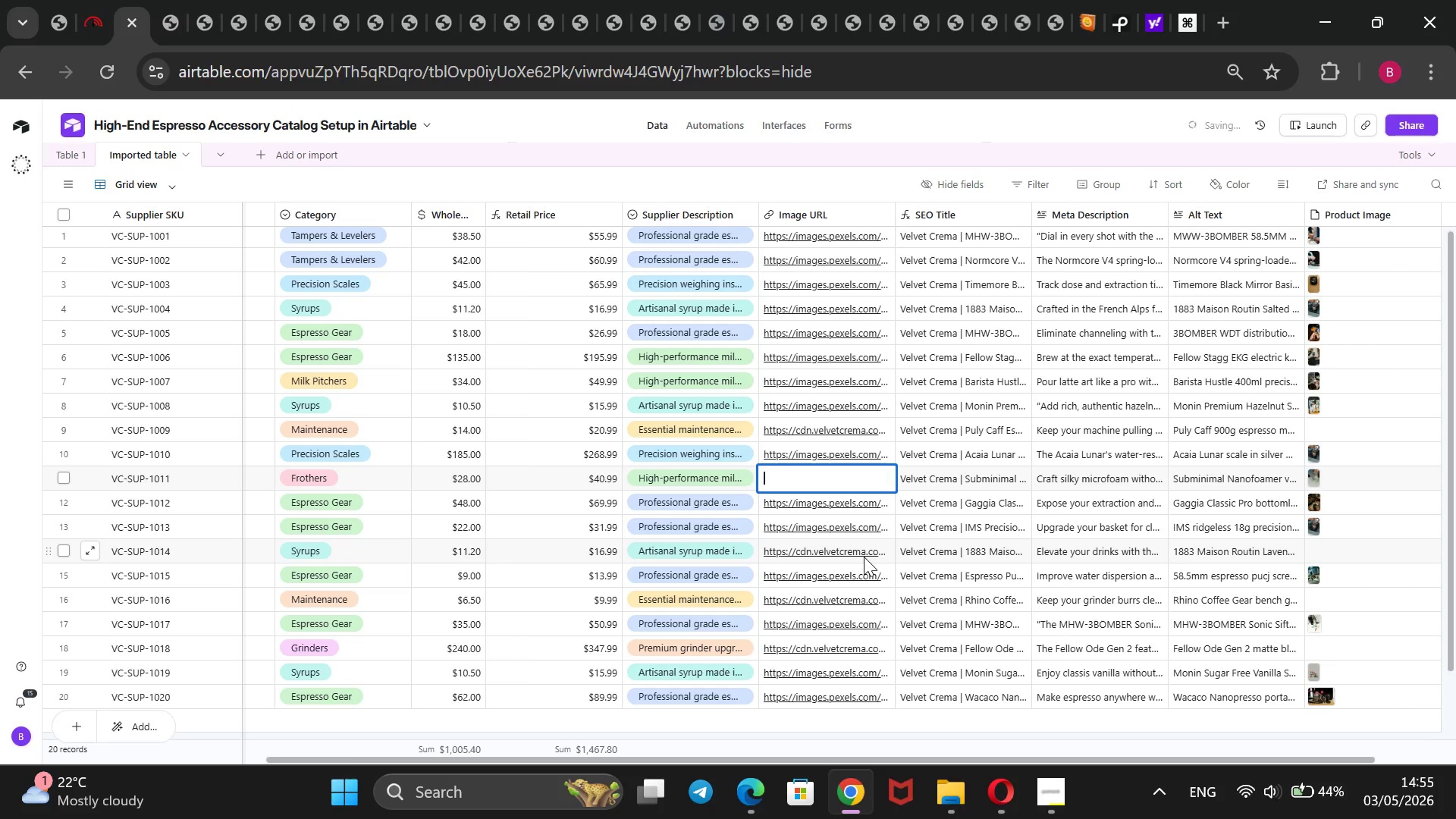 
key(Control+V)
 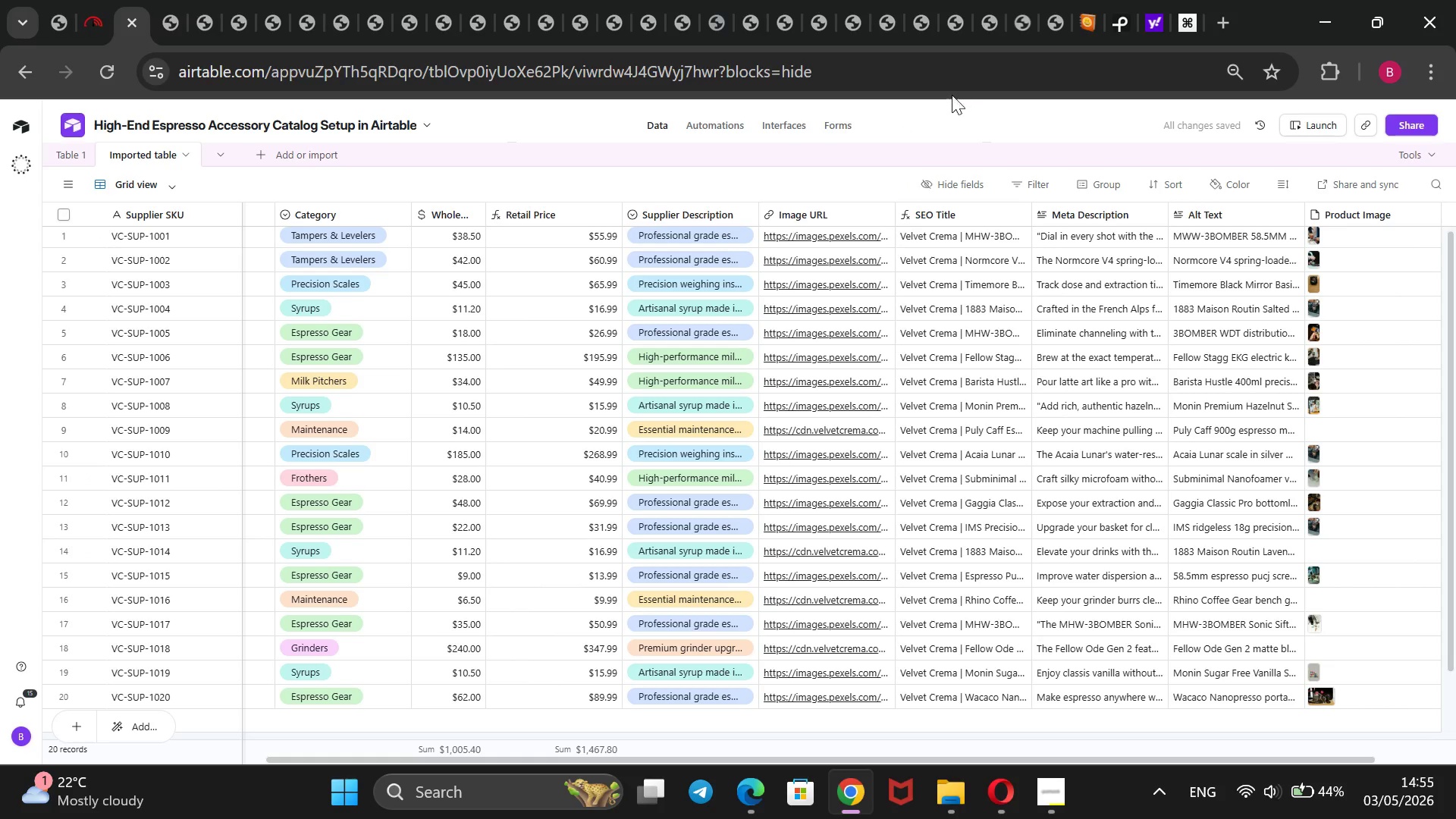 
wait(7.49)
 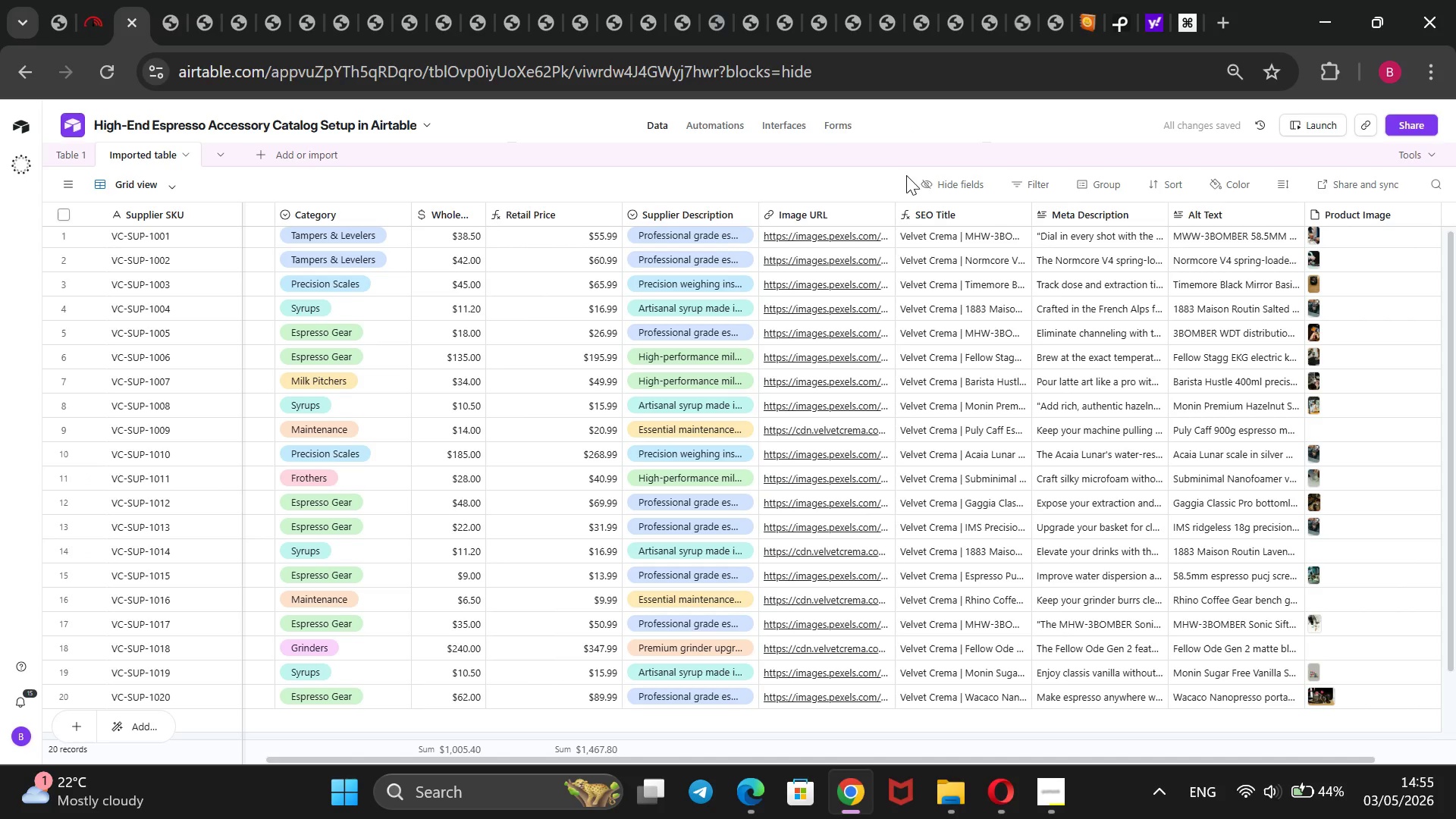 
left_click([1122, 16])
 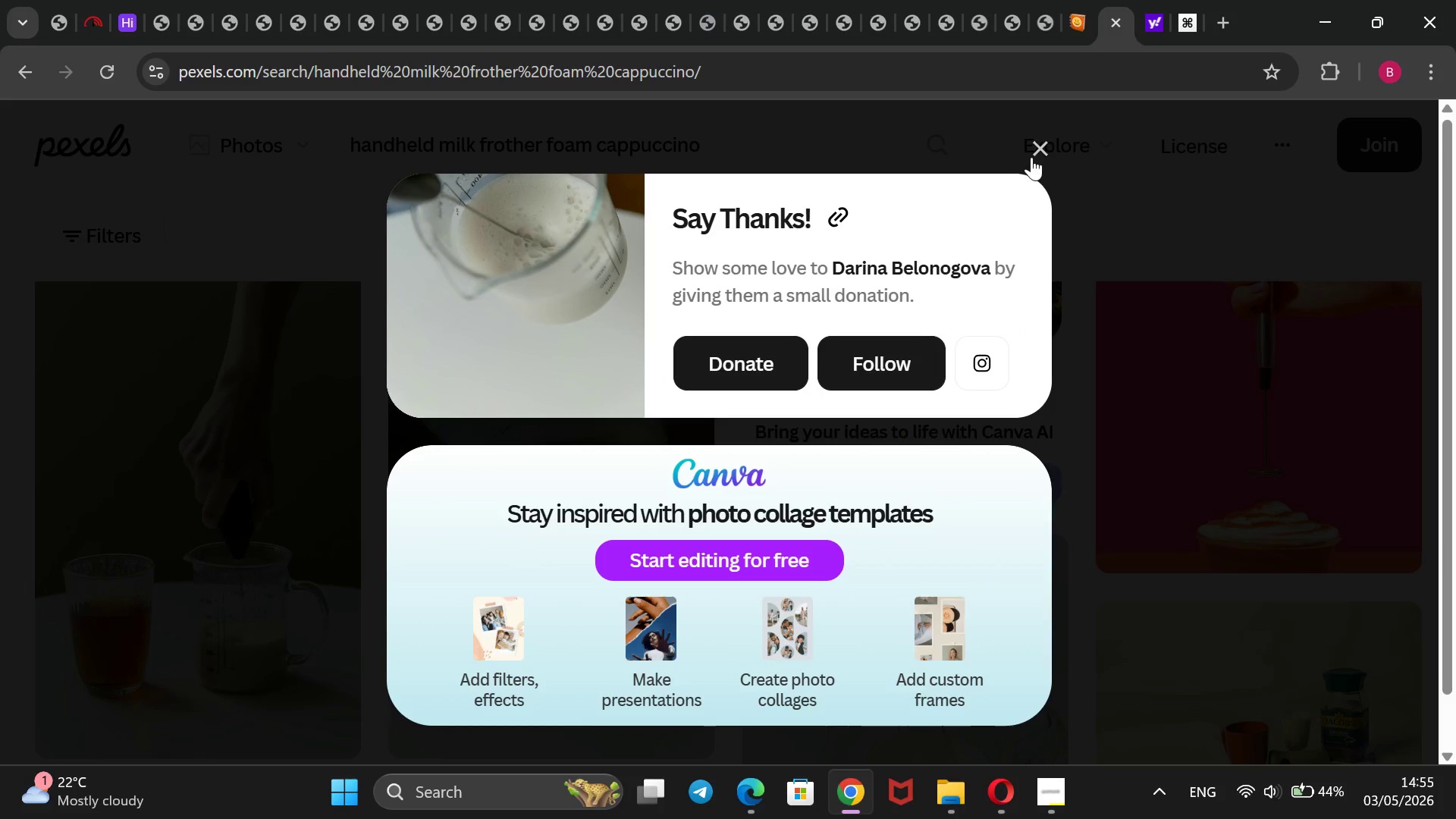 
left_click([1036, 145])
 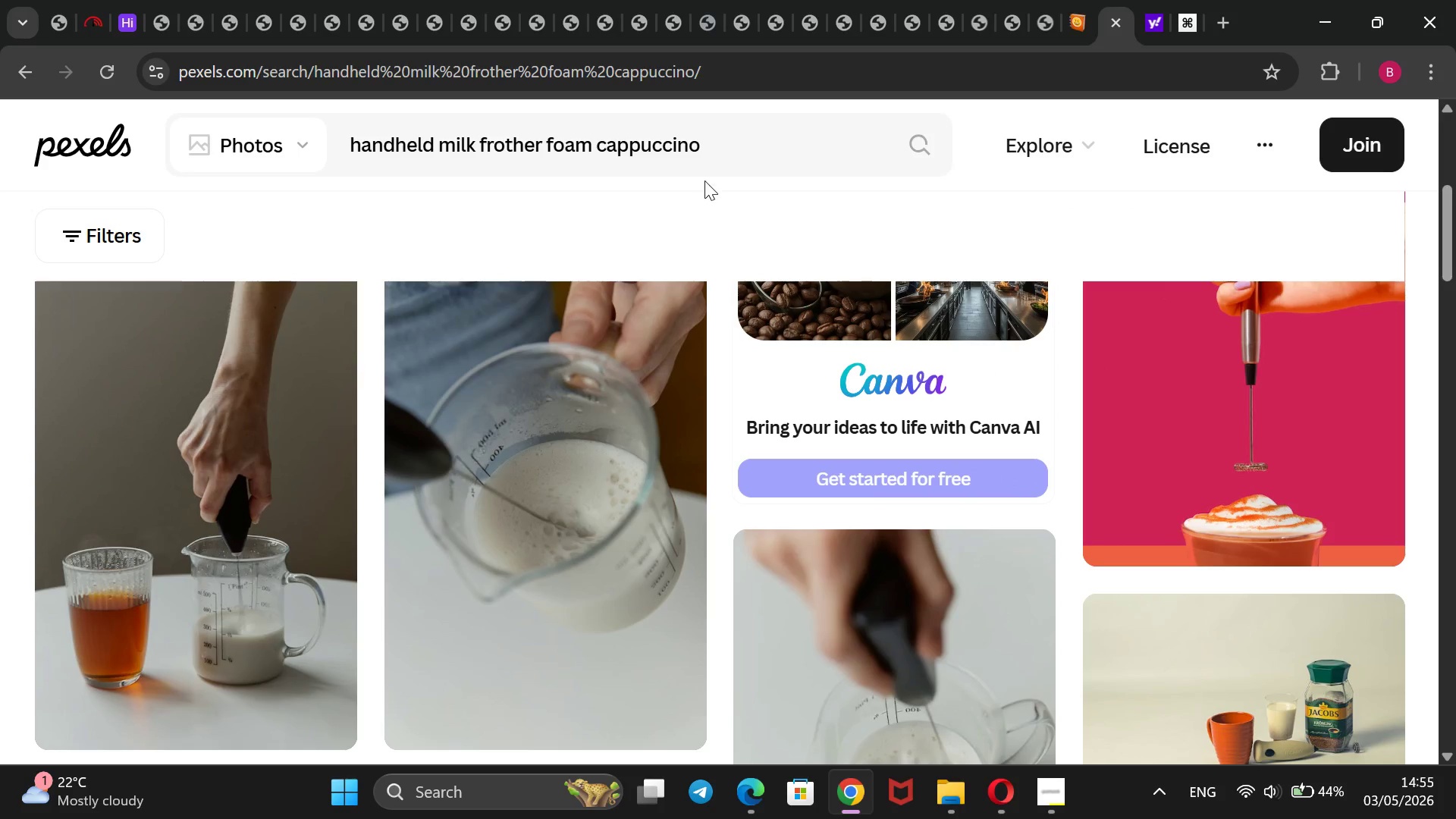 
left_click_drag(start_coordinate=[707, 141], to_coordinate=[346, 129])
 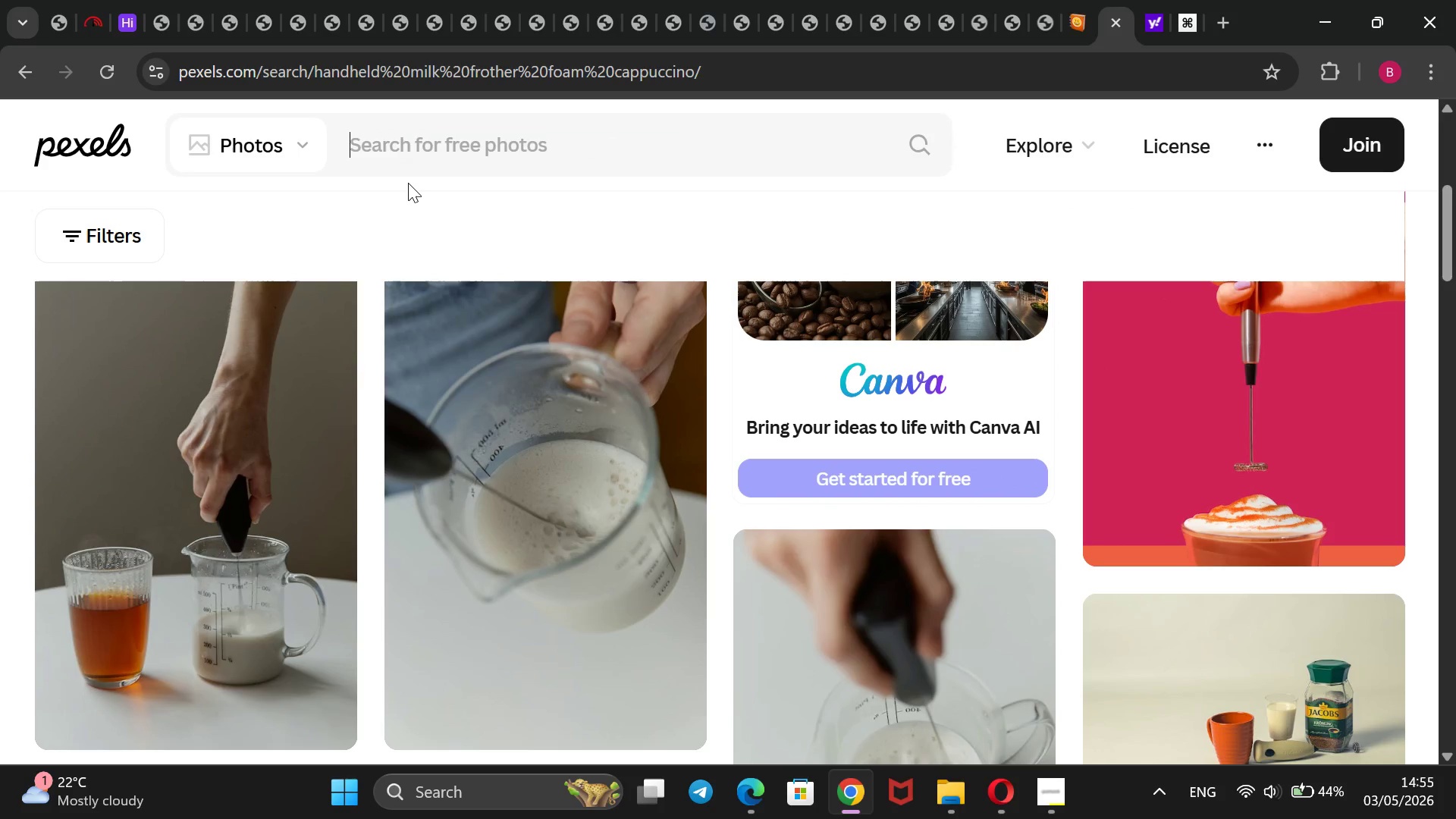 
key(Backspace)
type(espresso machine cleaner powder canister)
 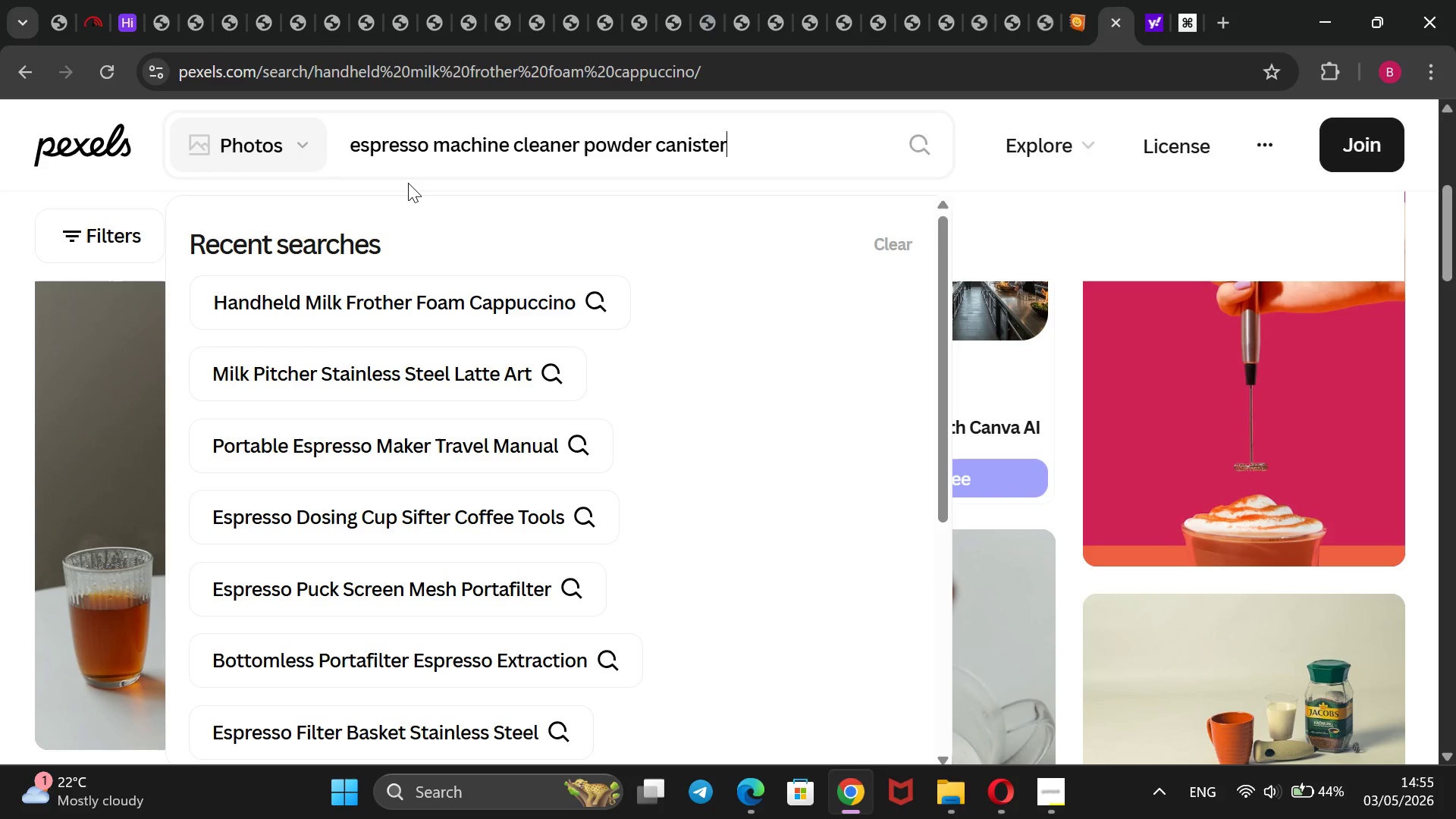 
key(Enter)
 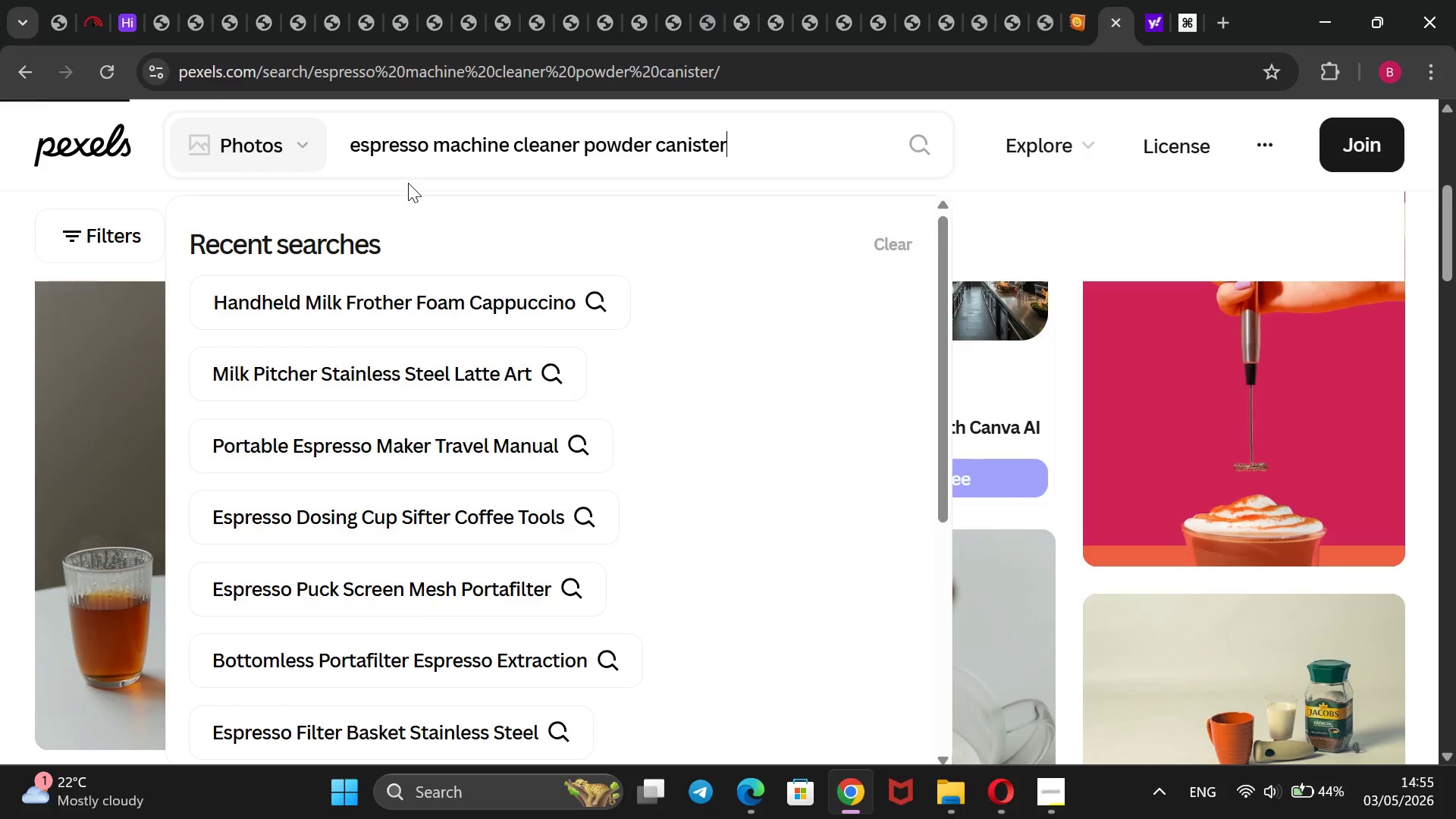 
wait(9.22)
 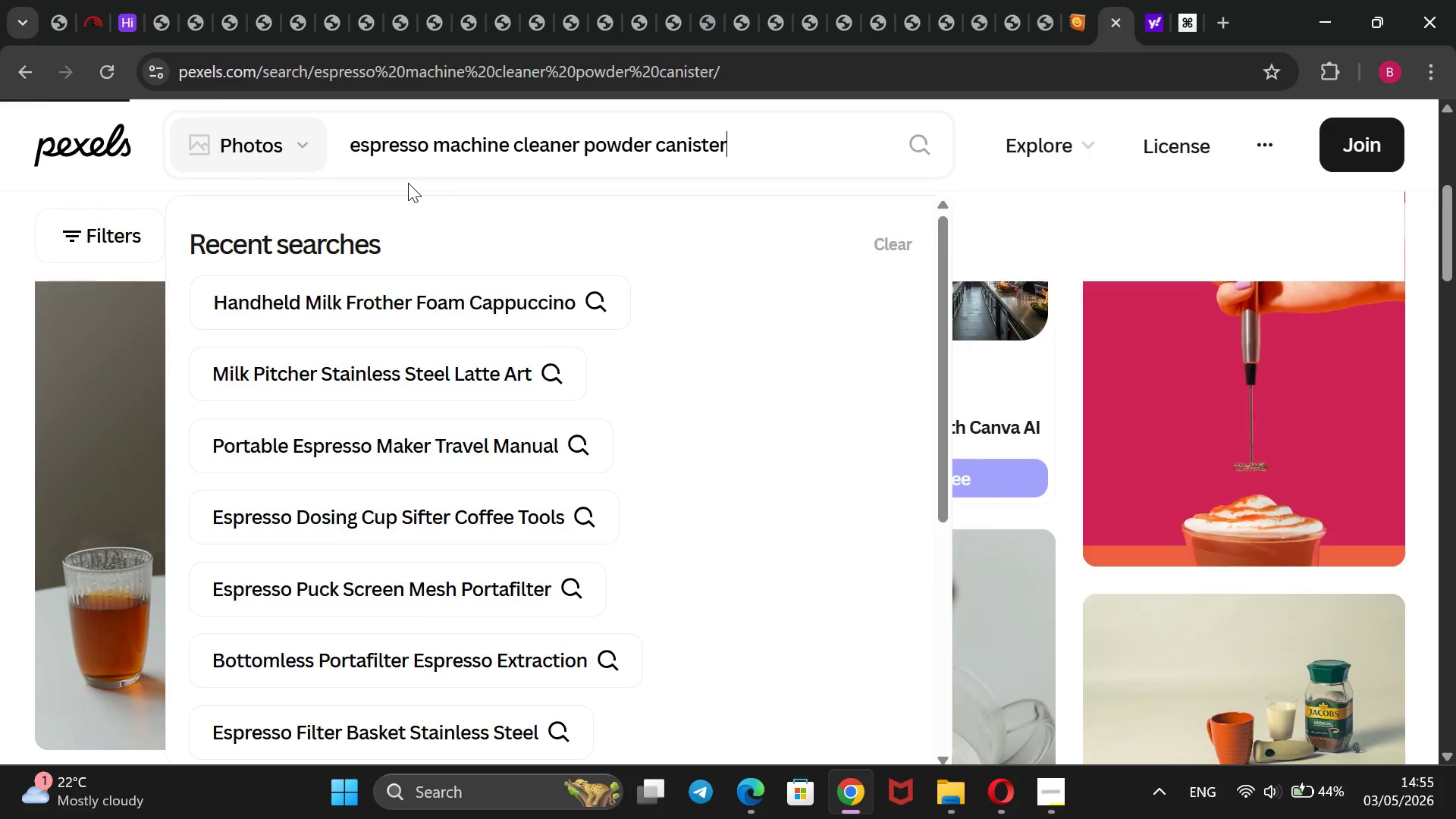 
scroll: coordinate [519, 316], scroll_direction: down, amount: 4.0
 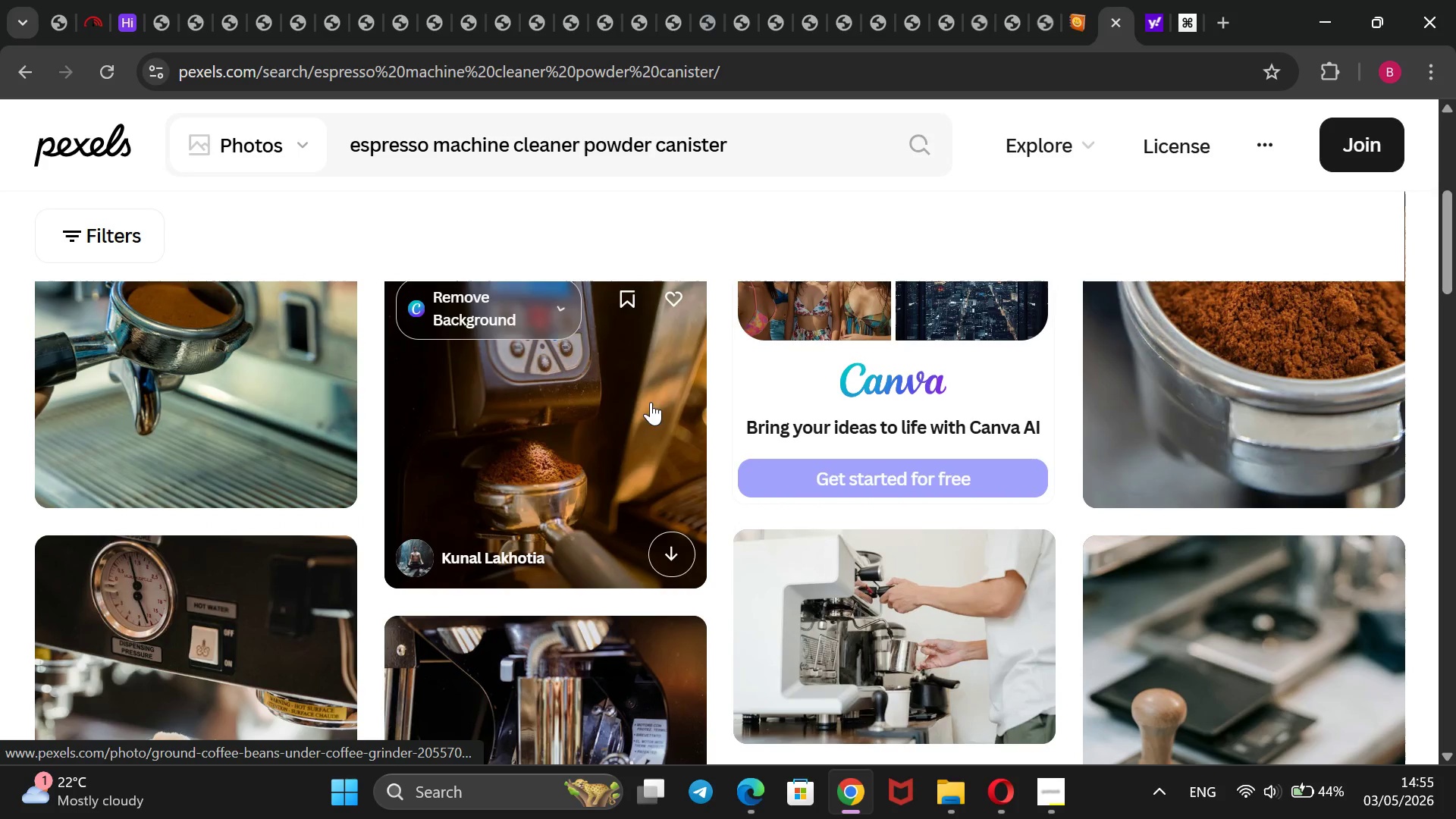 
right_click([541, 434])
 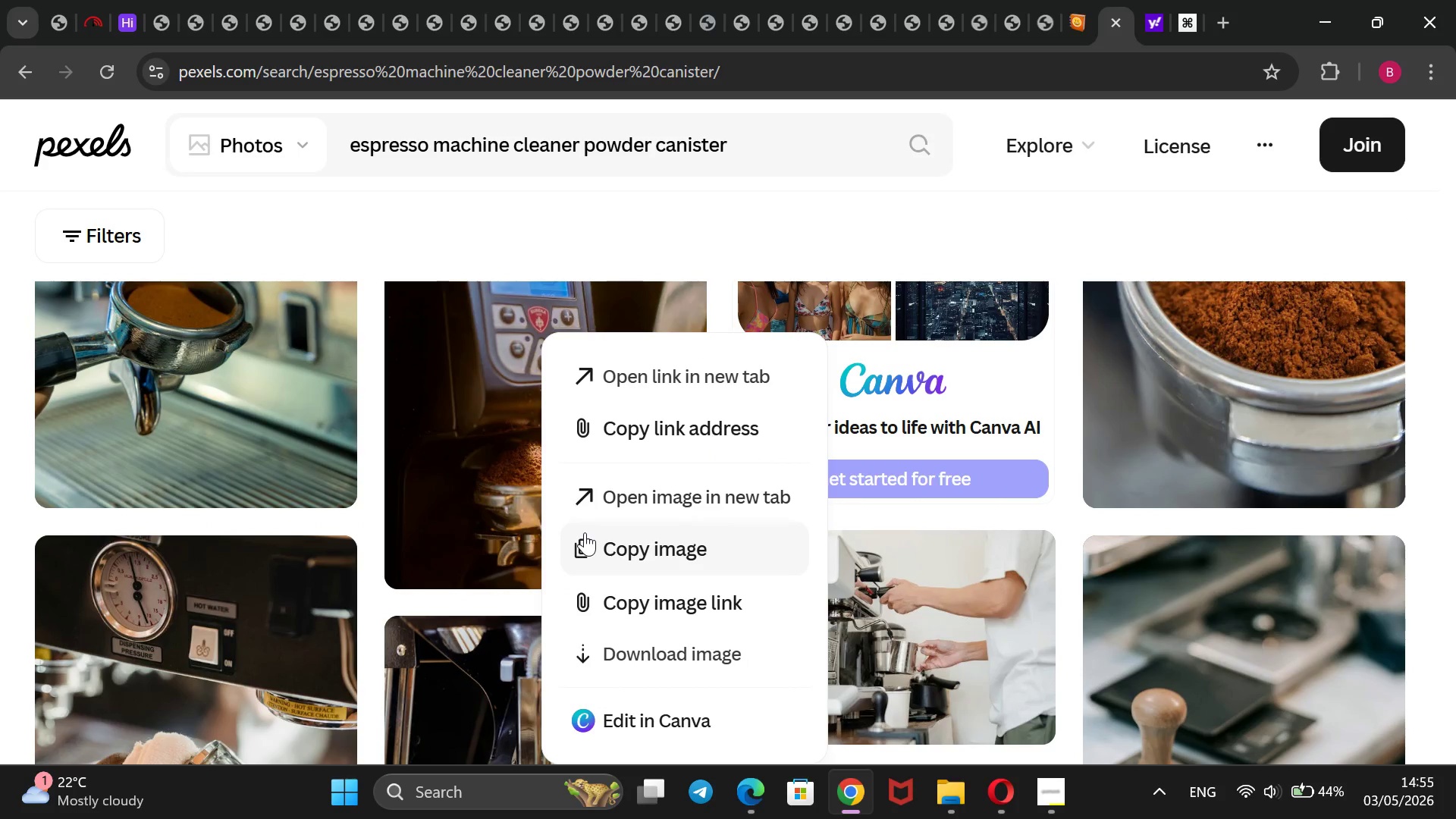 
left_click([601, 598])
 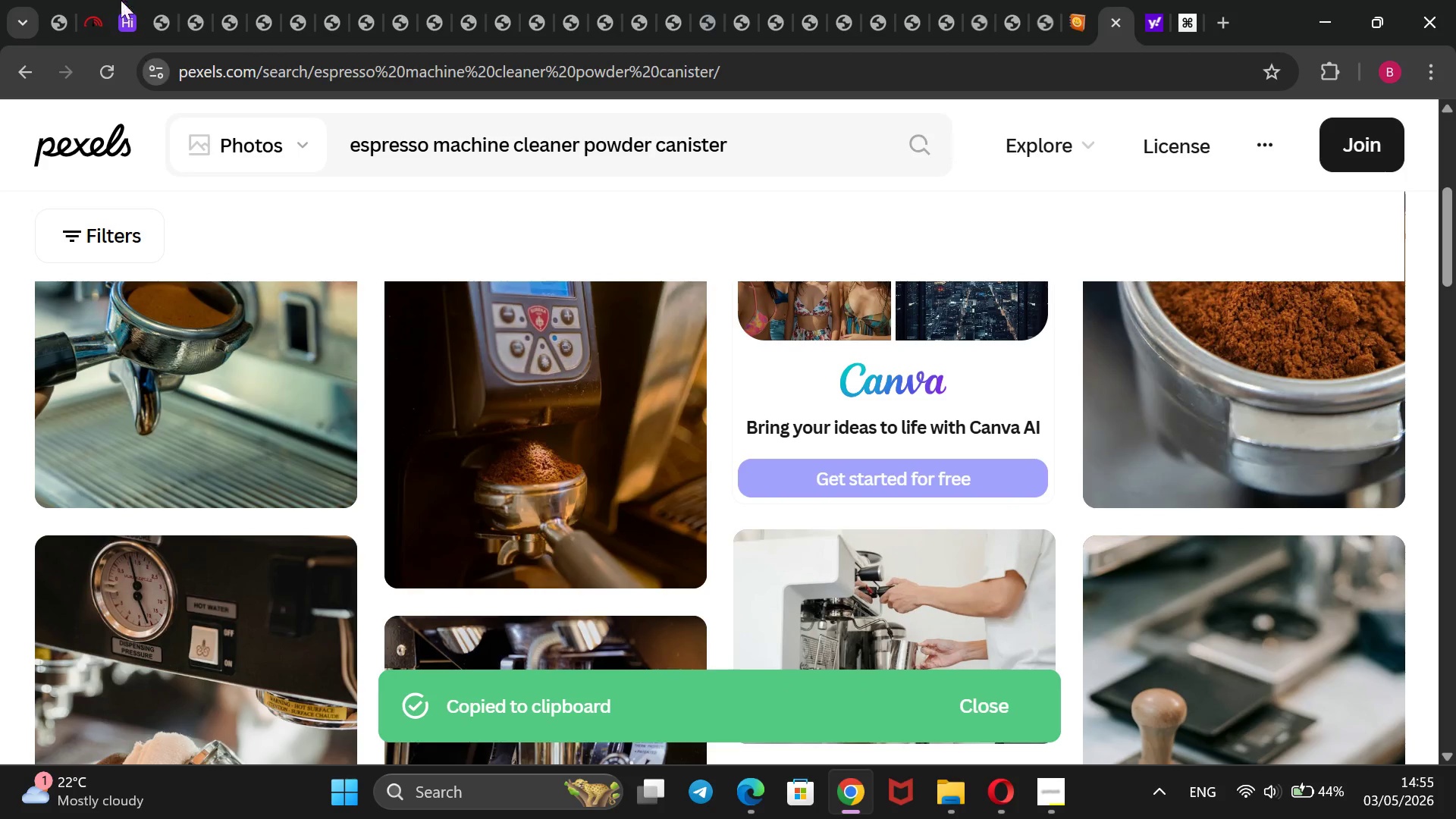 
left_click([130, 6])
 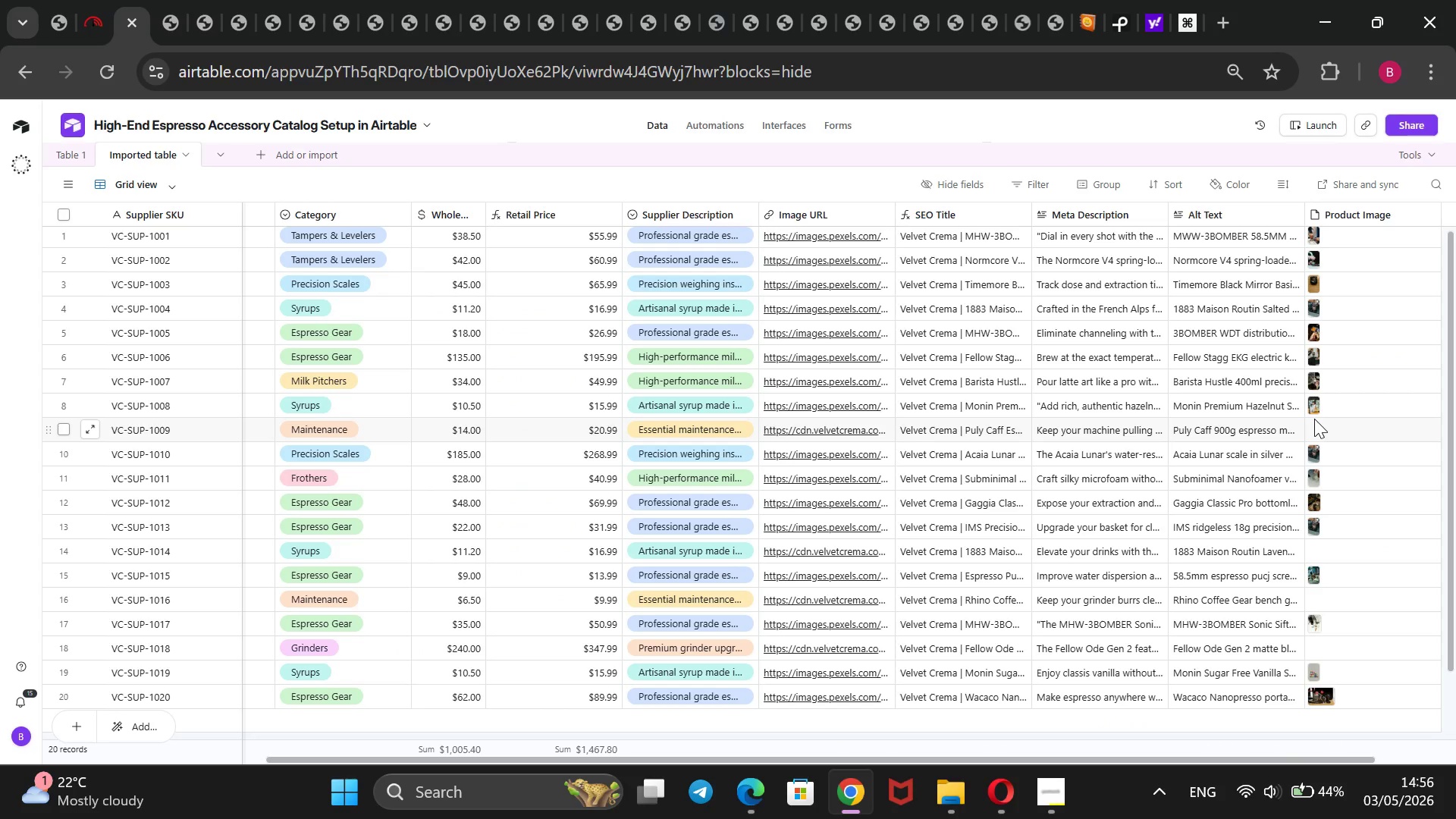 
left_click([1314, 419])
 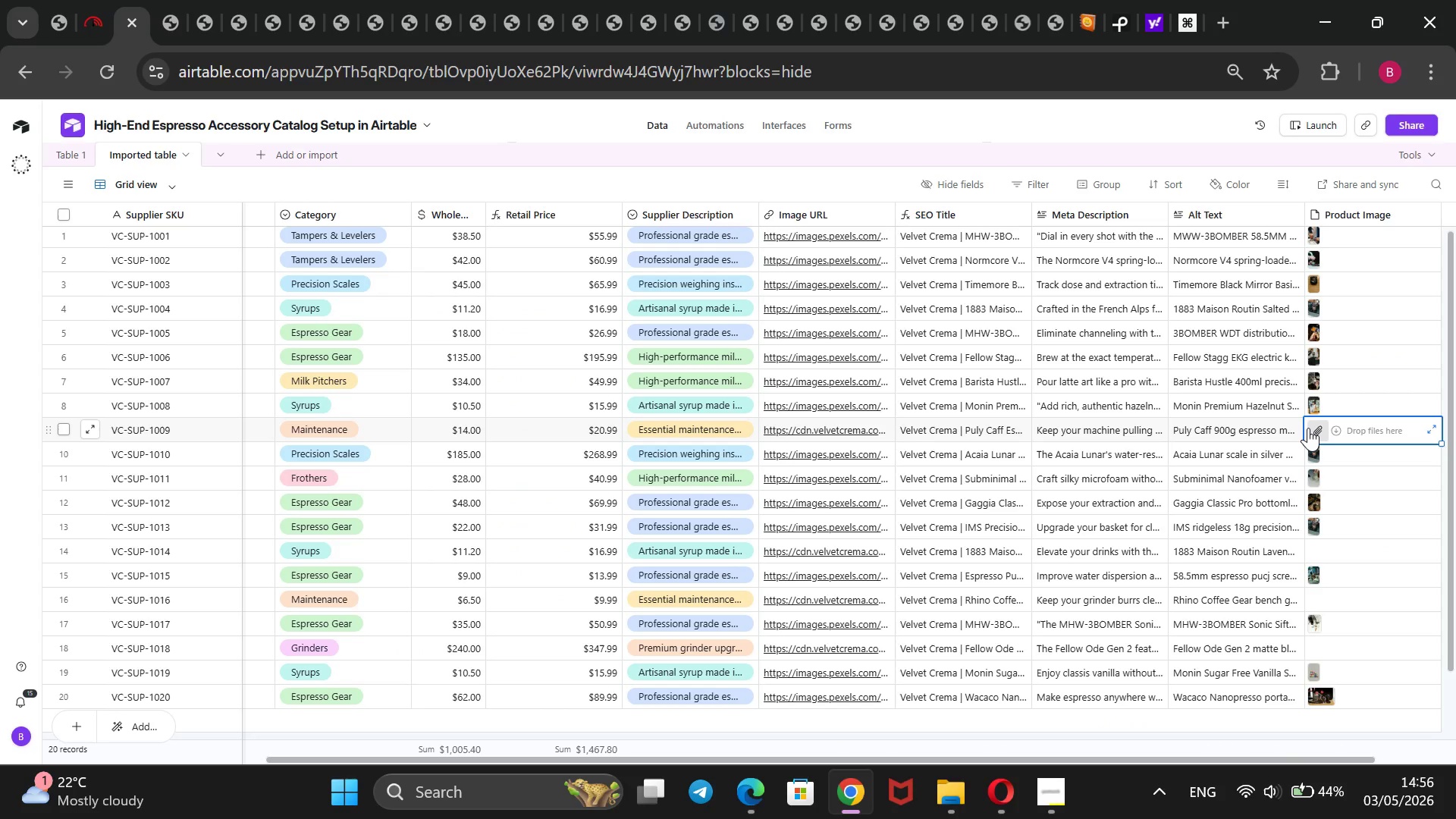 
left_click([1308, 428])
 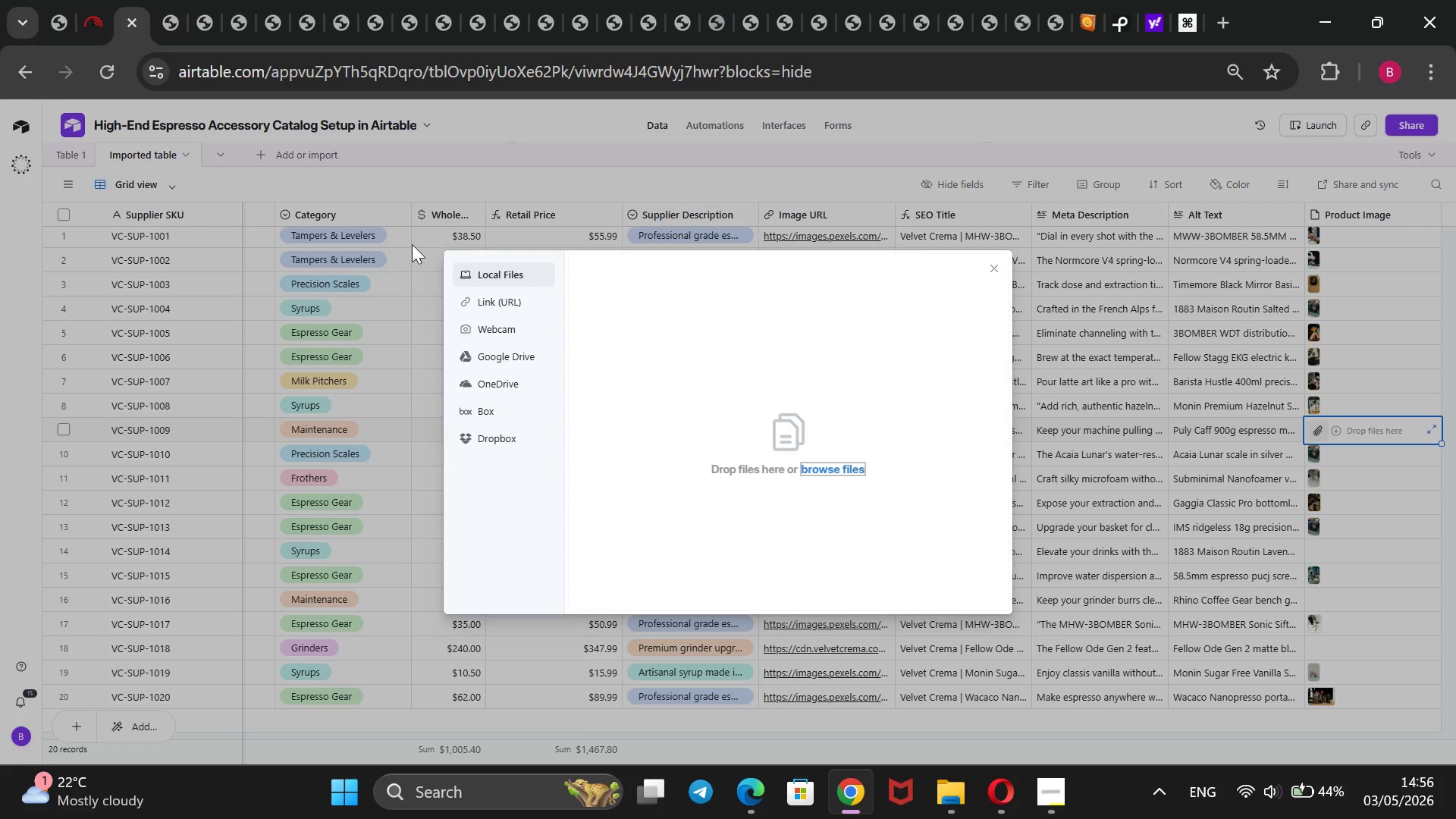 
left_click([485, 290])
 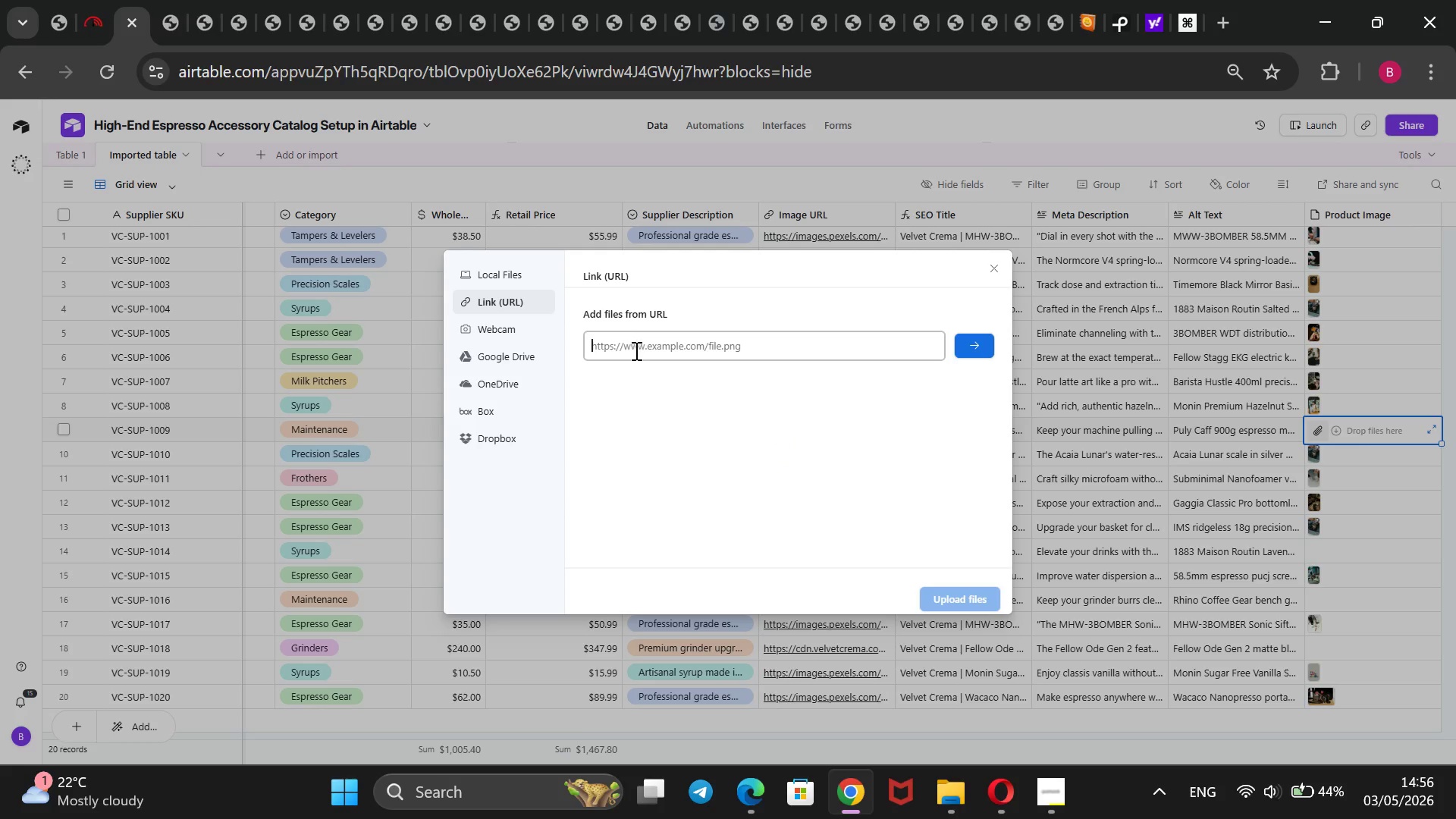 
key(Control+V)
 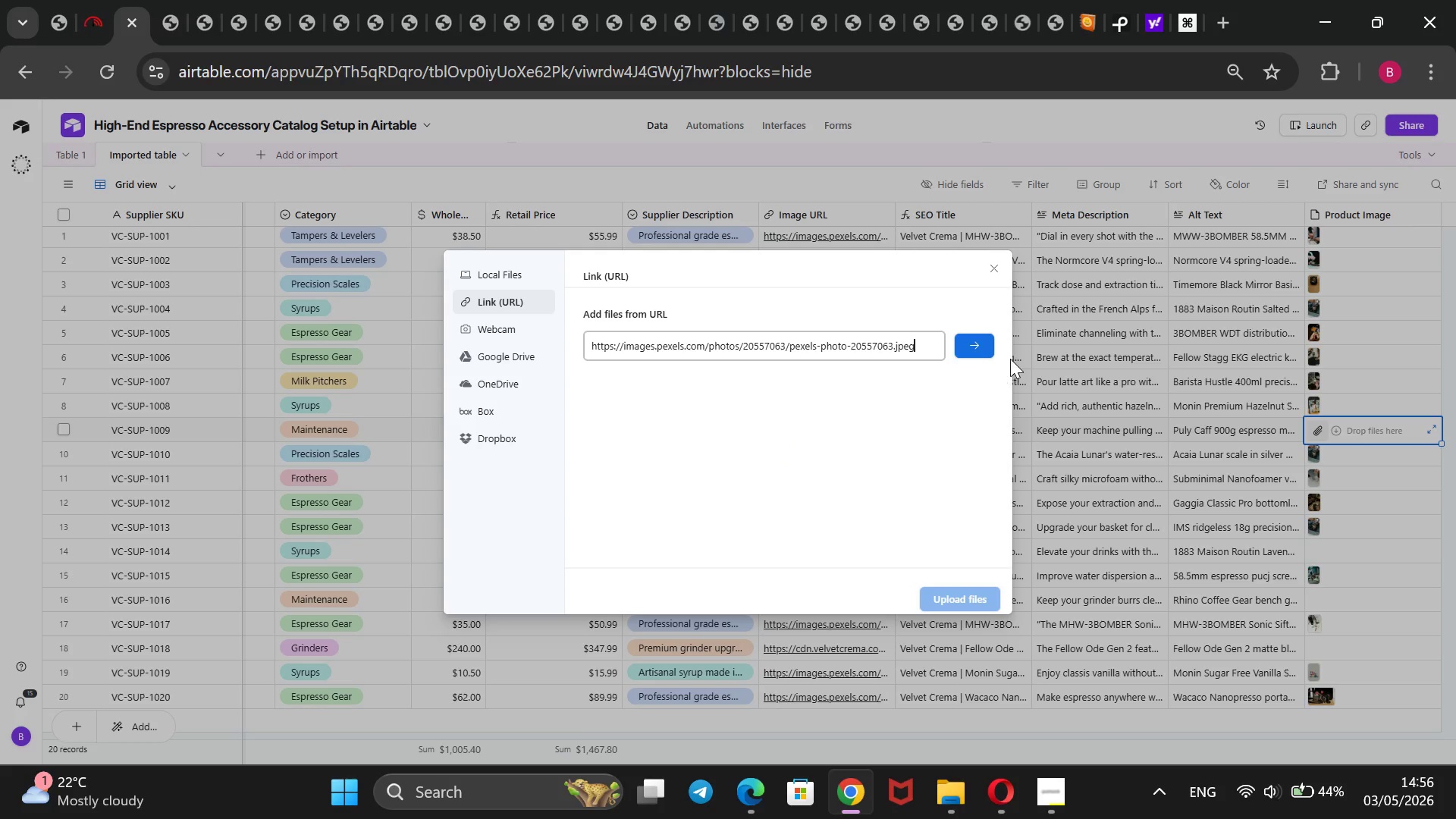 
left_click([980, 344])
 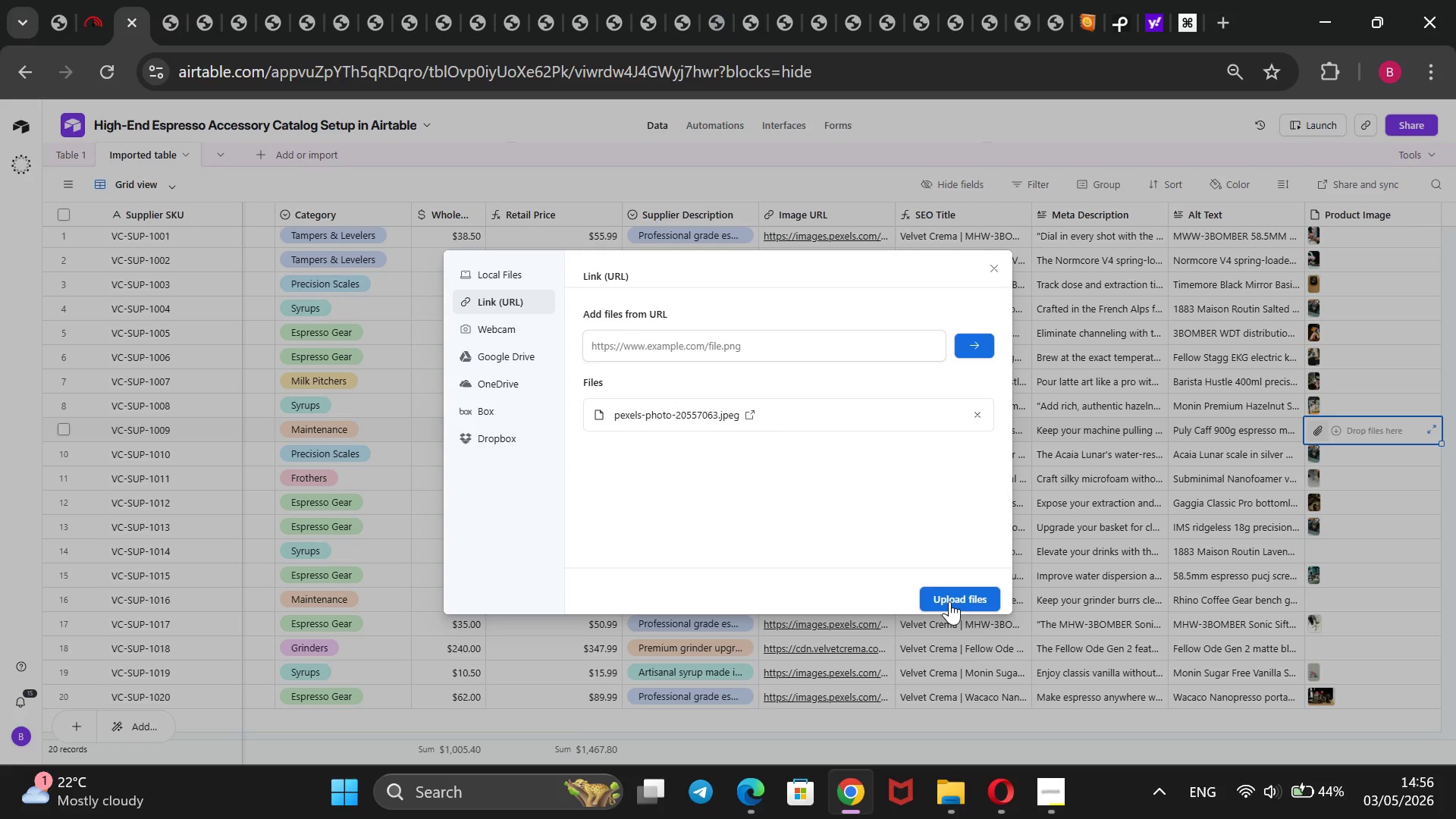 
wait(8.67)
 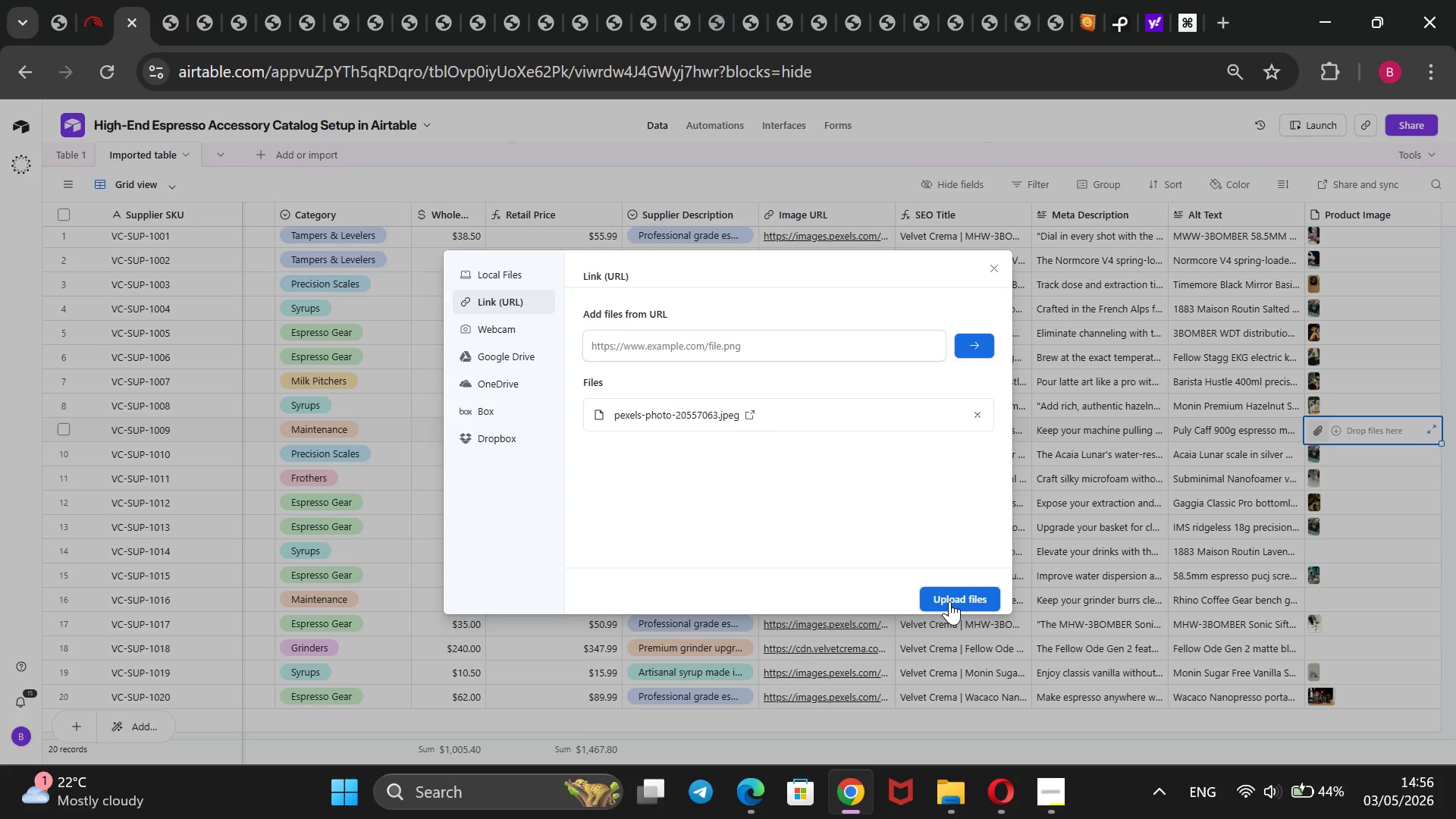 
double_click([839, 430])
 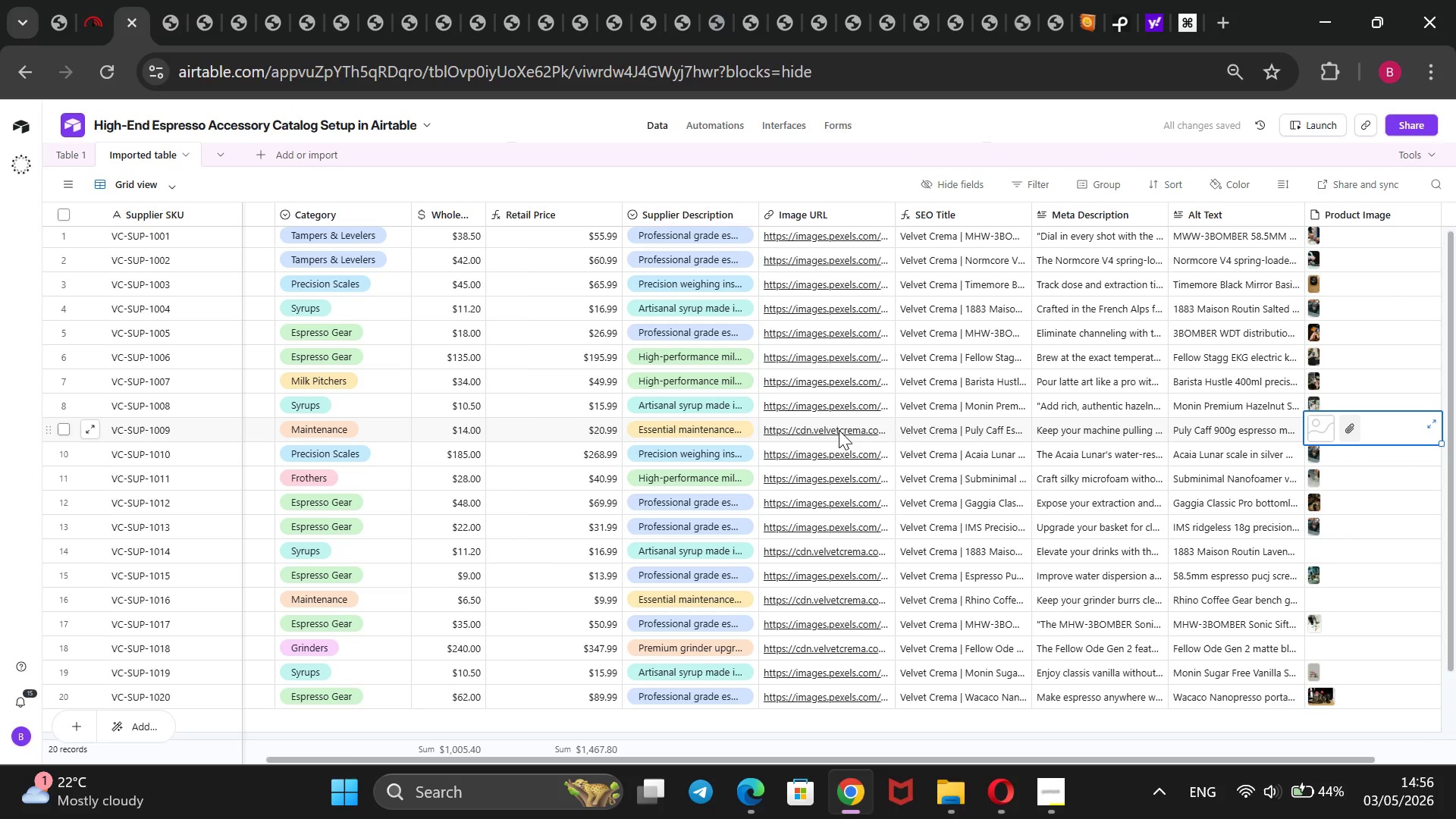 
triple_click([839, 430])
 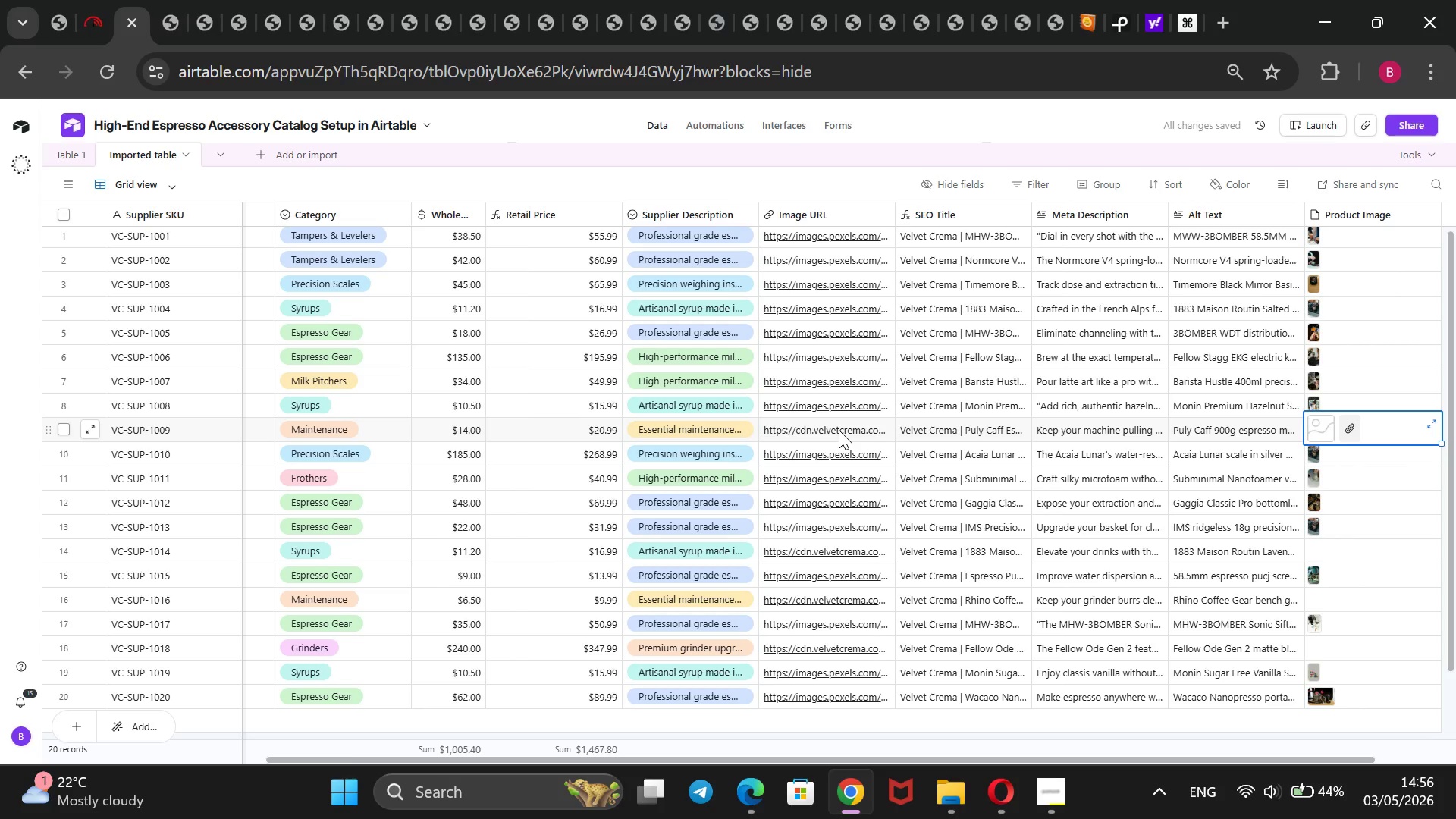 
triple_click([839, 430])
 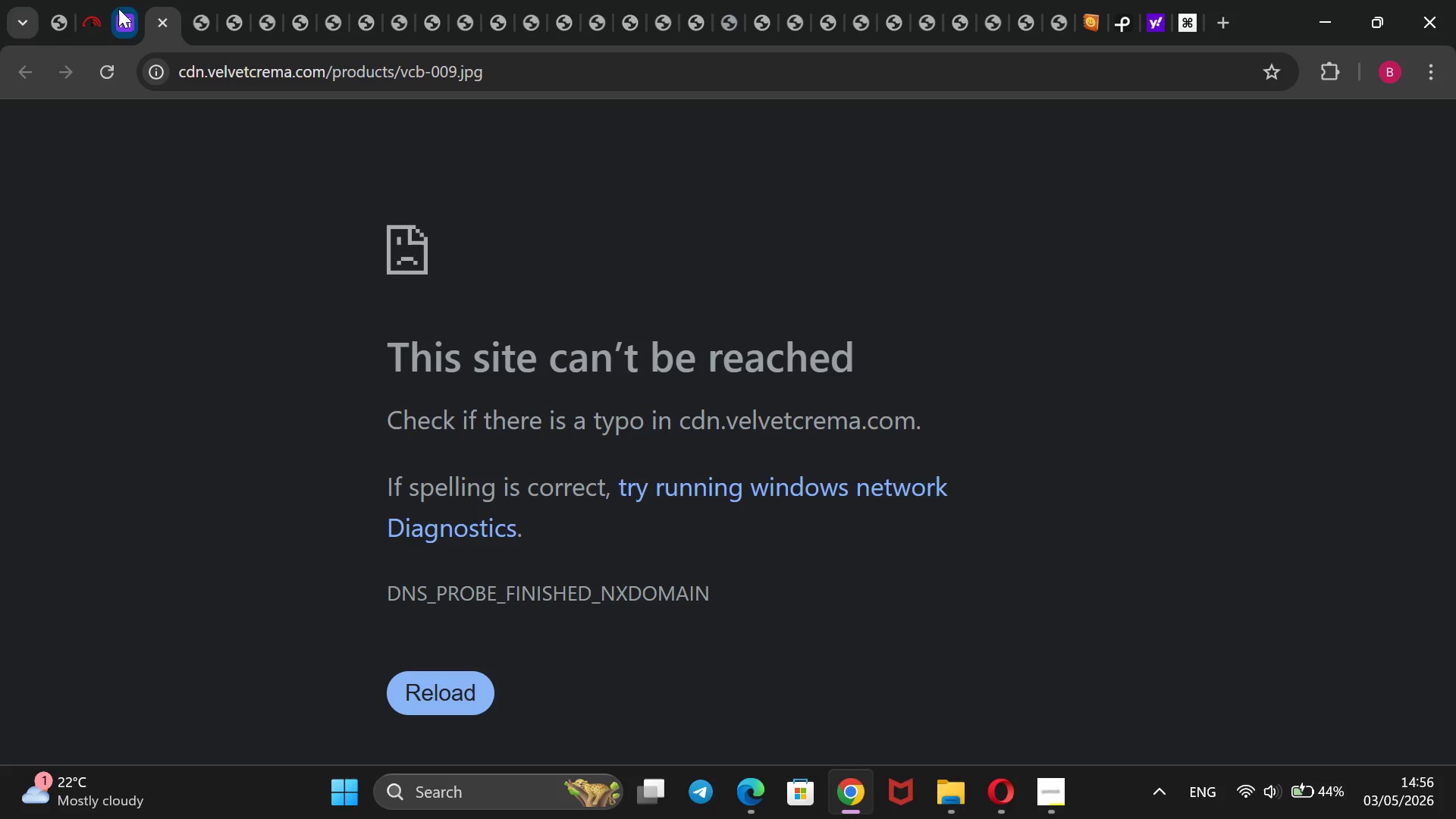 
key(Backspace)
 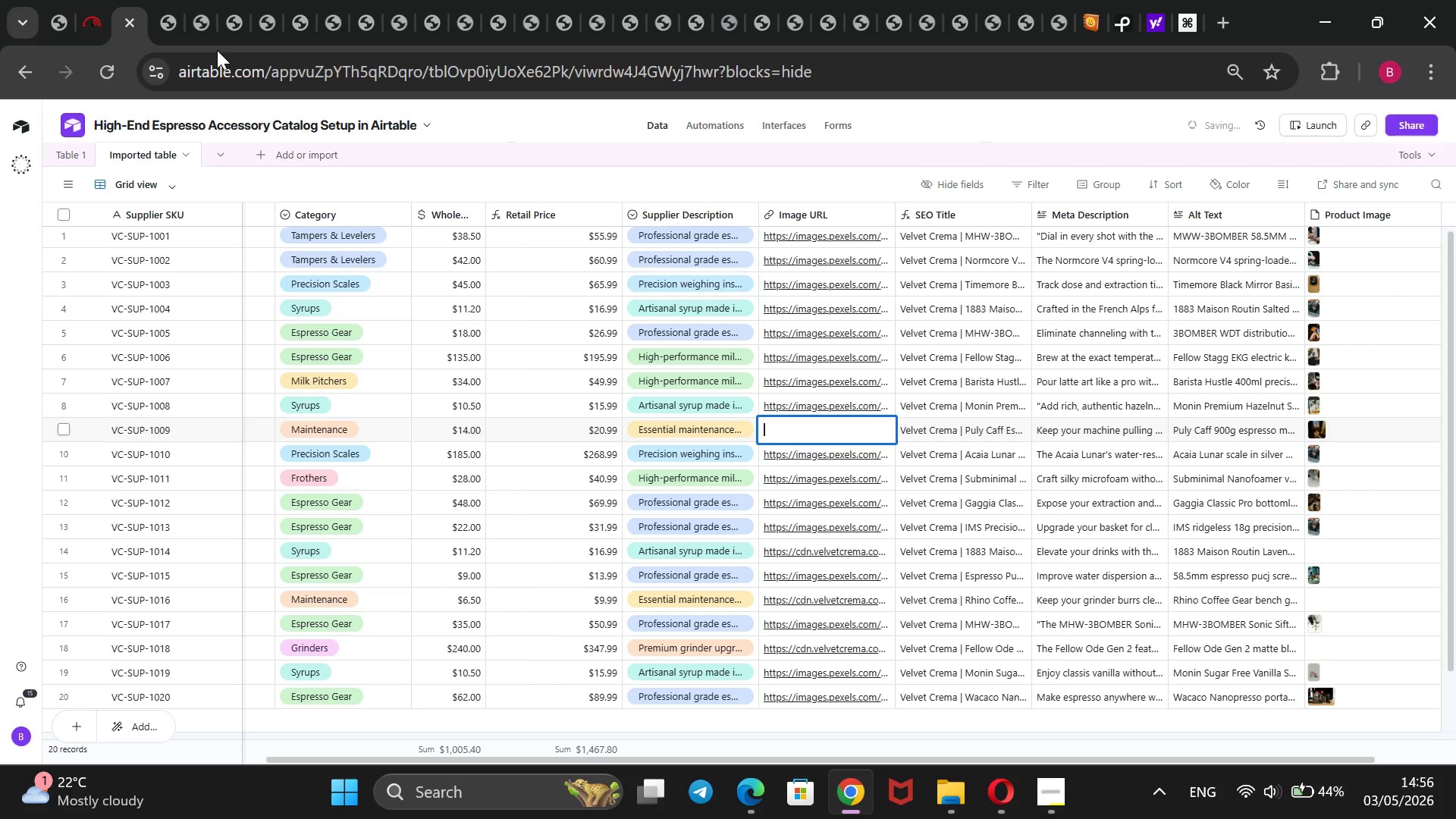 
key(Control+V)
 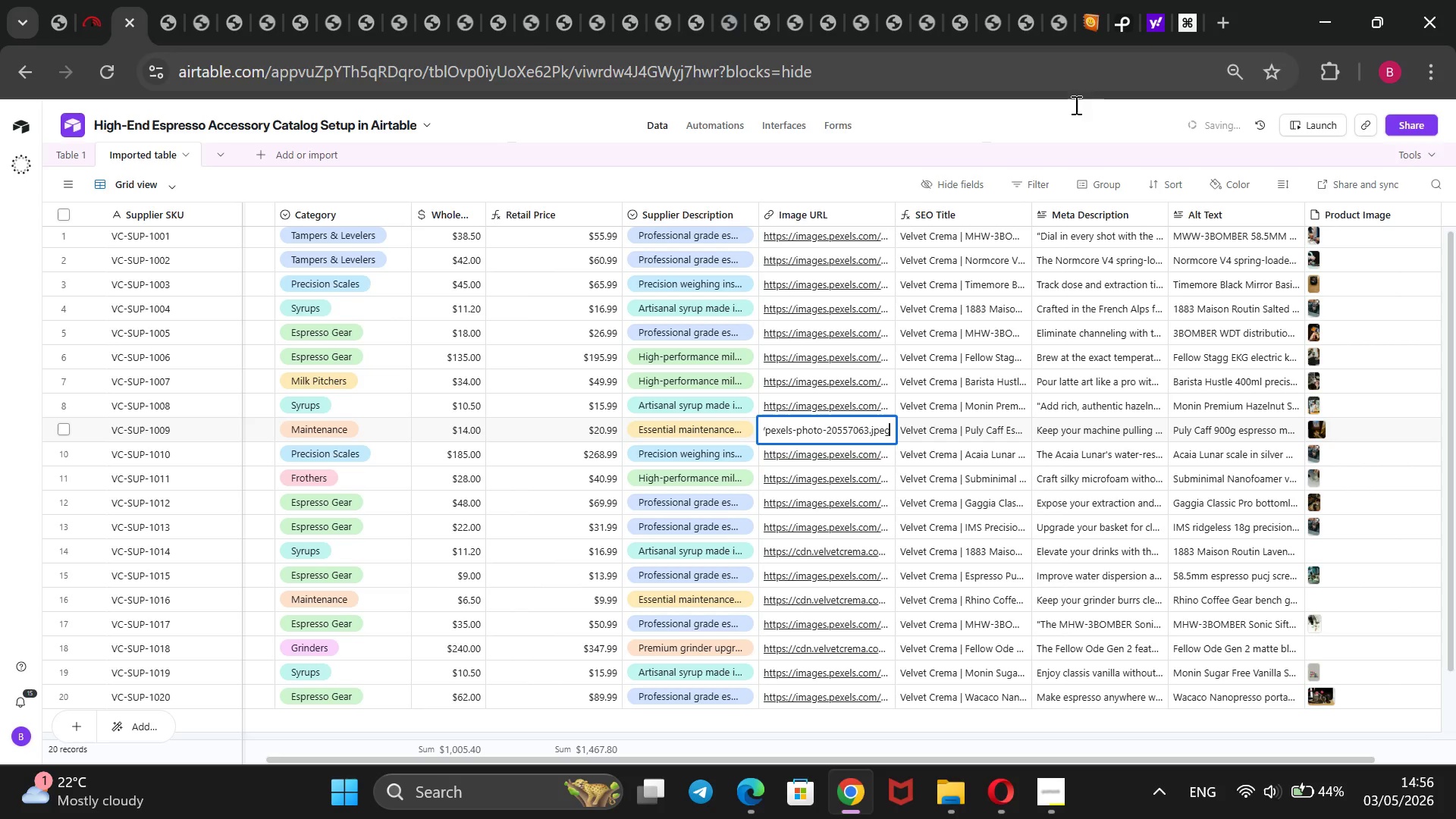 
left_click([1090, 115])
 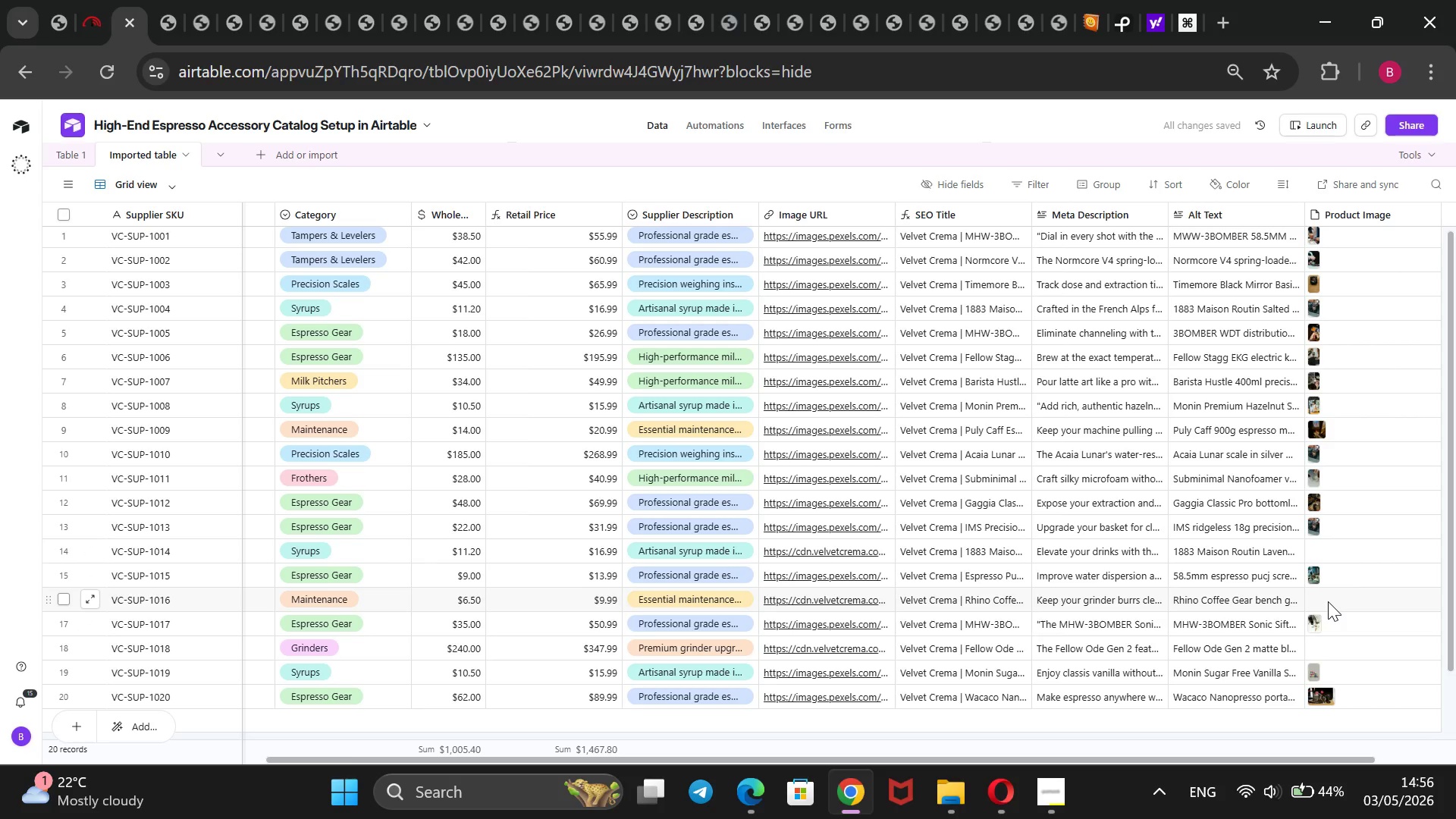 
wait(11.31)
 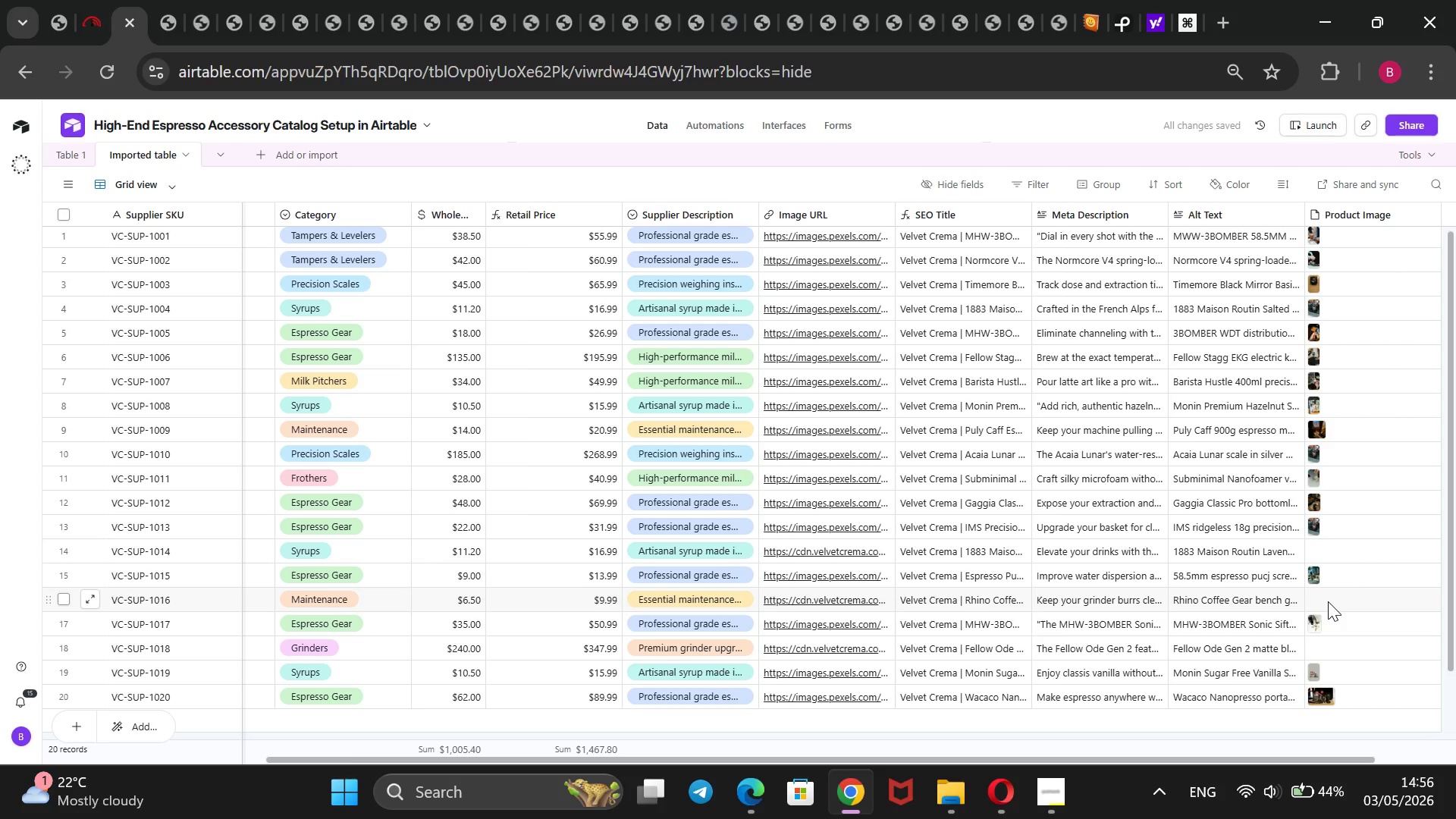 
left_click([1114, 16])
 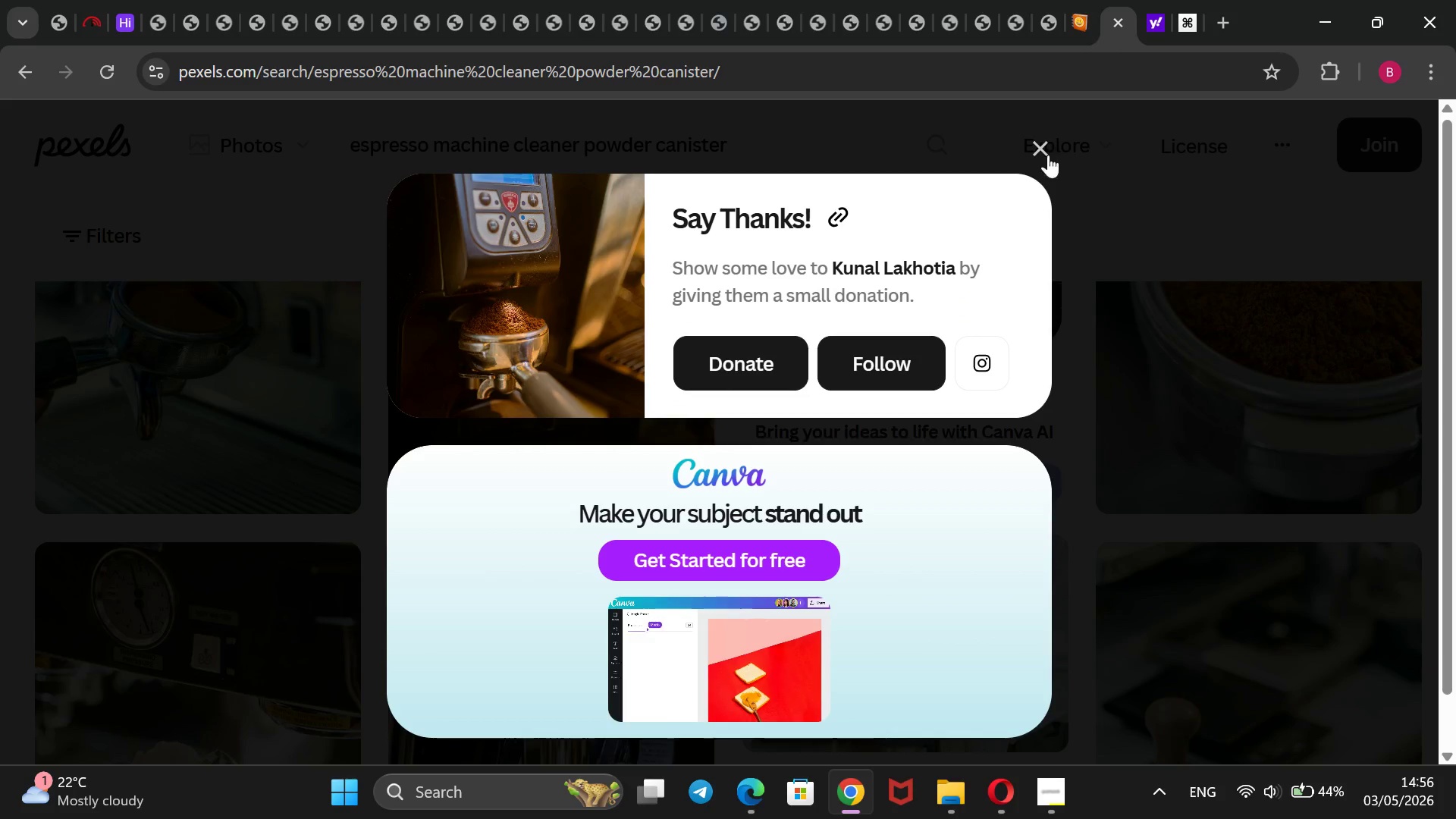 
left_click([1041, 143])
 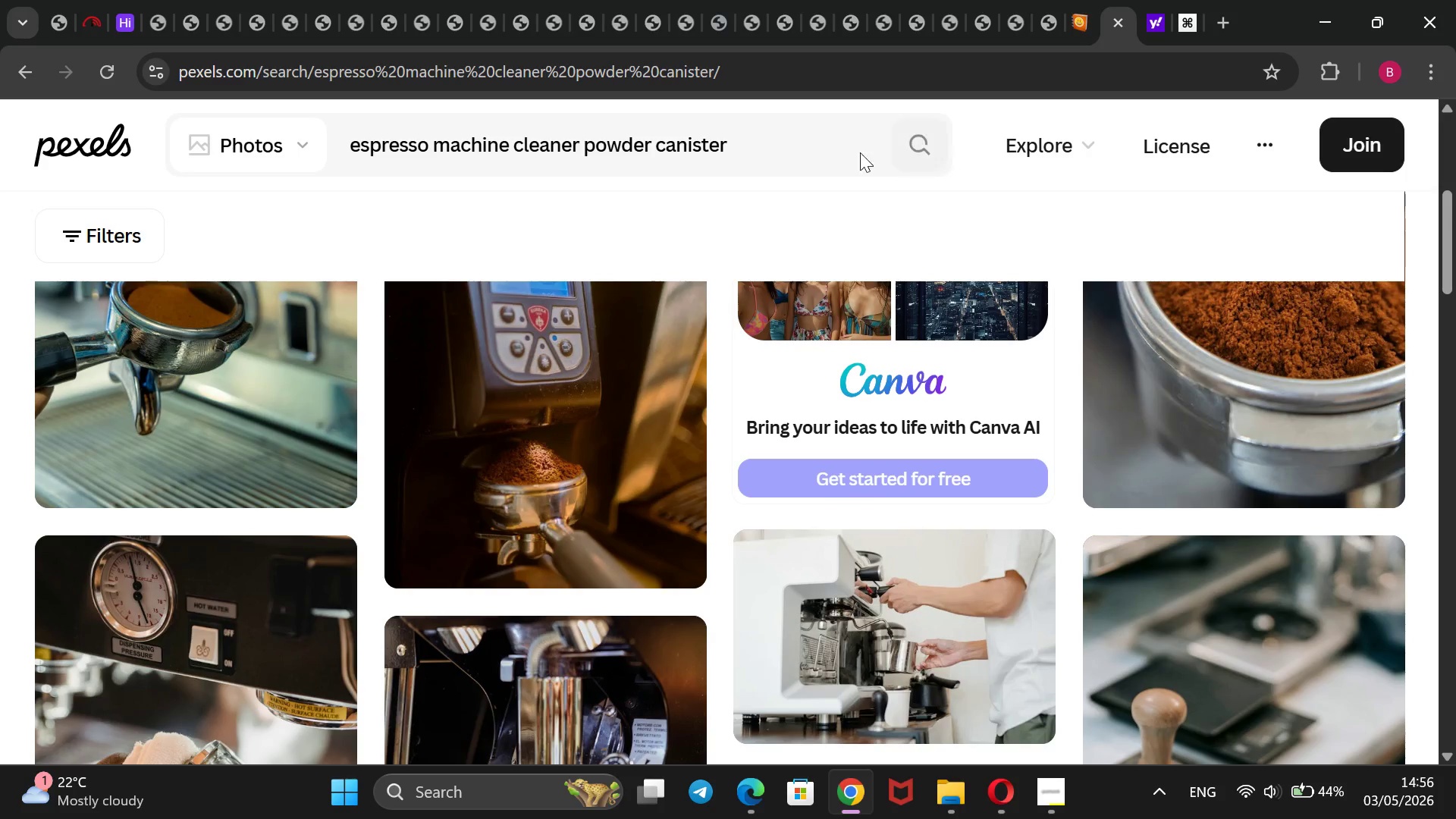 
left_click([756, 133])
 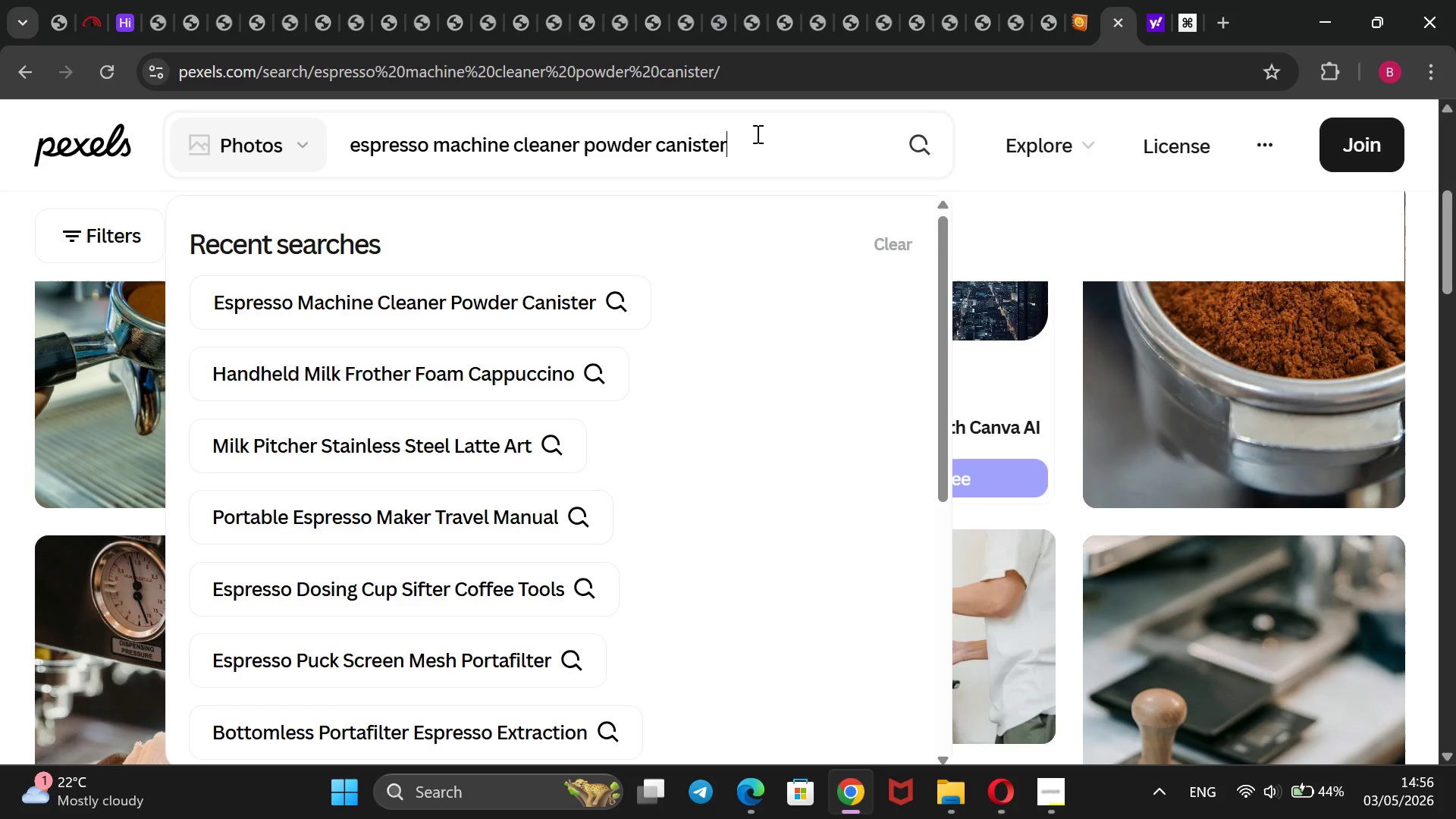 
left_click_drag(start_coordinate=[756, 133], to_coordinate=[162, 165])
 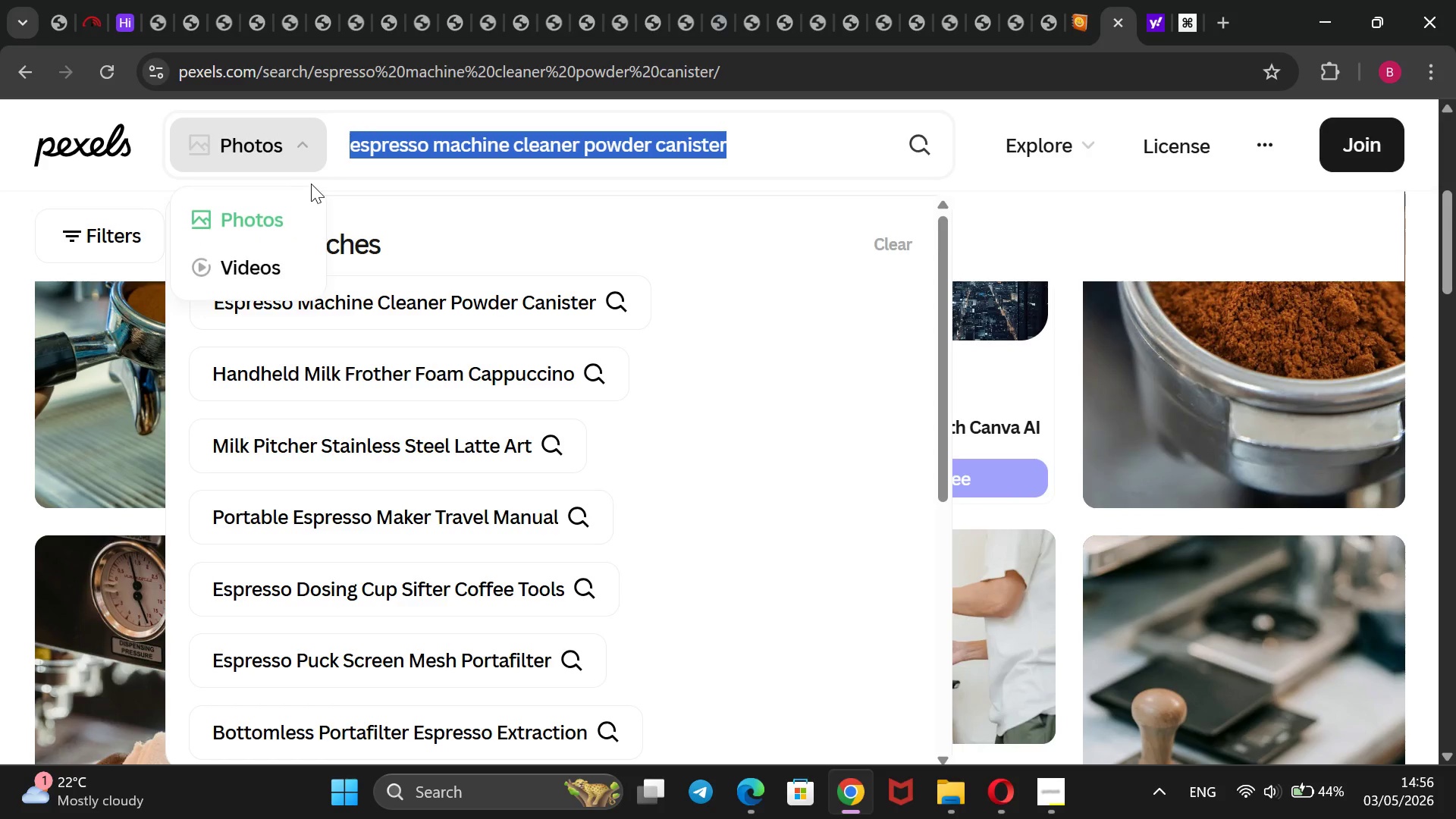 
key(Backspace)
type(cofee grinder )
 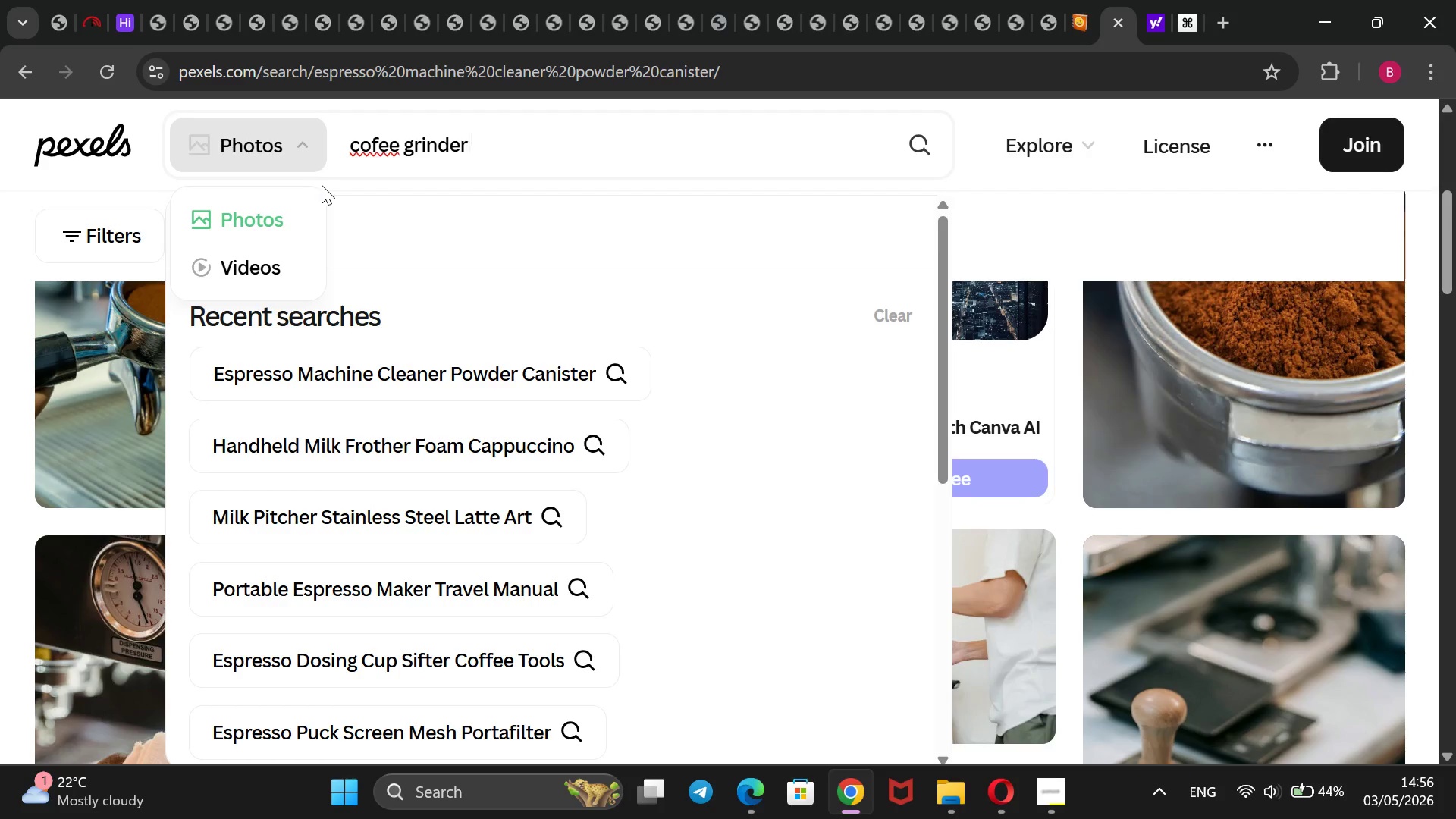 
key(ArrowLeft)
 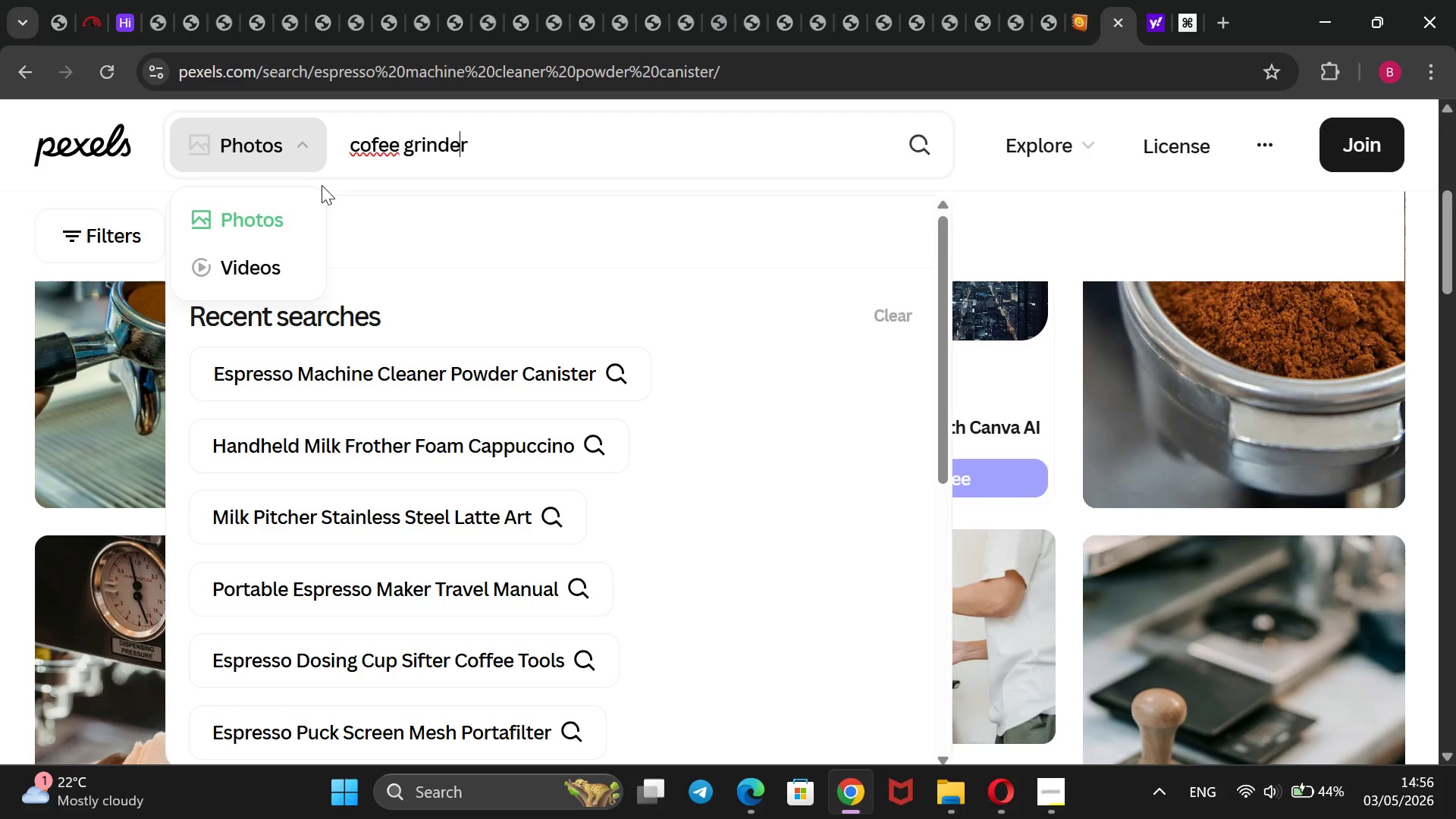 
key(ArrowLeft)
 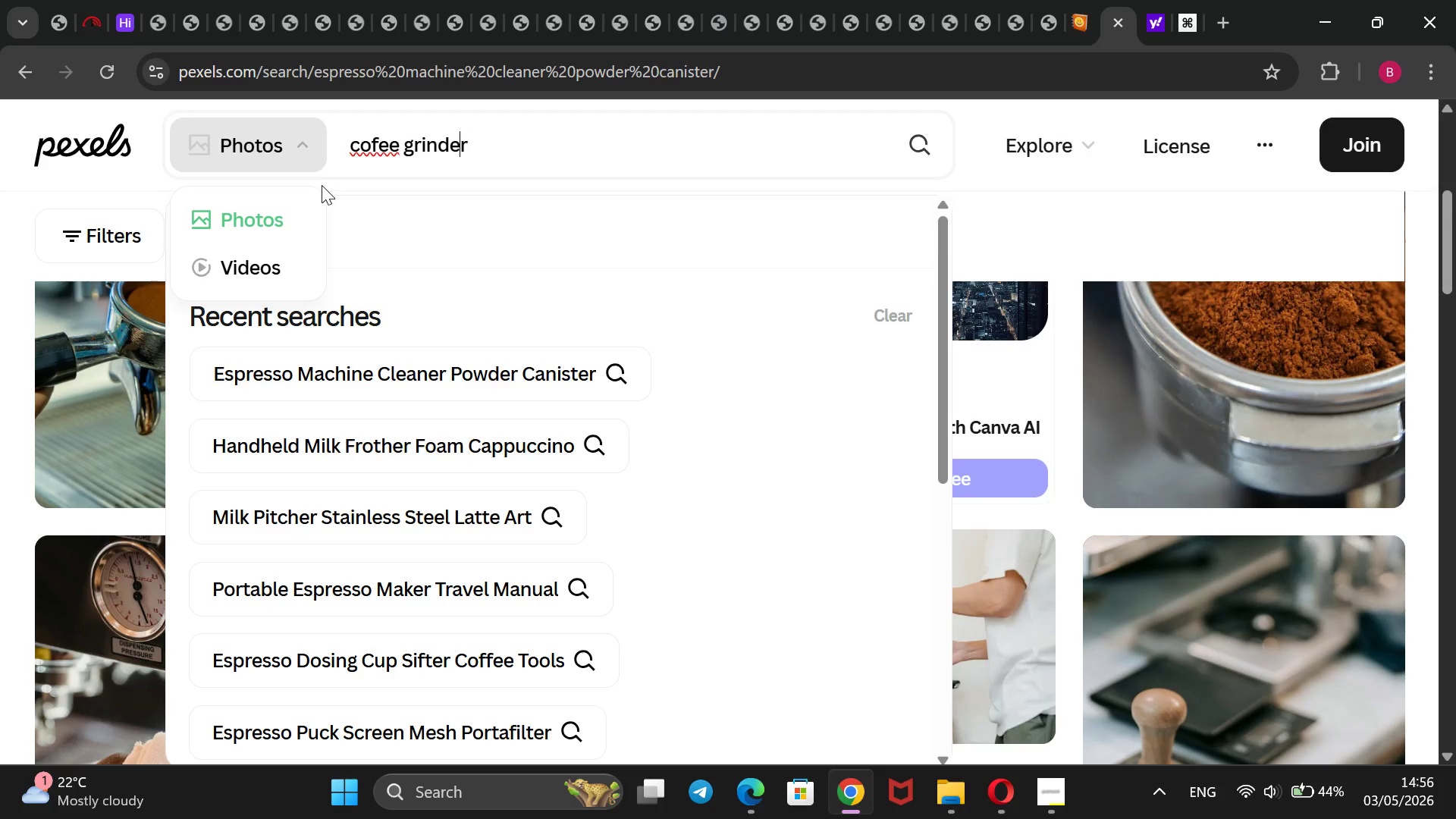 
key(ArrowLeft)
 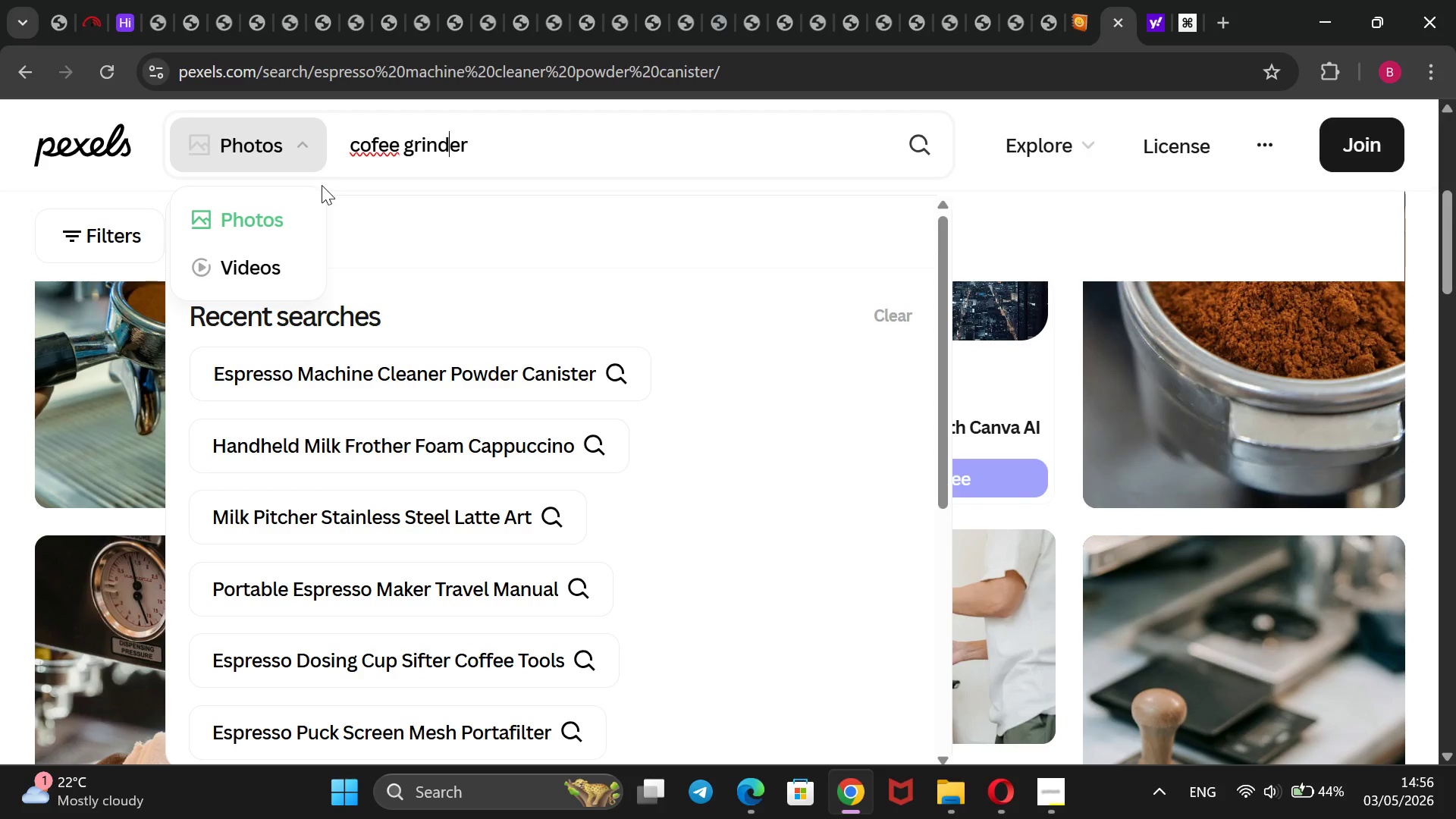 
key(ArrowLeft)
 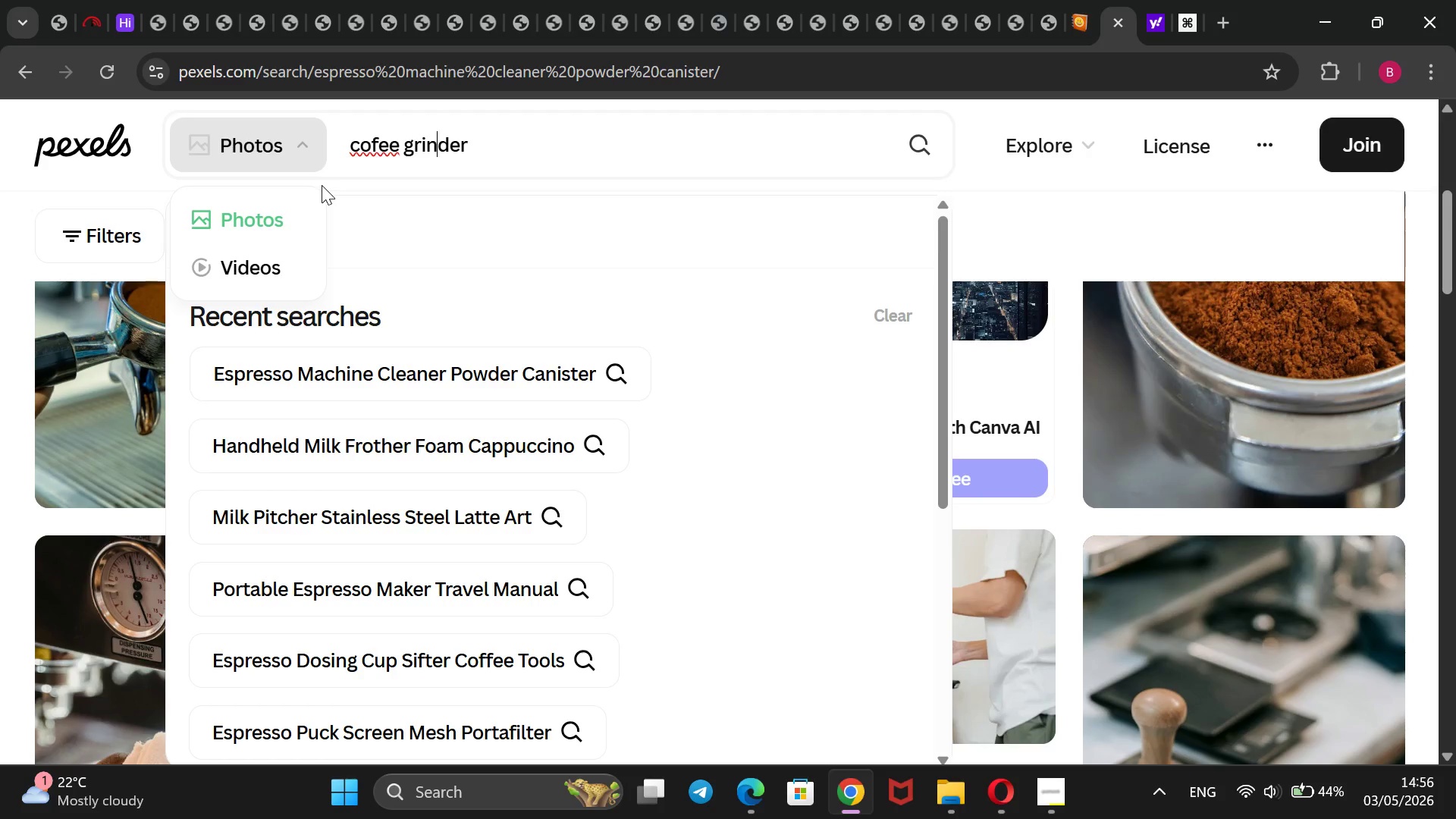 
key(ArrowLeft)
 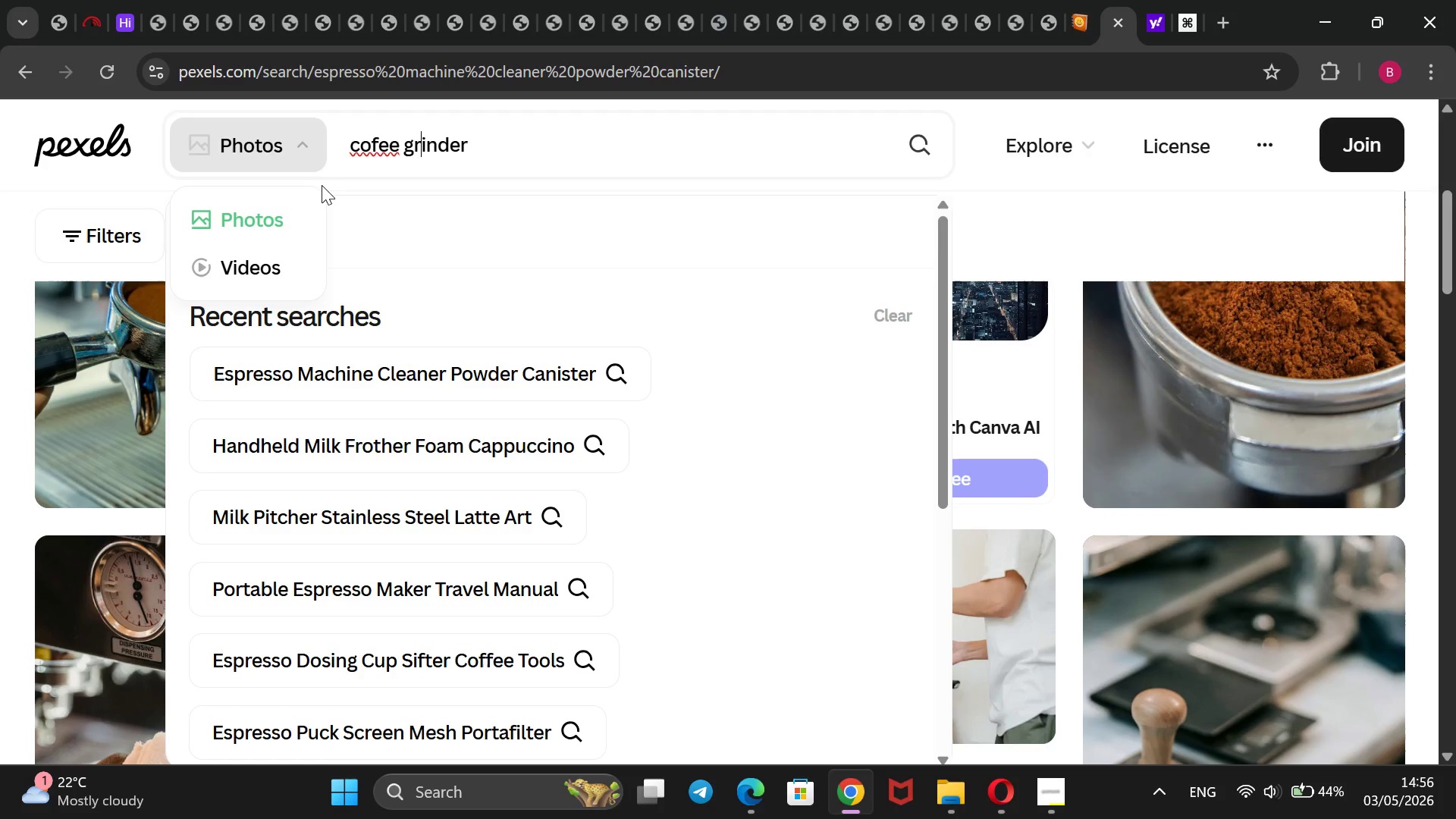 
key(ArrowLeft)
 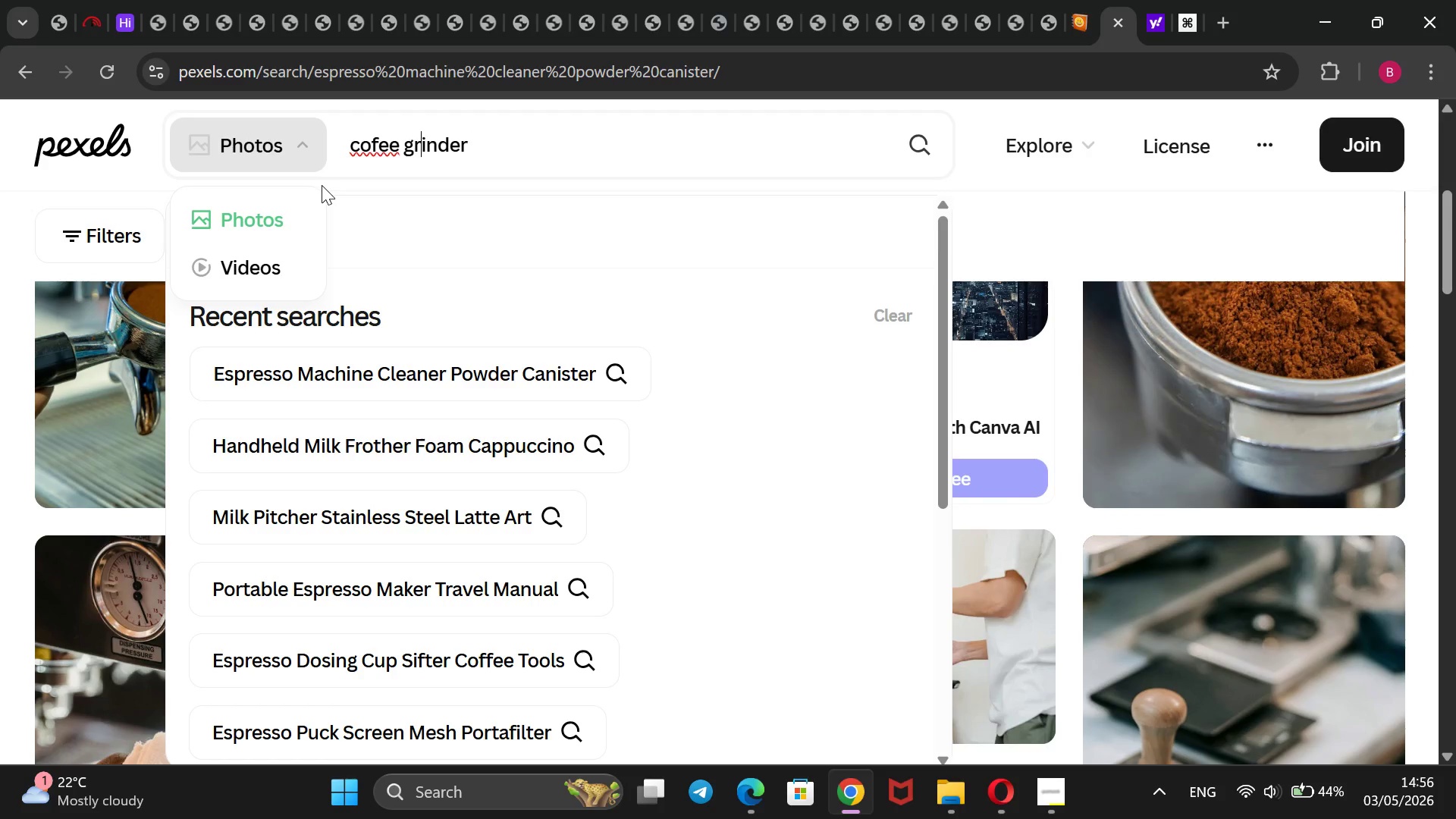 
key(ArrowLeft)
 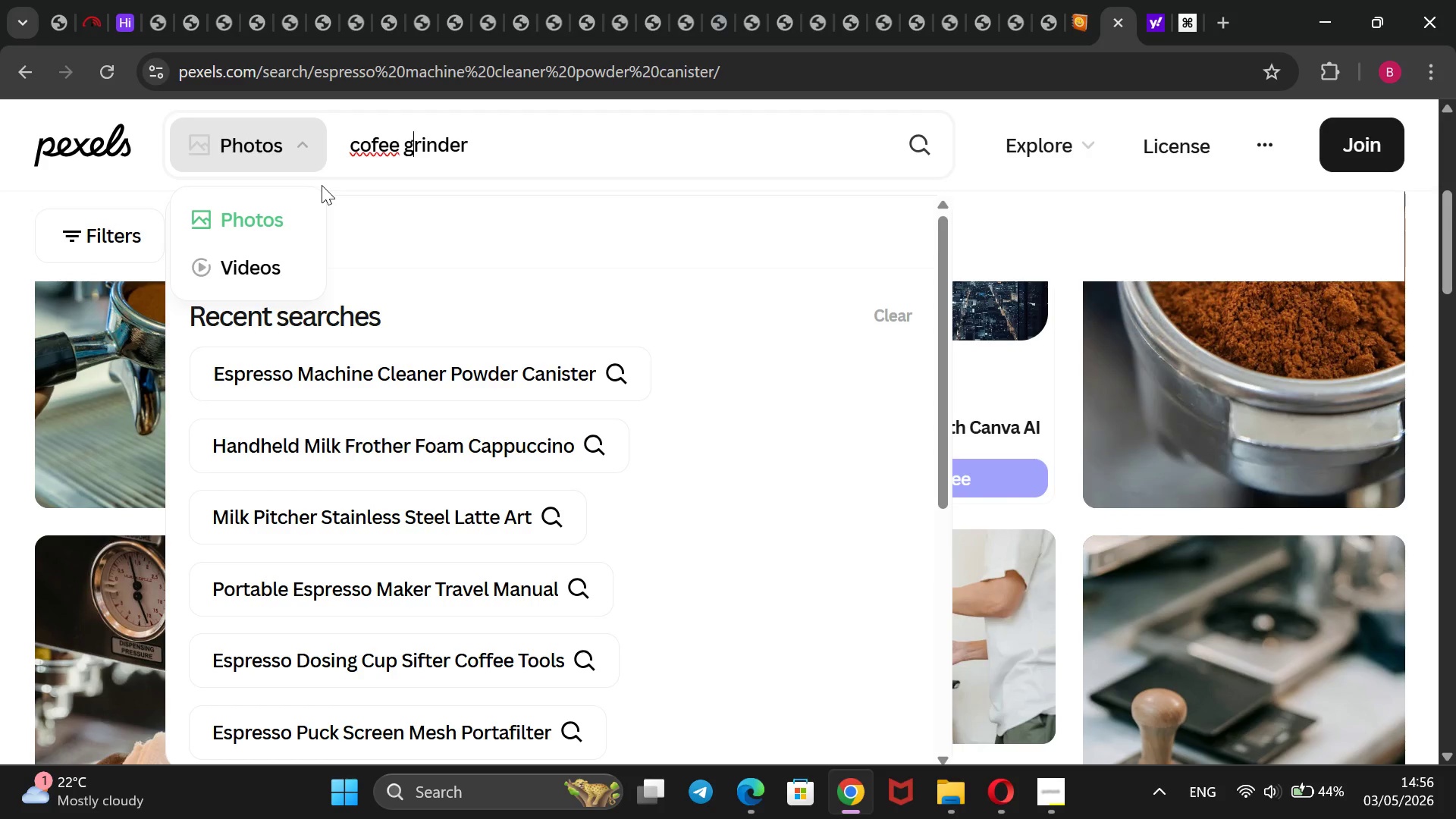 
key(ArrowLeft)
 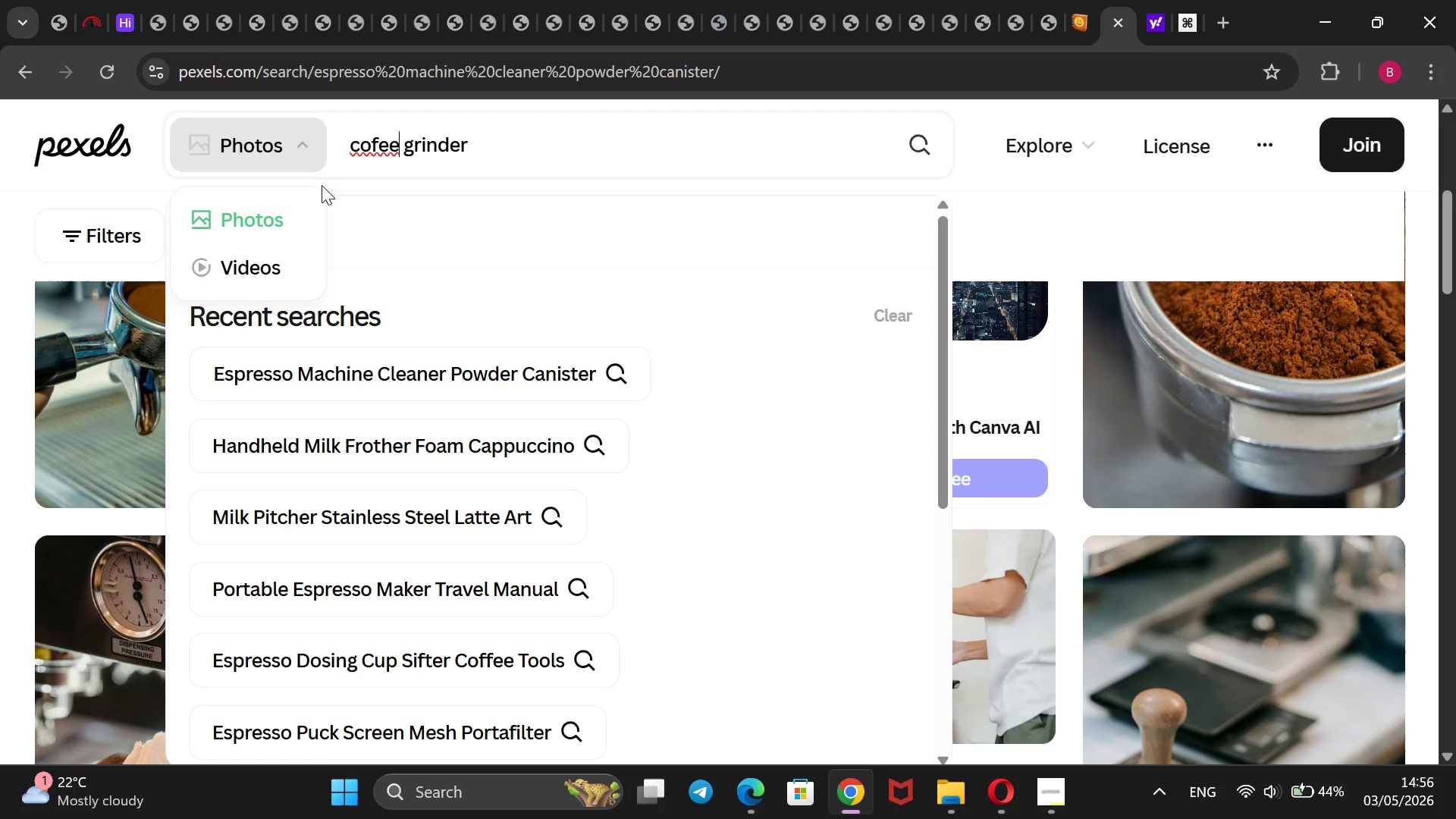 
key(ArrowLeft)
 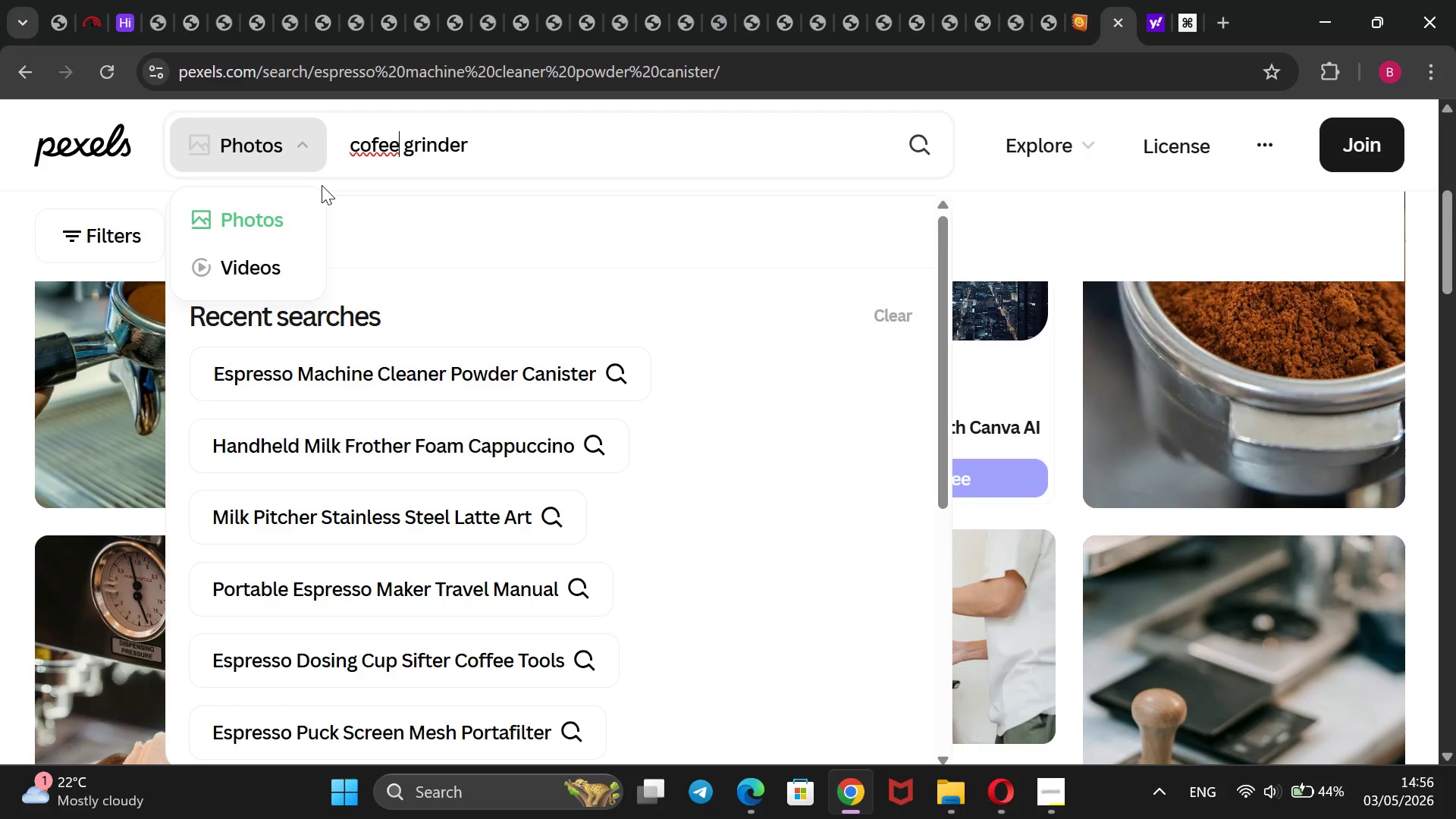 
key(ArrowLeft)
 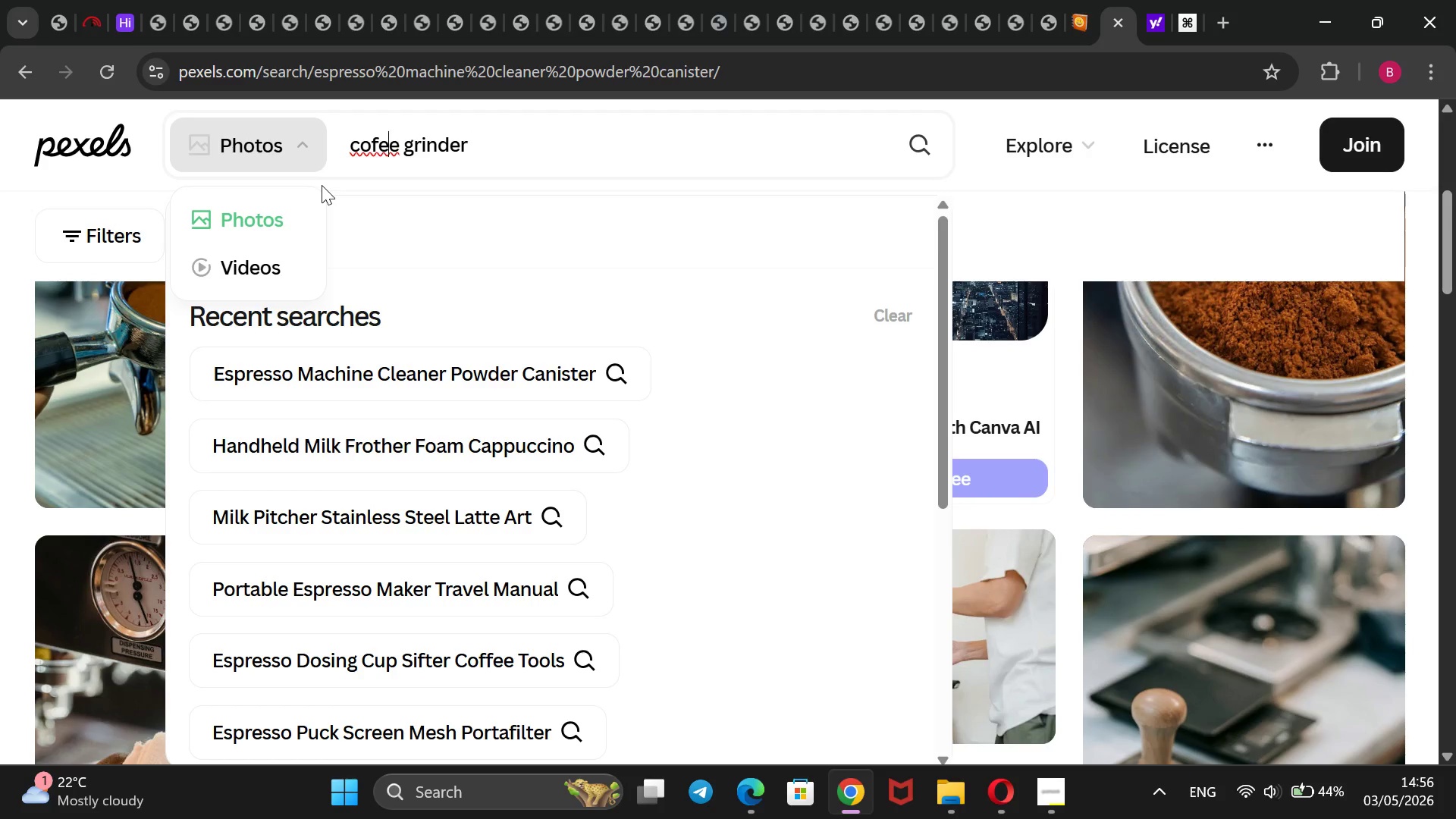 
key(ArrowLeft)
 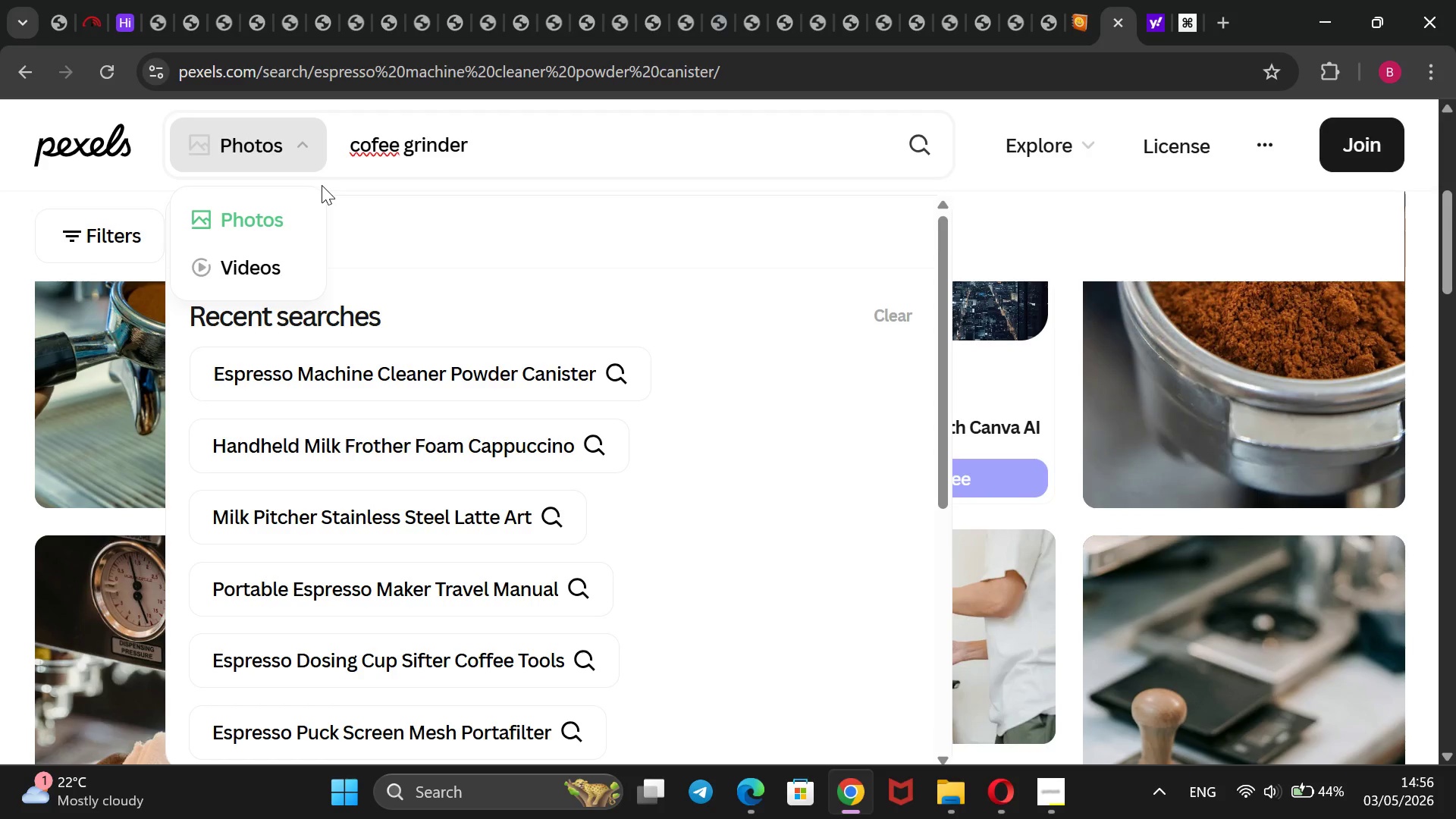 
key(F)
 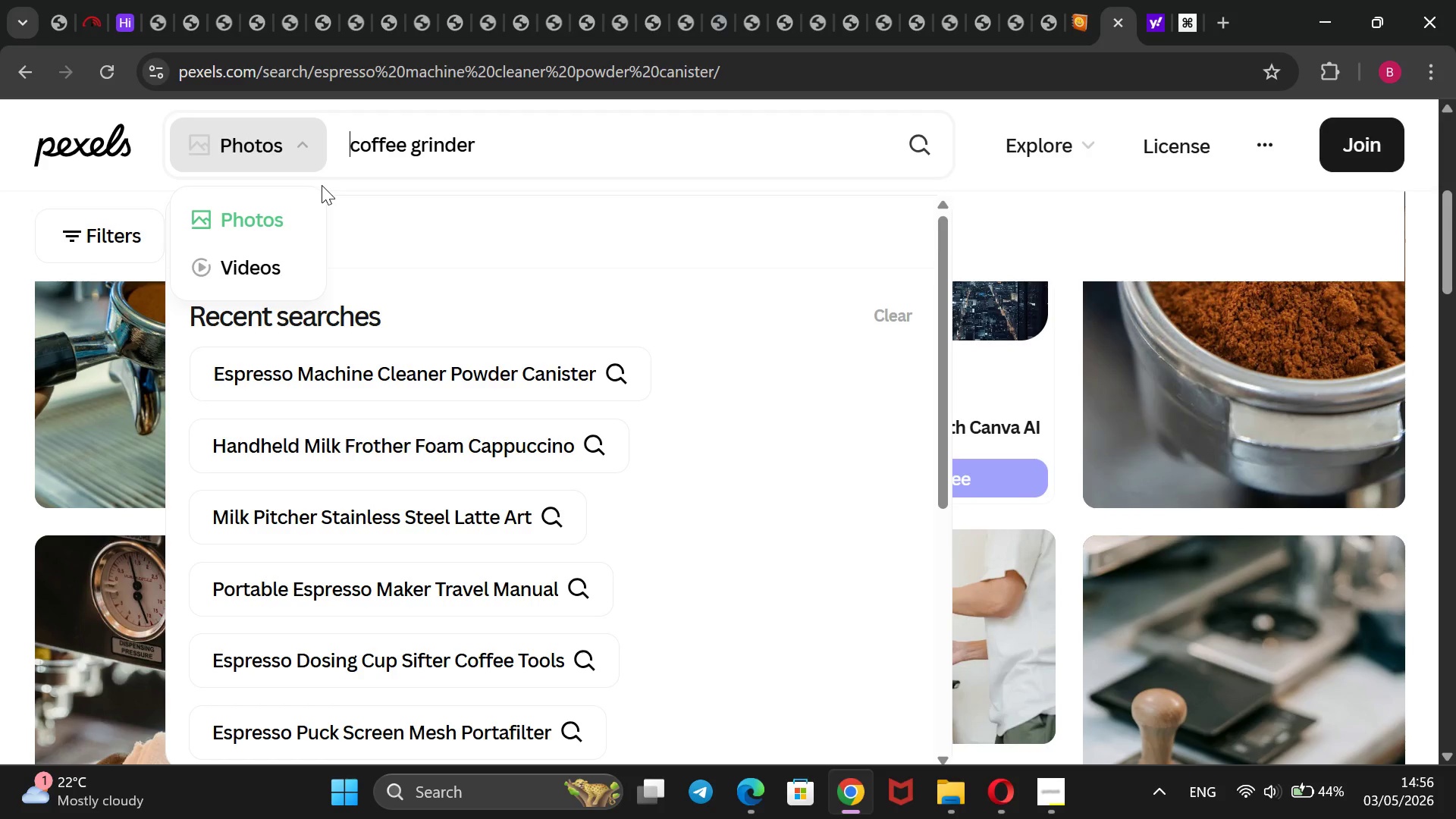 
key(ArrowUp)
 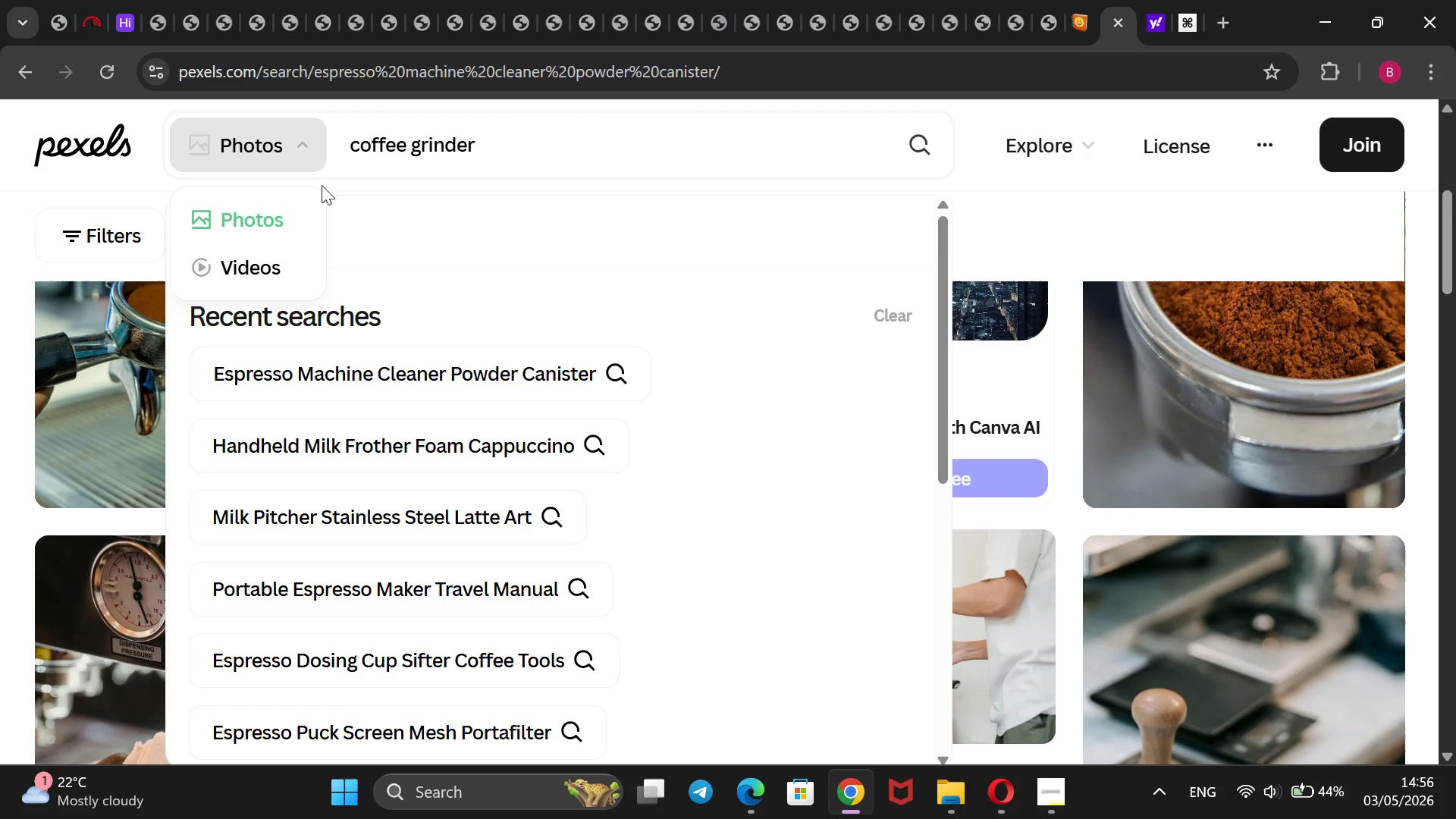 
key(ArrowRight)
 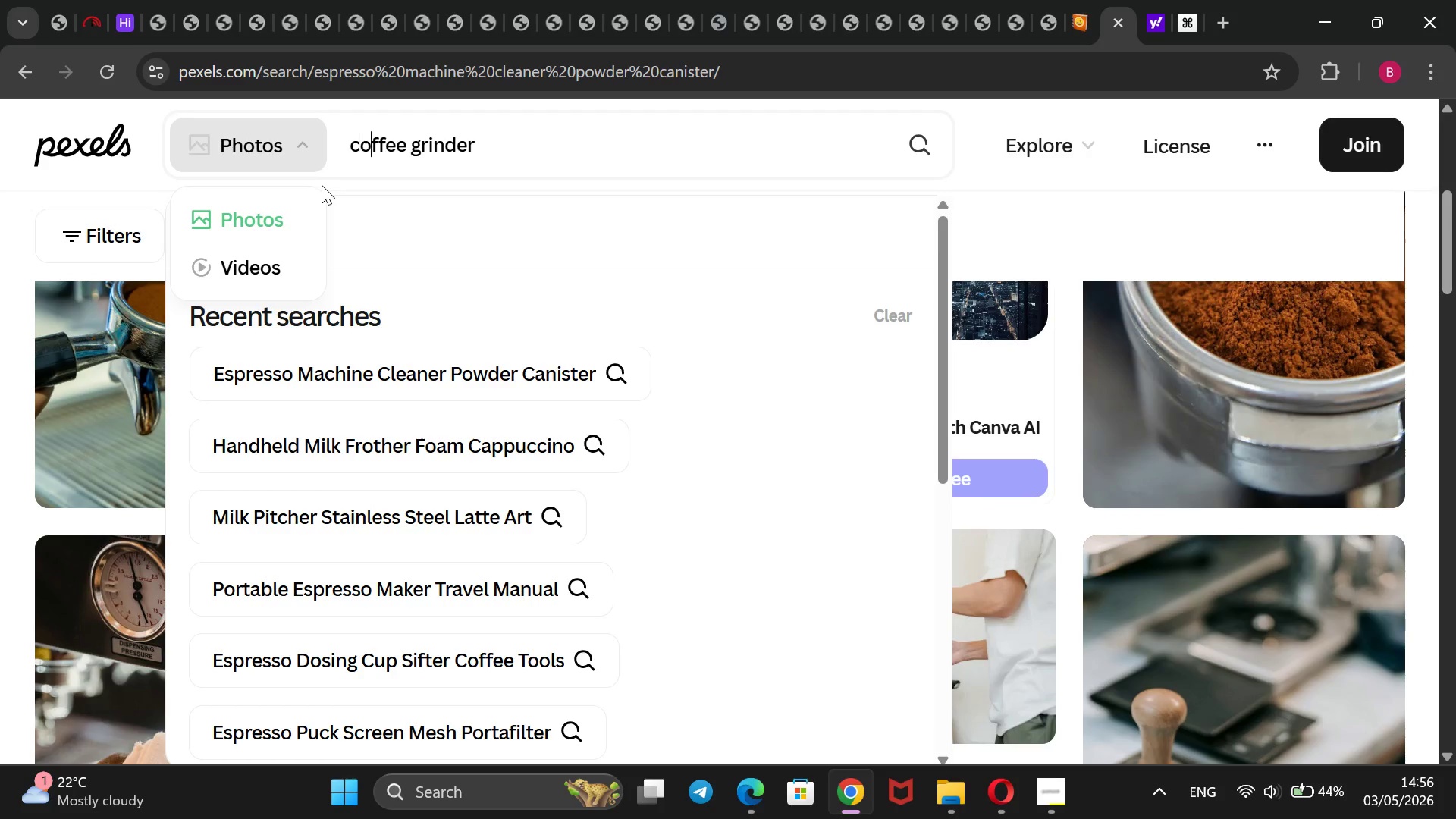 
key(ArrowRight)
 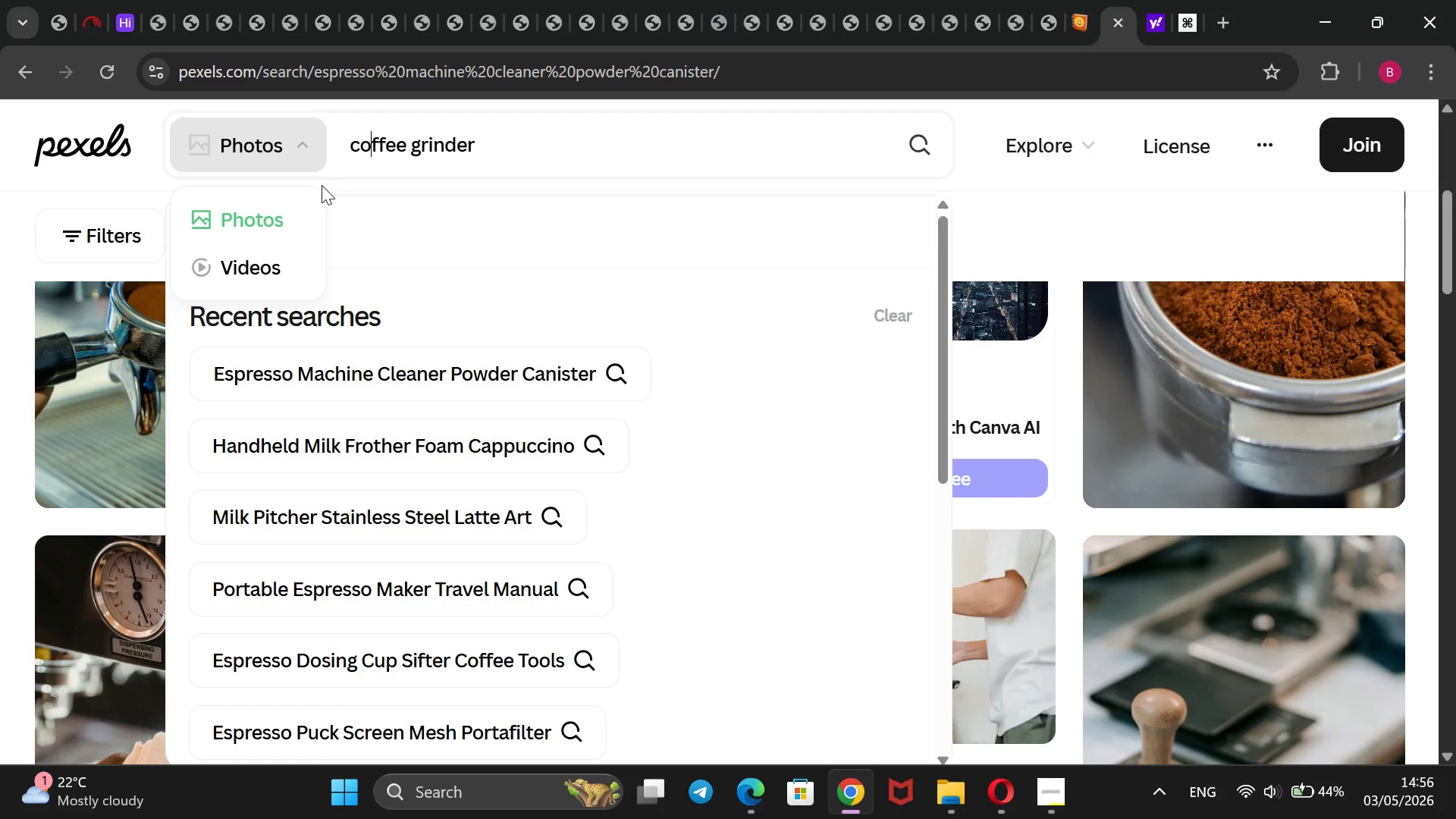 
key(ArrowRight)
 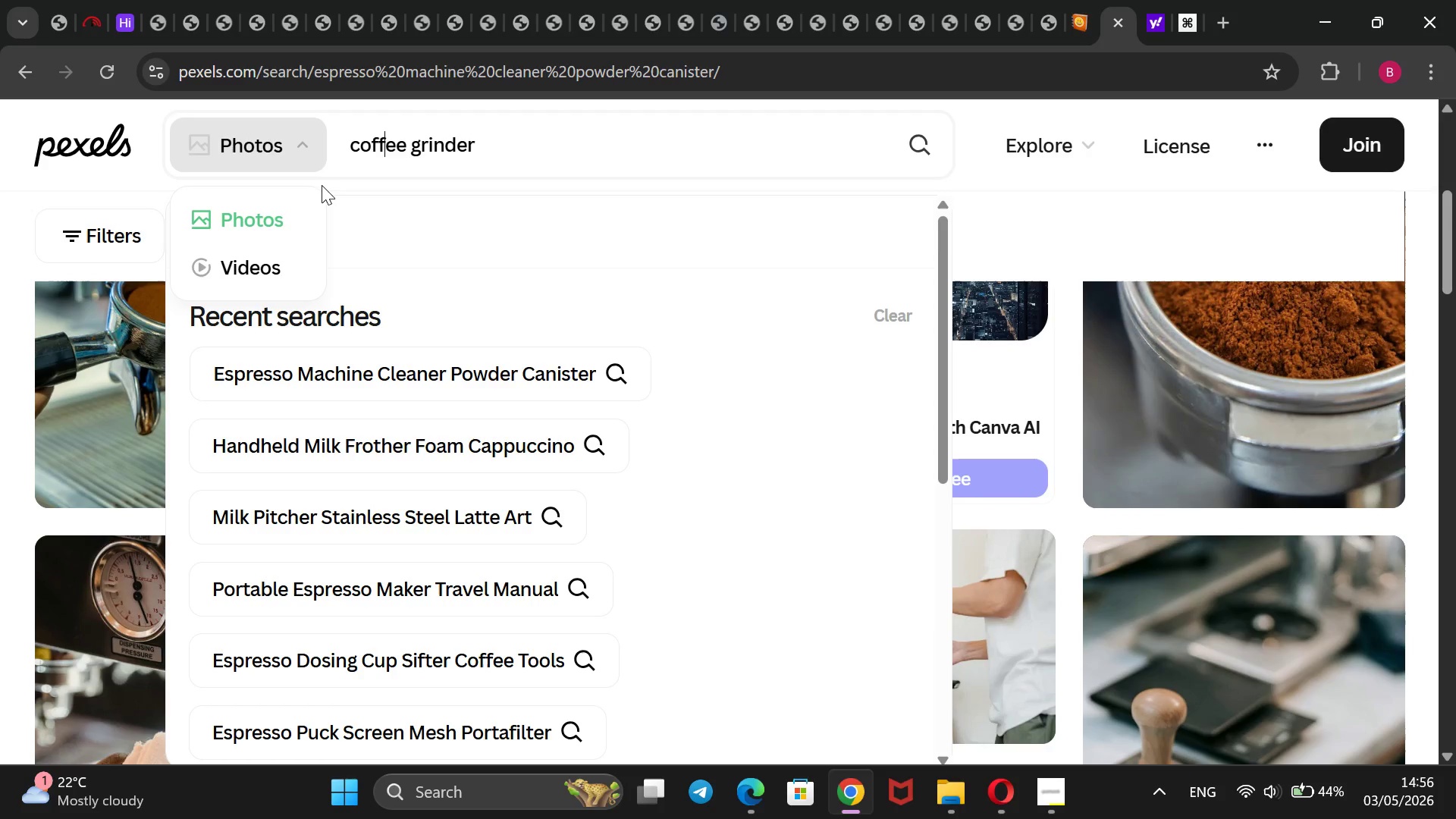 
key(ArrowRight)
 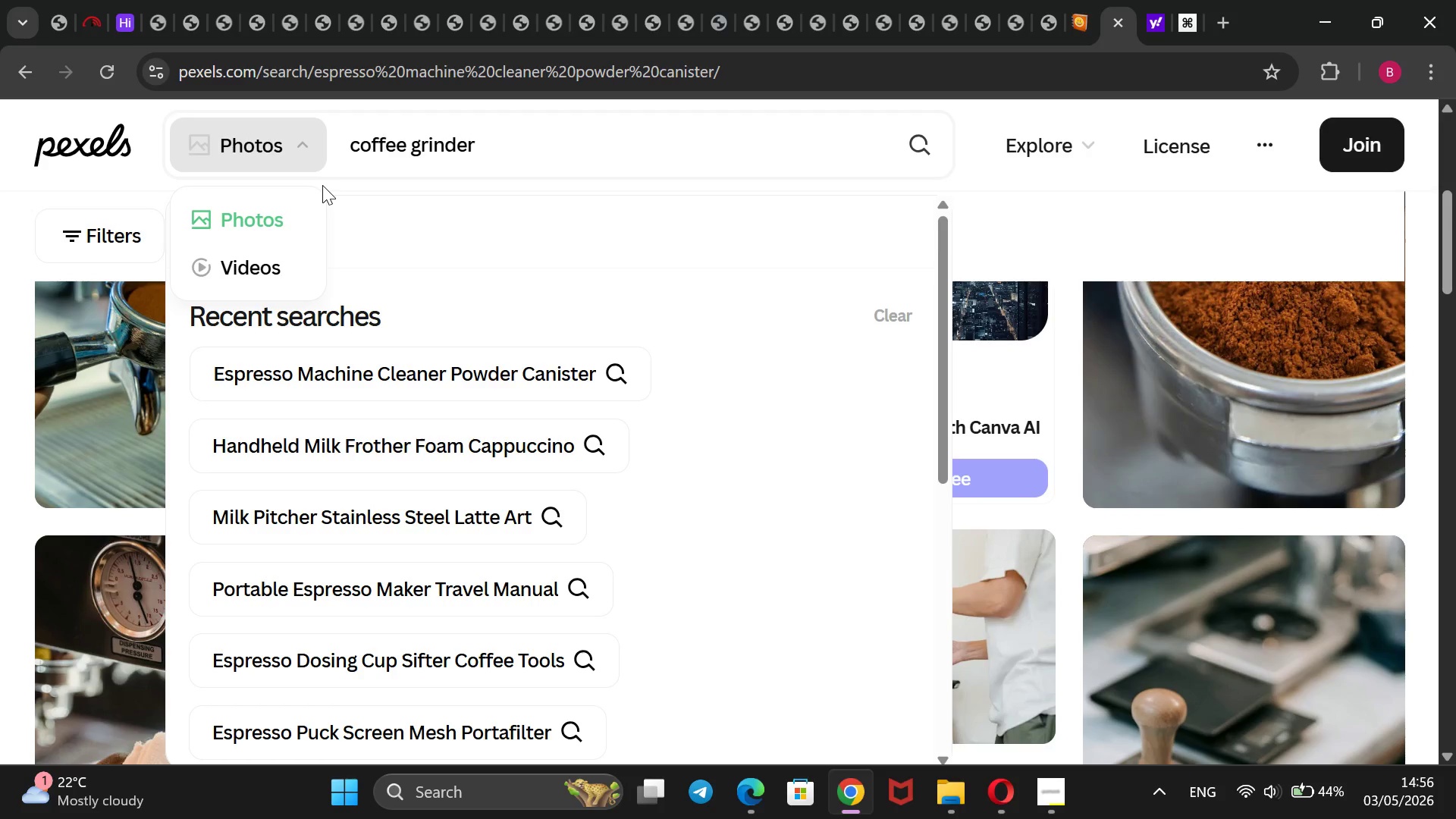 
key(ArrowRight)
 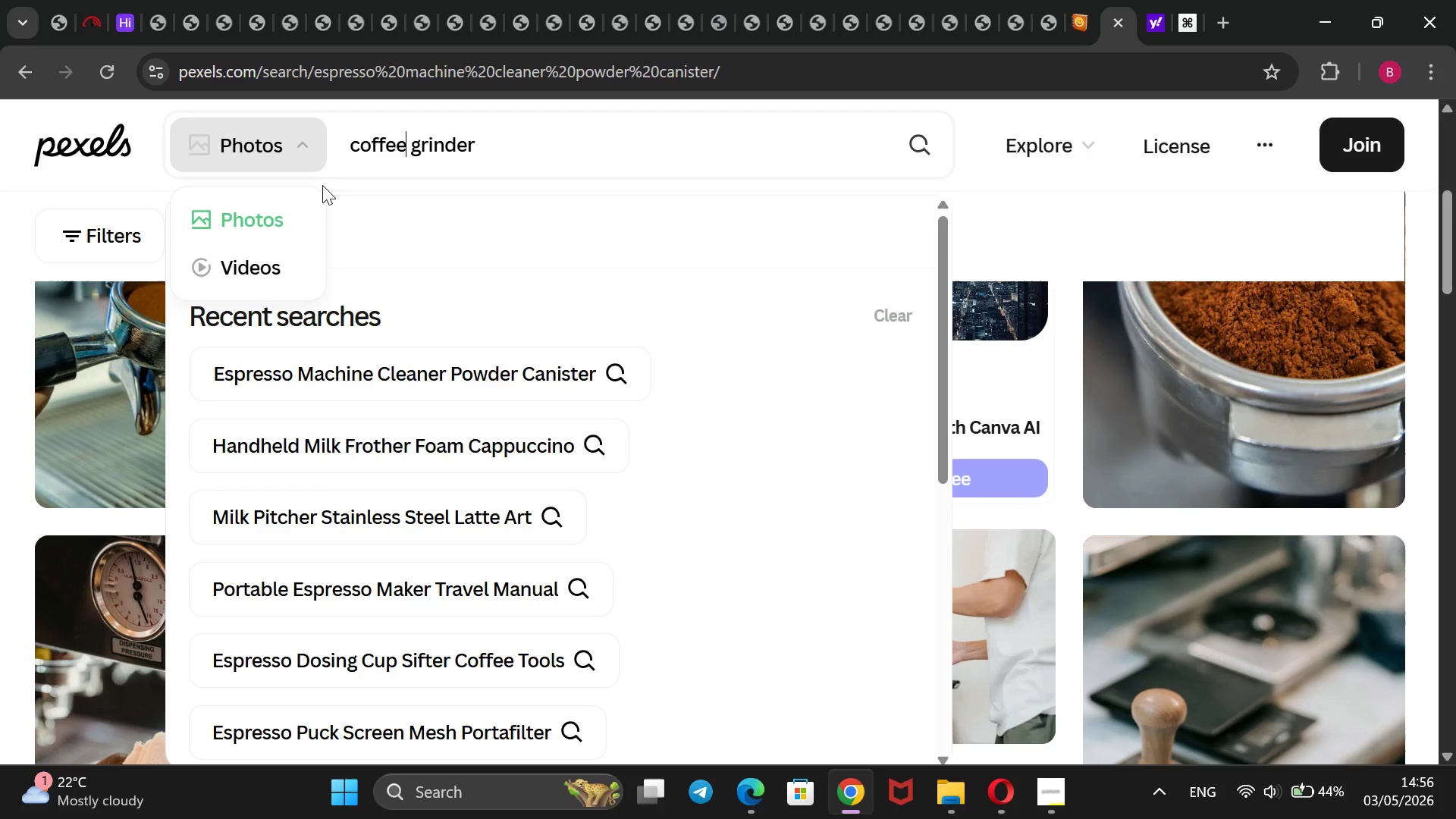 
key(ArrowRight)
 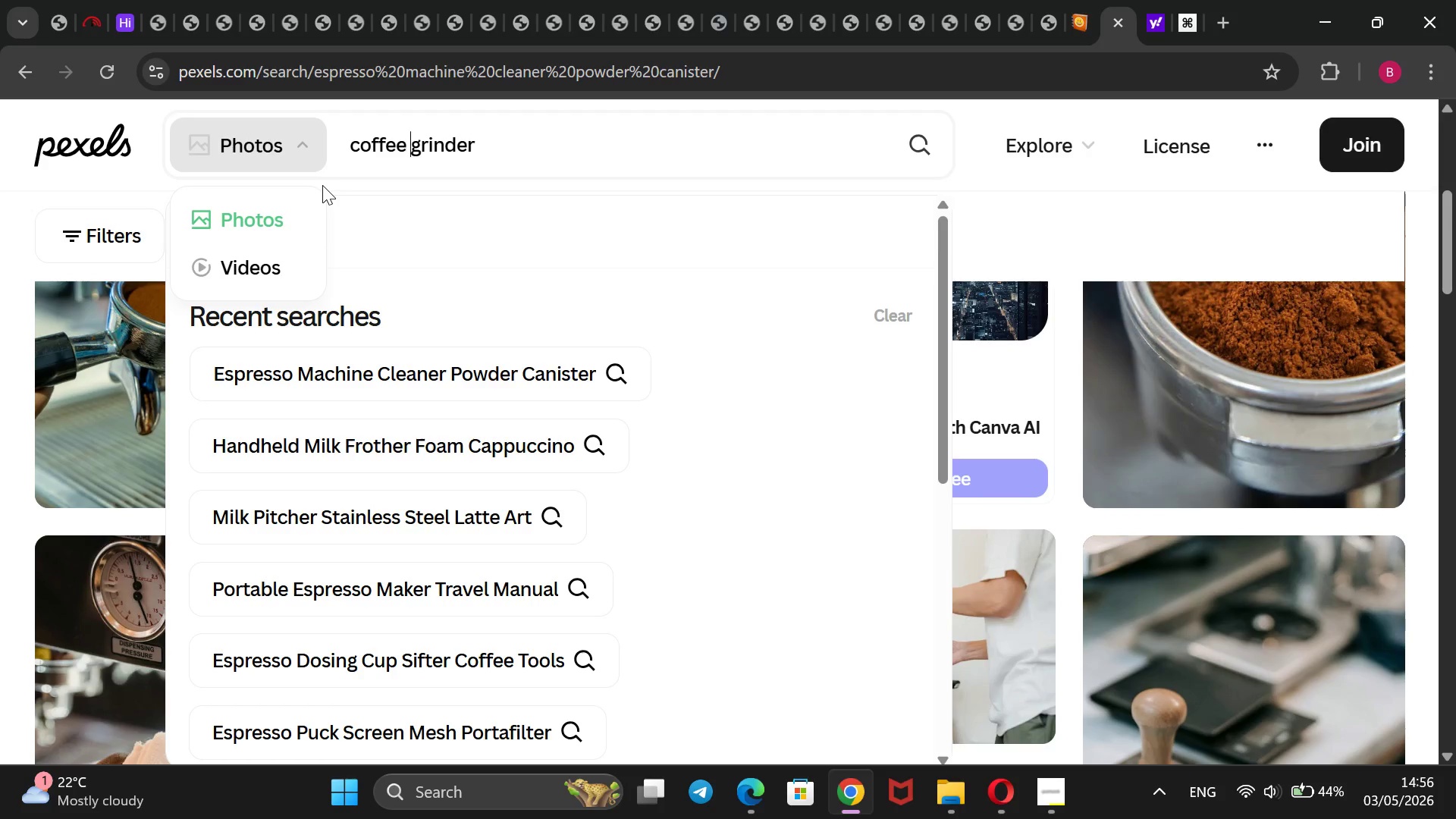 
key(ArrowRight)
 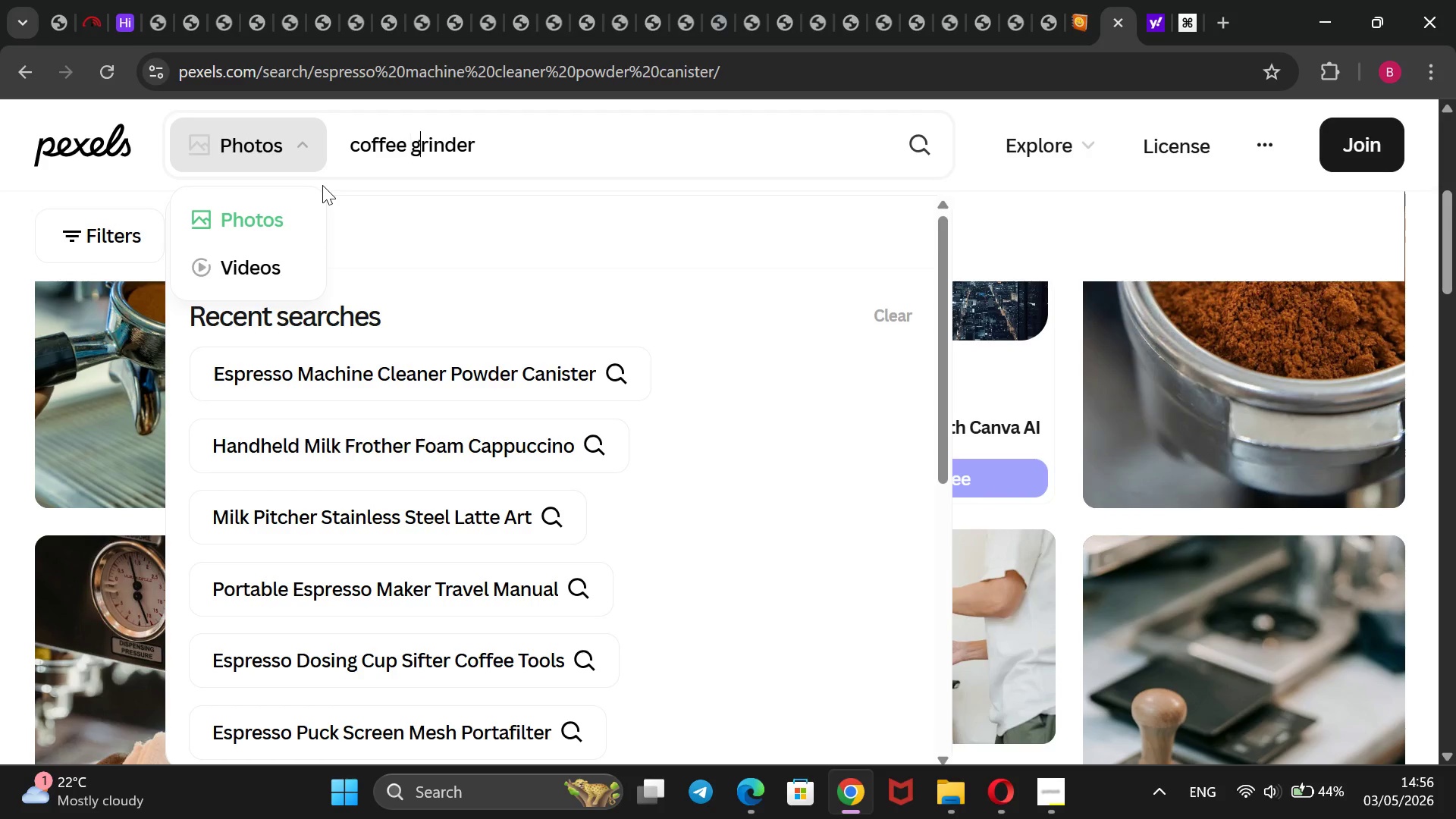 
key(ArrowRight)
 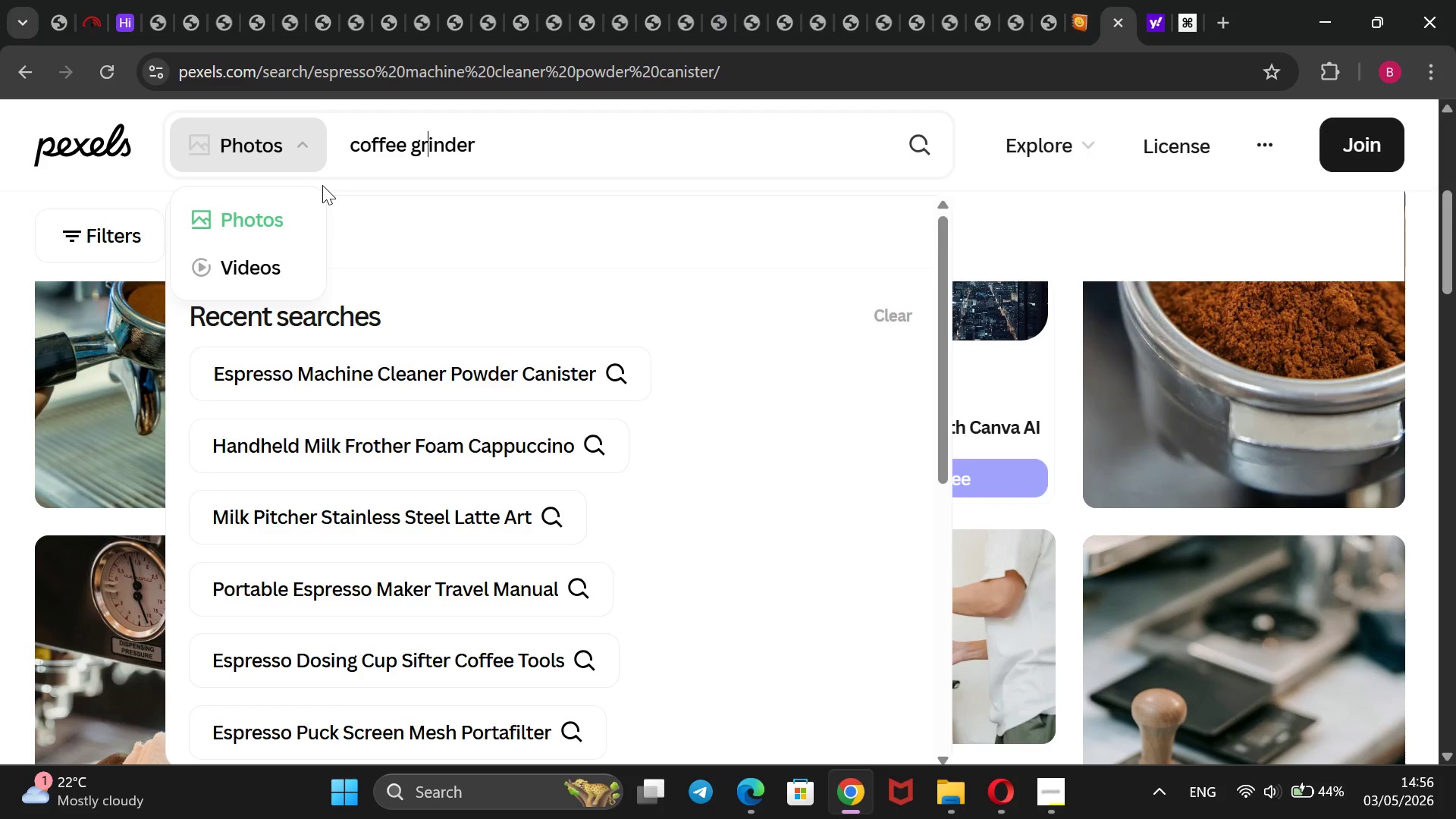 
key(ArrowRight)
 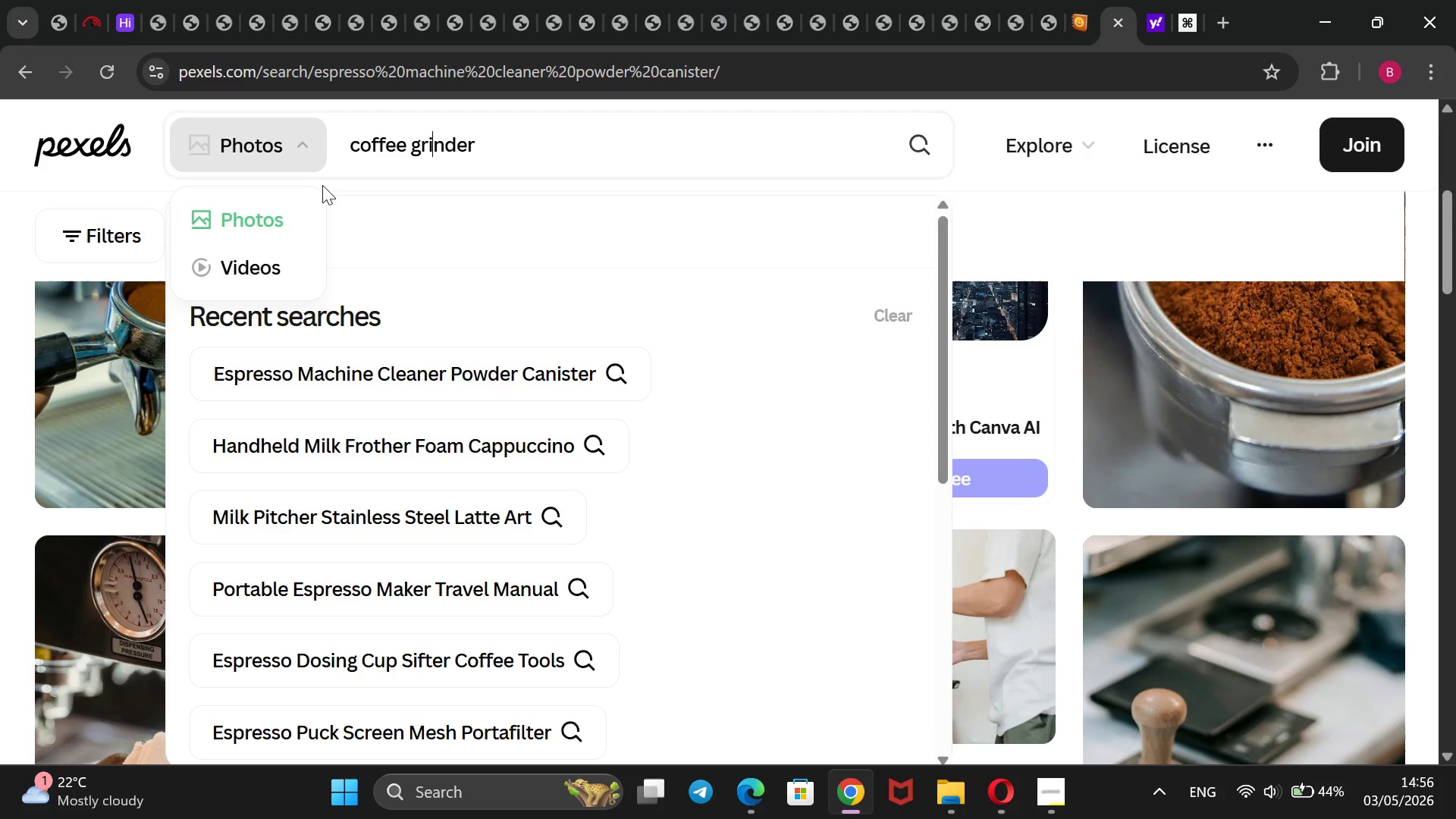 
key(ArrowRight)
 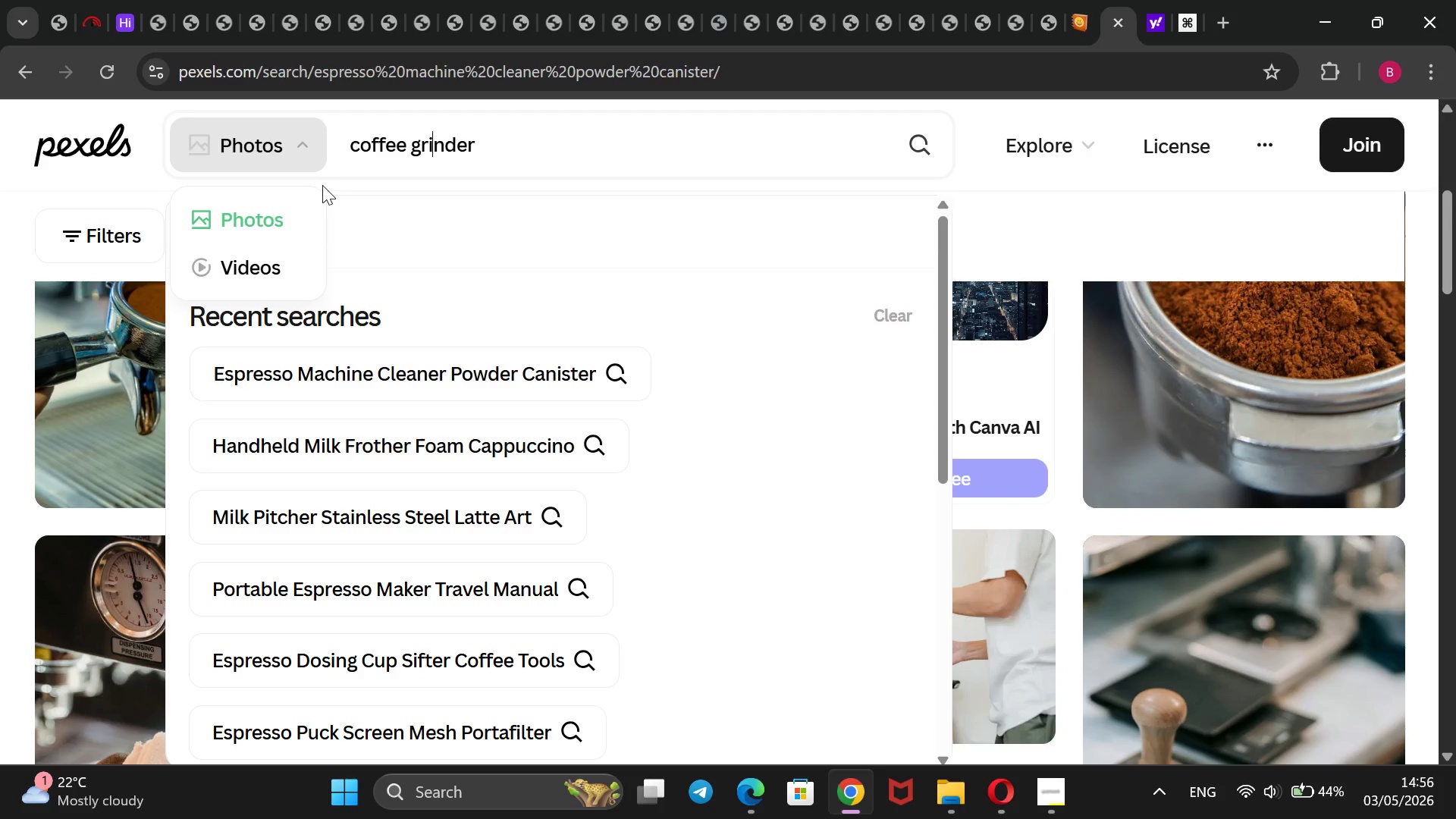 
key(ArrowRight)
 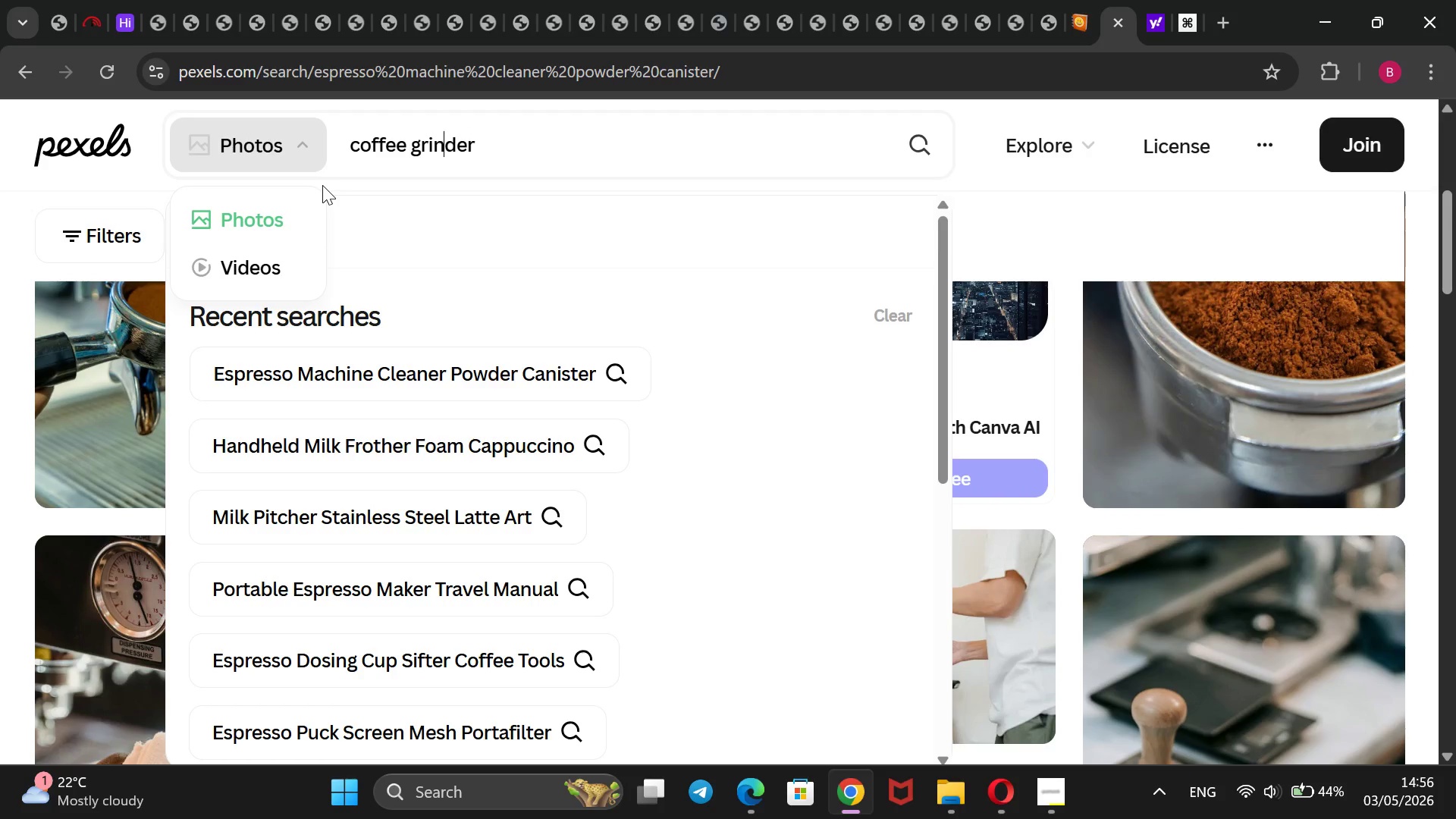 
key(ArrowRight)
 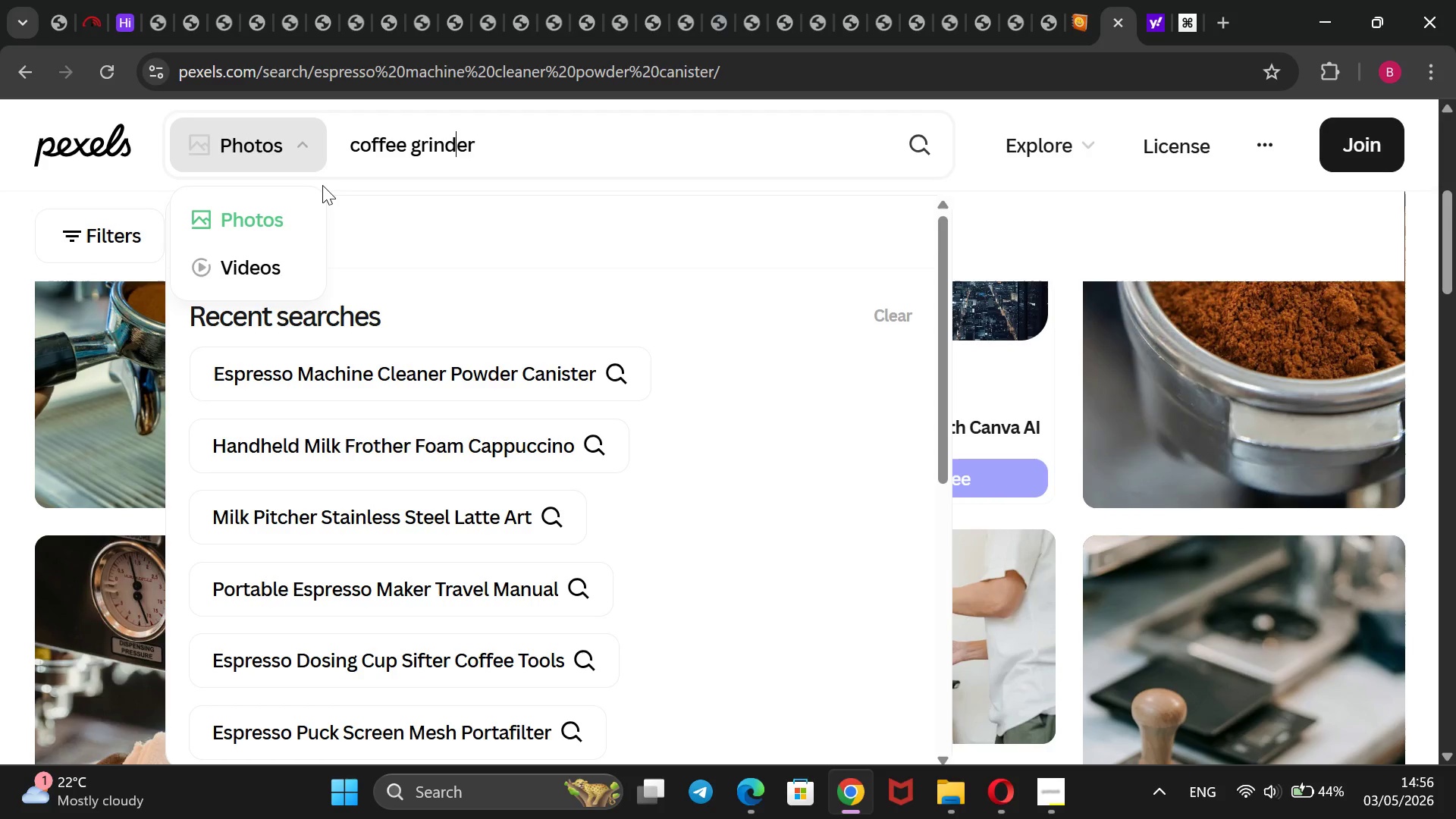 
key(ArrowRight)
 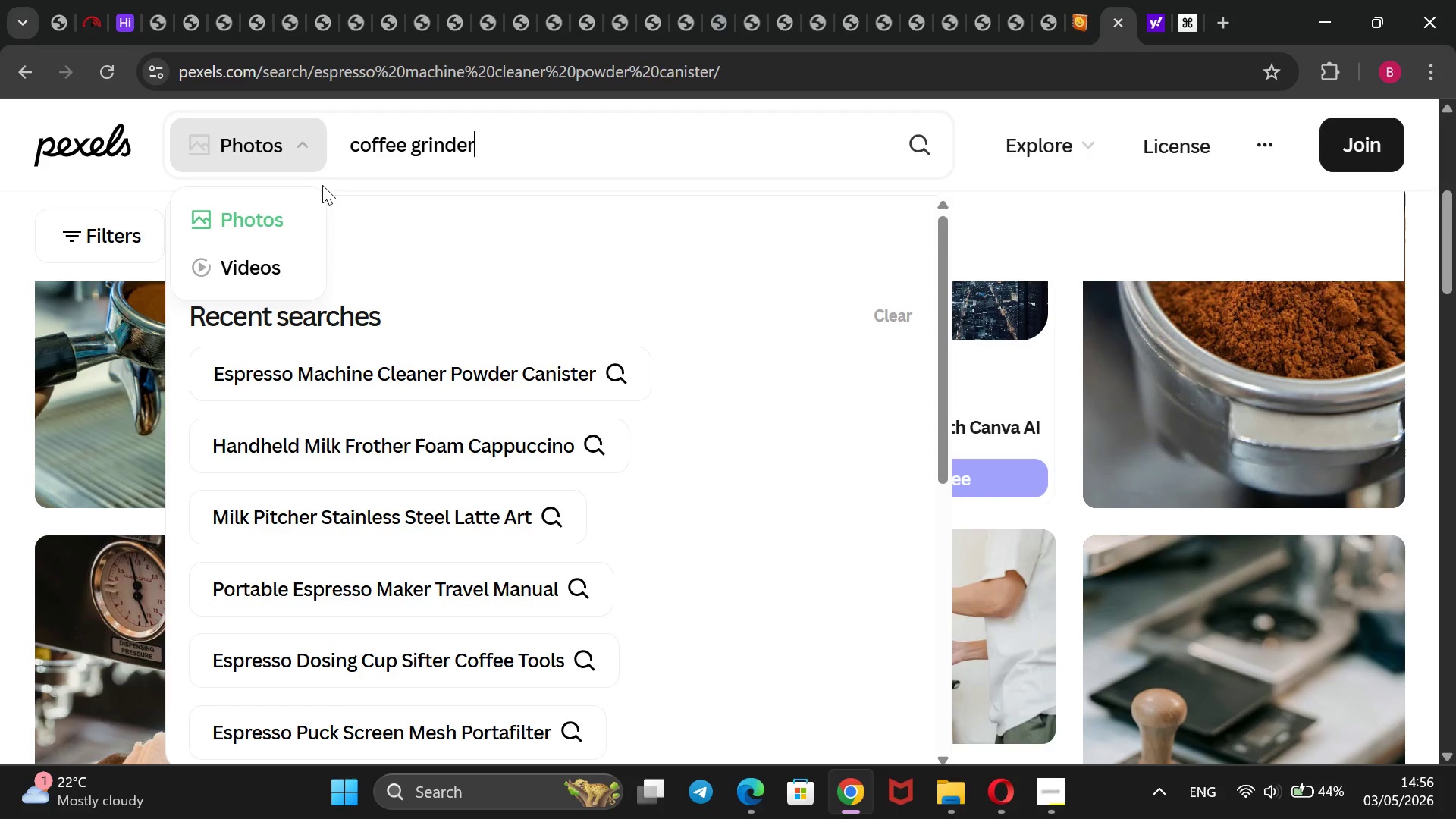 
key(ArrowRight)
 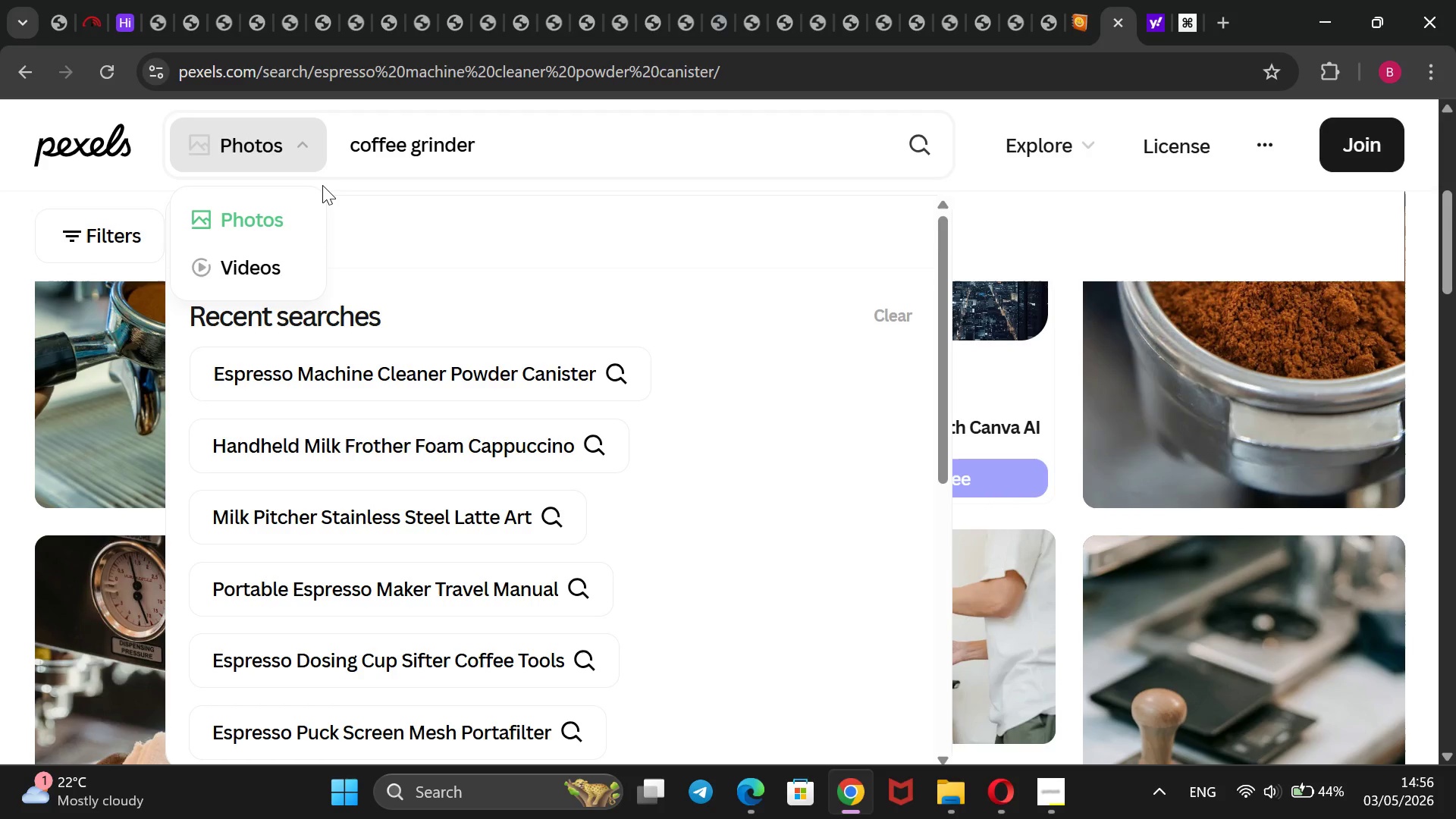 
type( cleaning bruch=)
key(Backspace)
key(Backspace)
key(Backspace)
type(sh burr)
 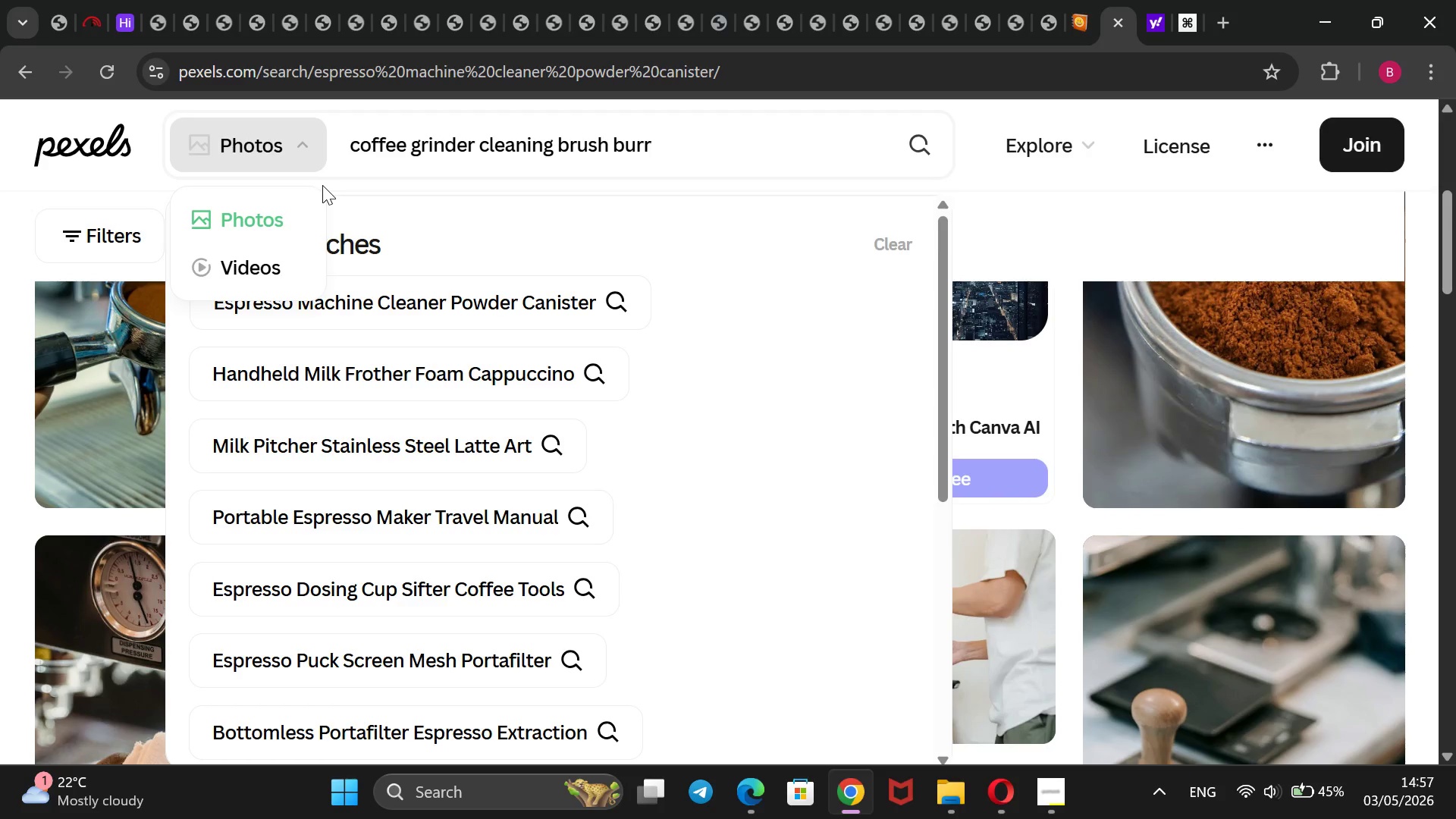 
key(Enter)
 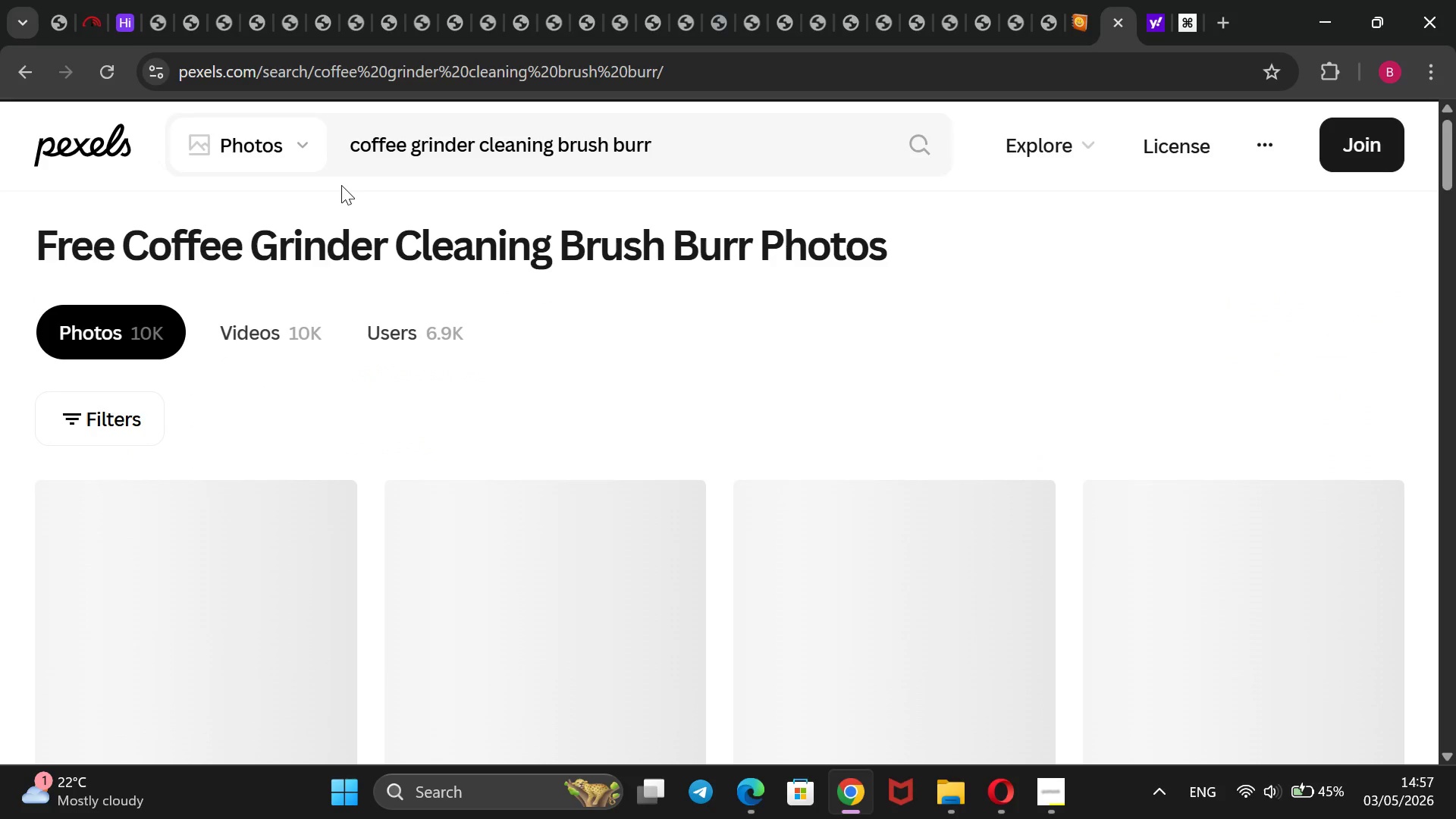 
wait(6.91)
 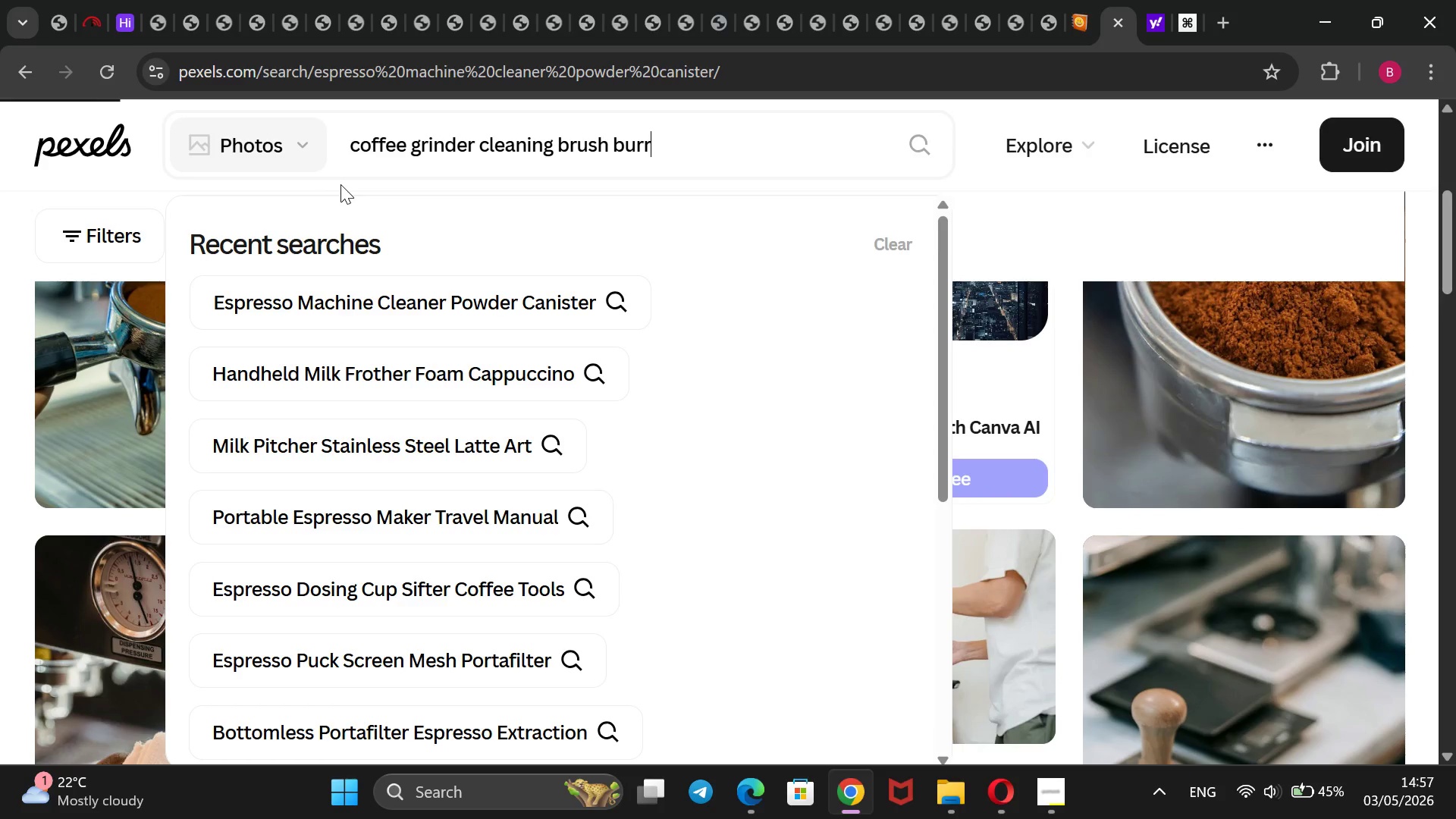 
scroll: coordinate [1034, 535], scroll_direction: down, amount: 11.0
 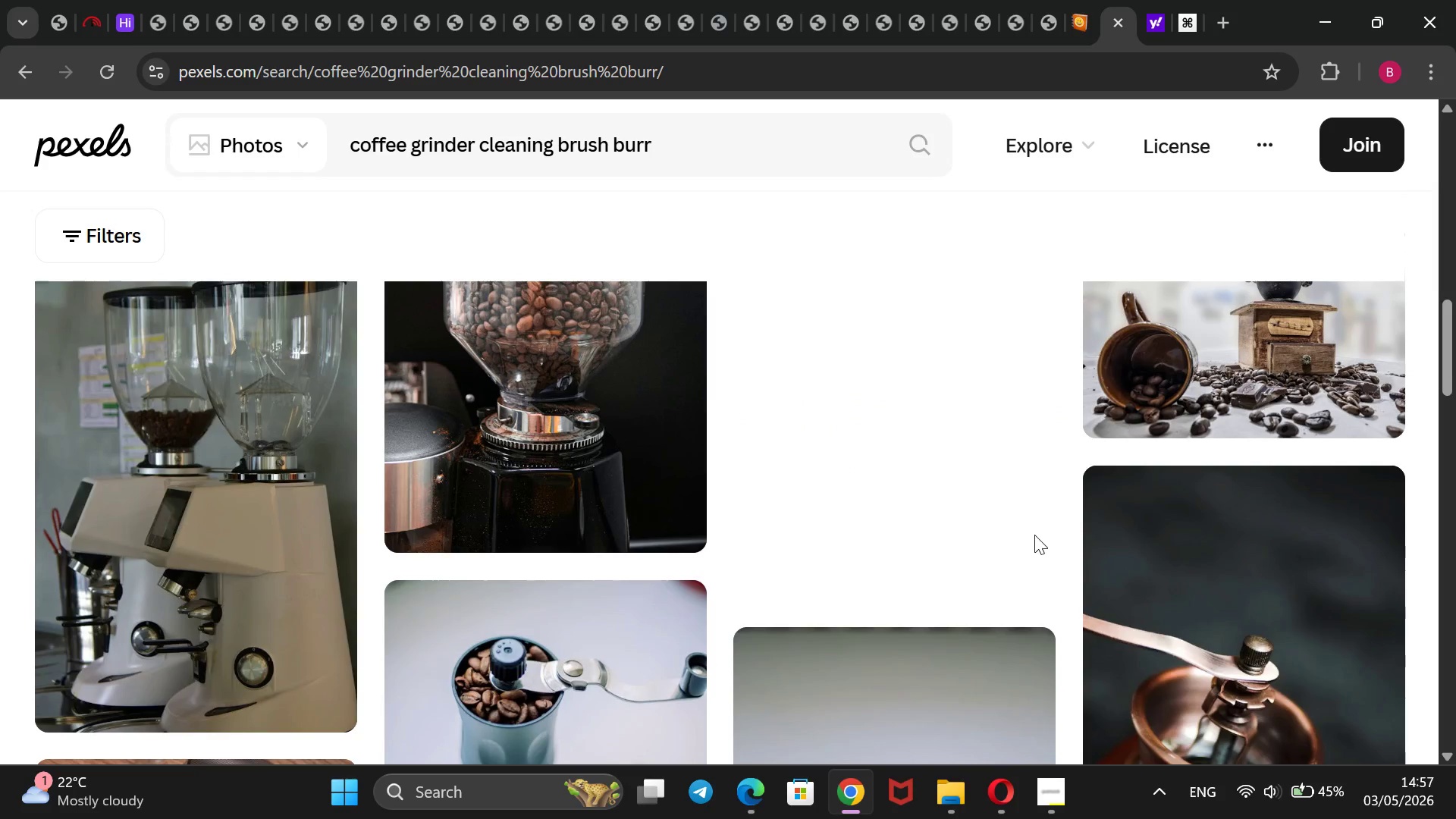 
scroll: coordinate [1034, 535], scroll_direction: up, amount: 1.0
 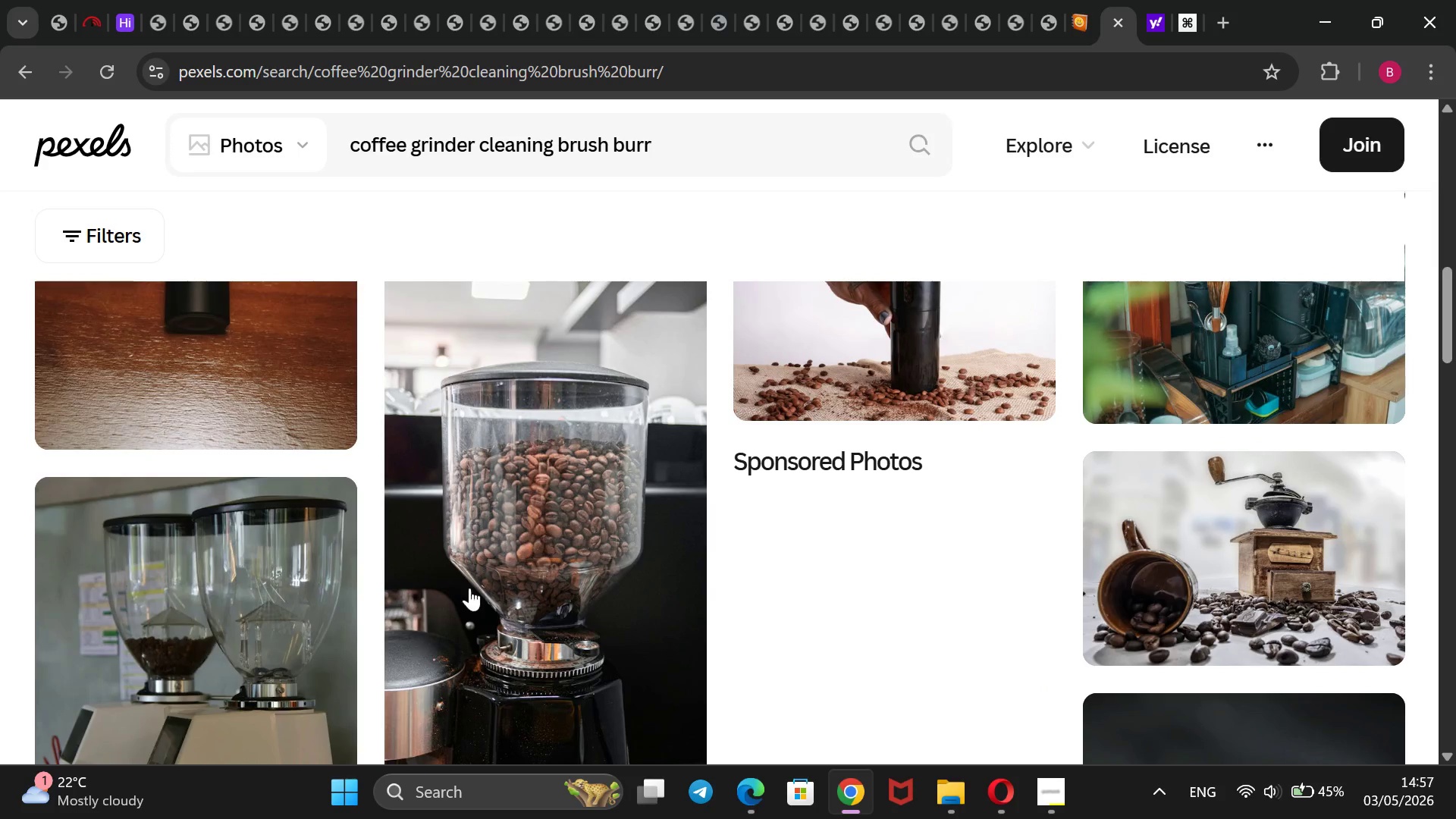 
right_click([489, 555])
 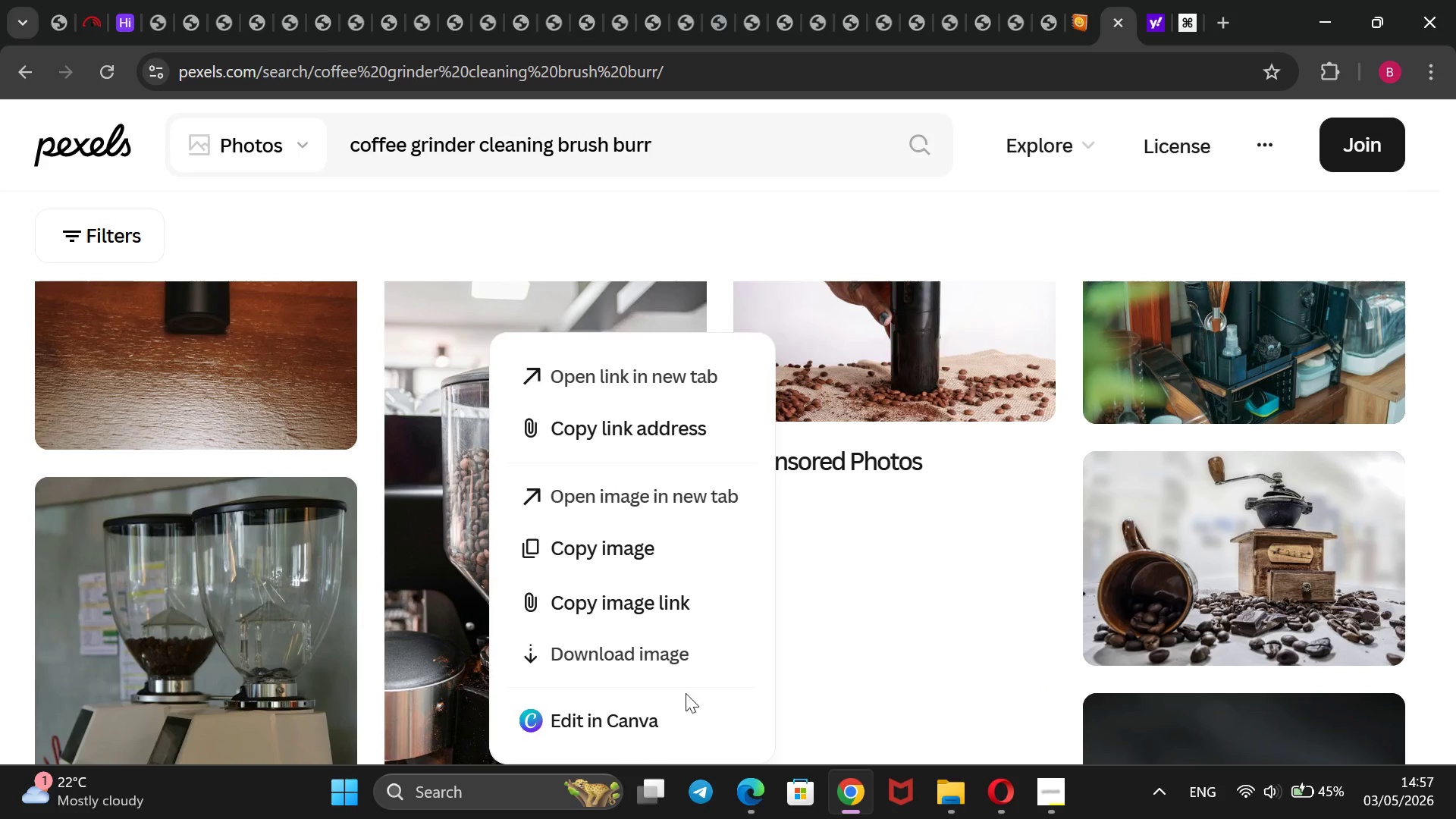 
left_click([665, 601])
 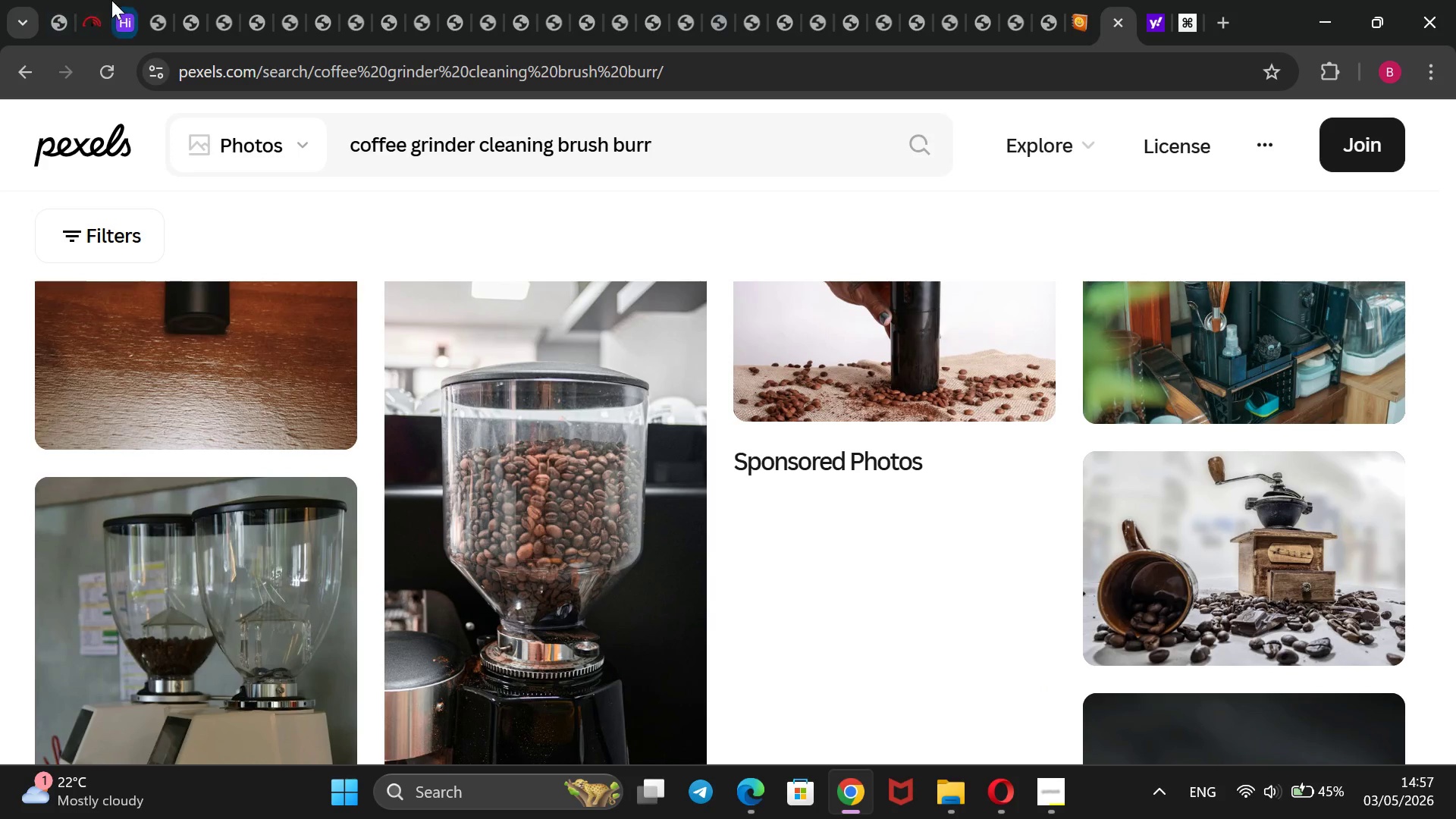 
left_click([111, 0])
 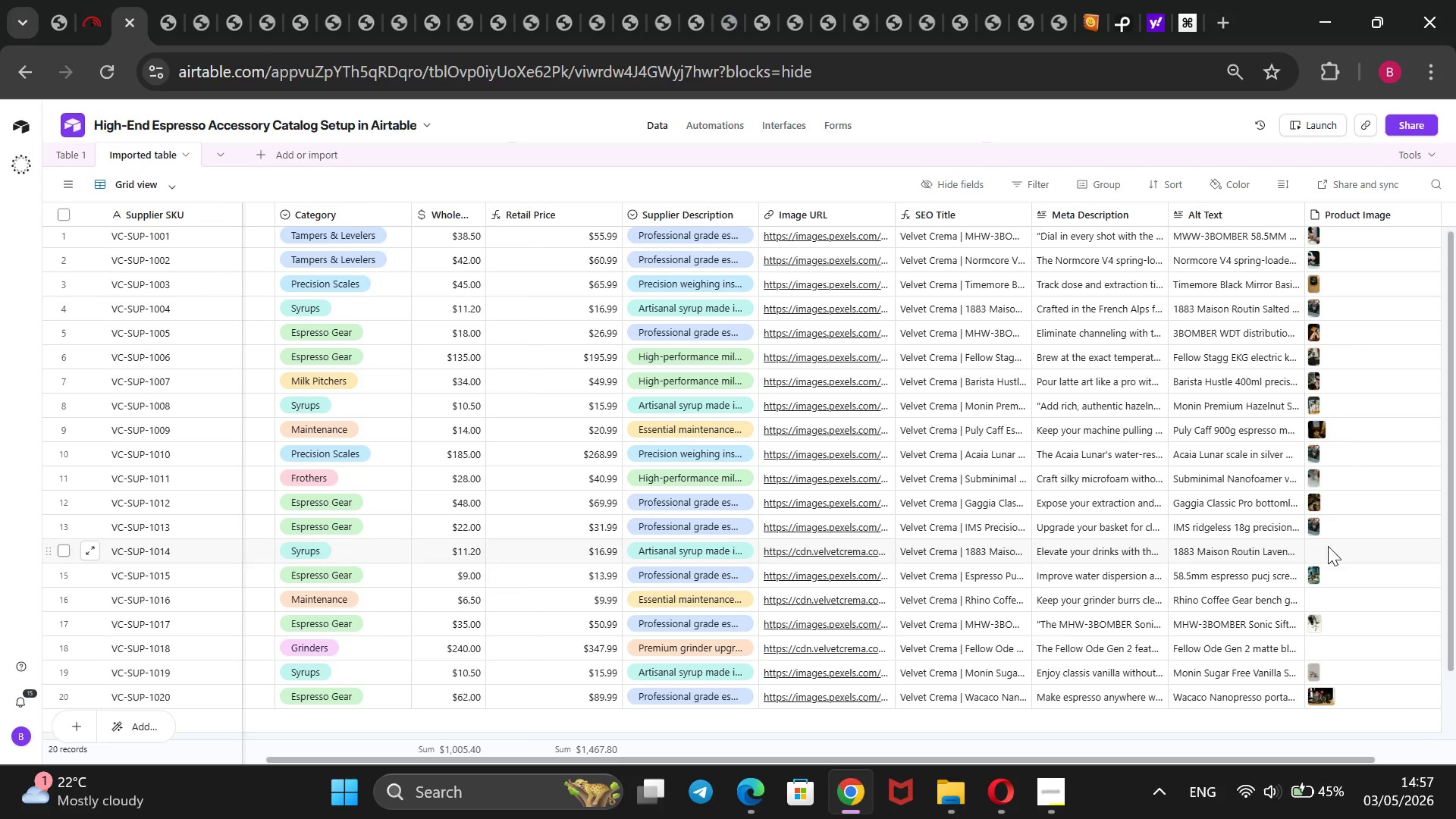 
left_click([1326, 647])
 